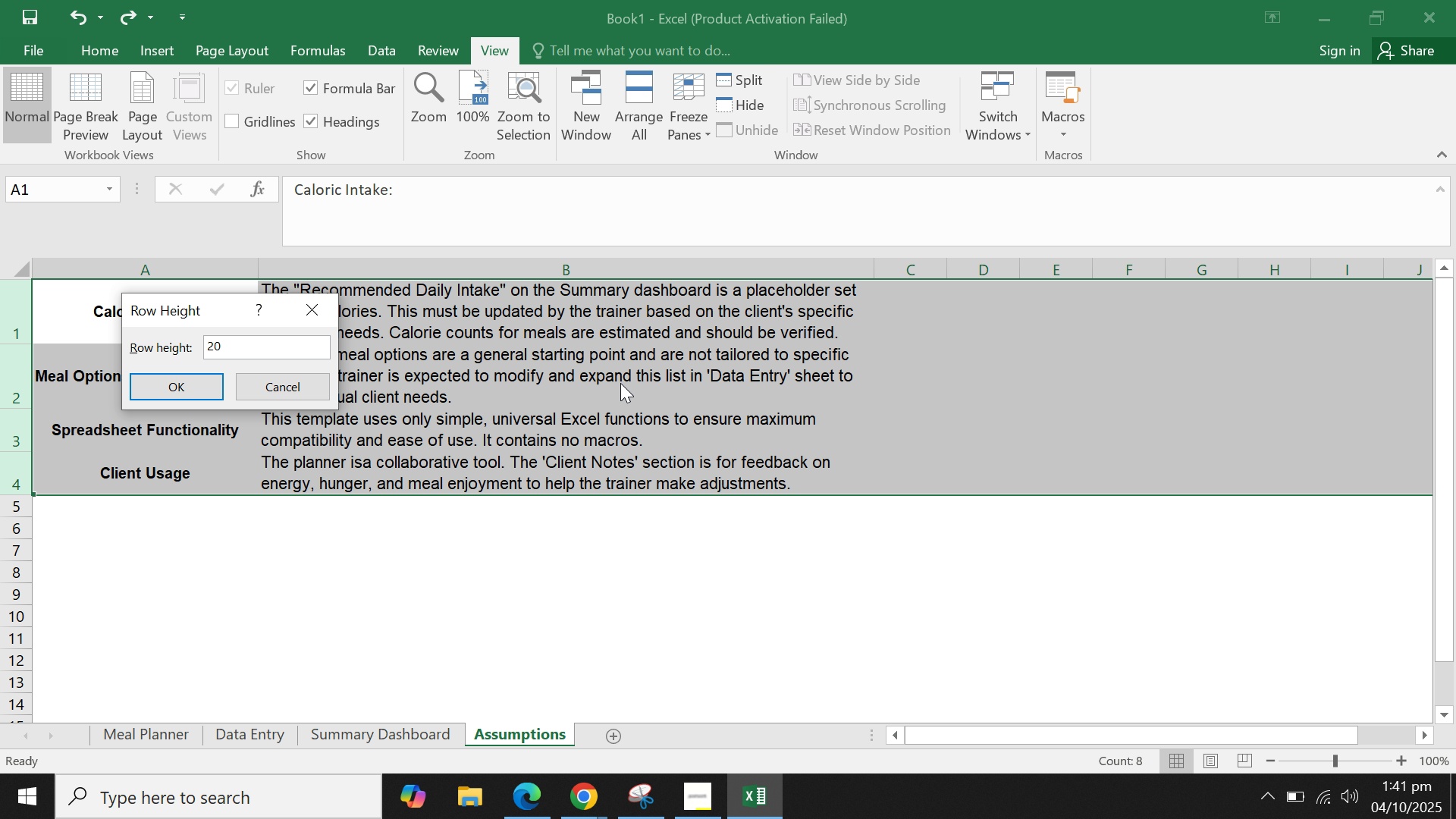 
key(Enter)
 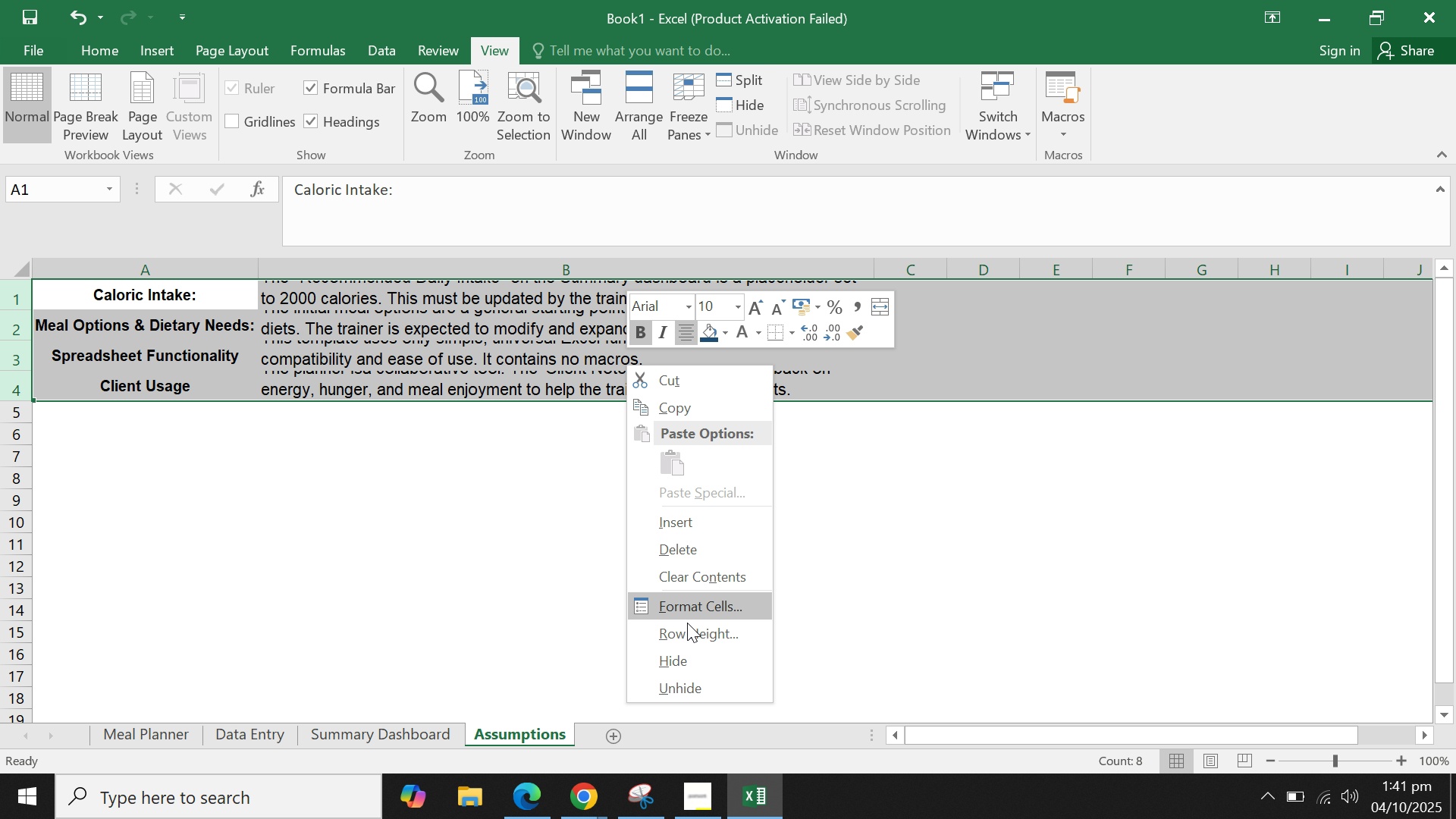 
left_click([687, 629])
 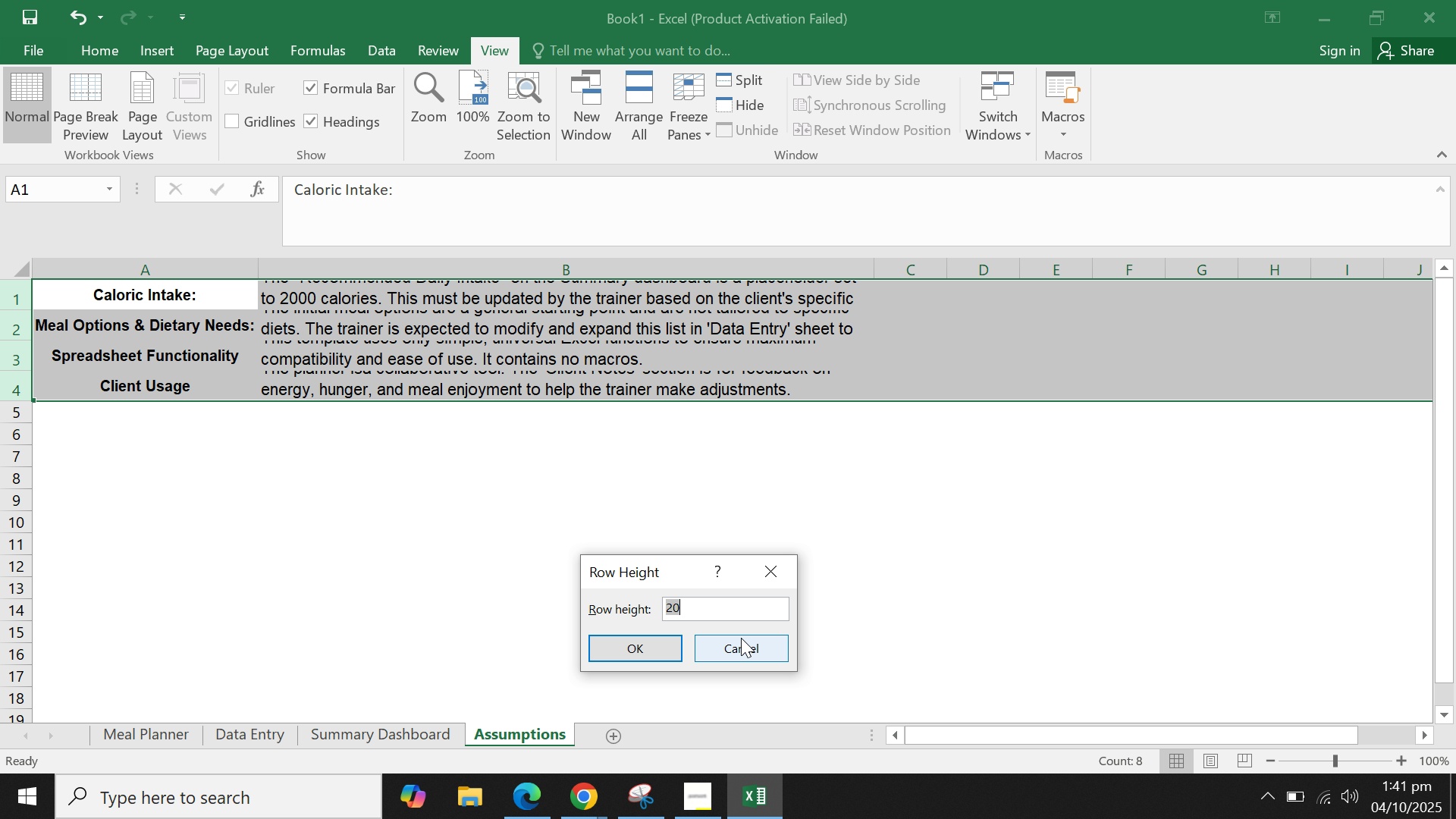 
key(Backspace)
key(Backspace)
type(50)
 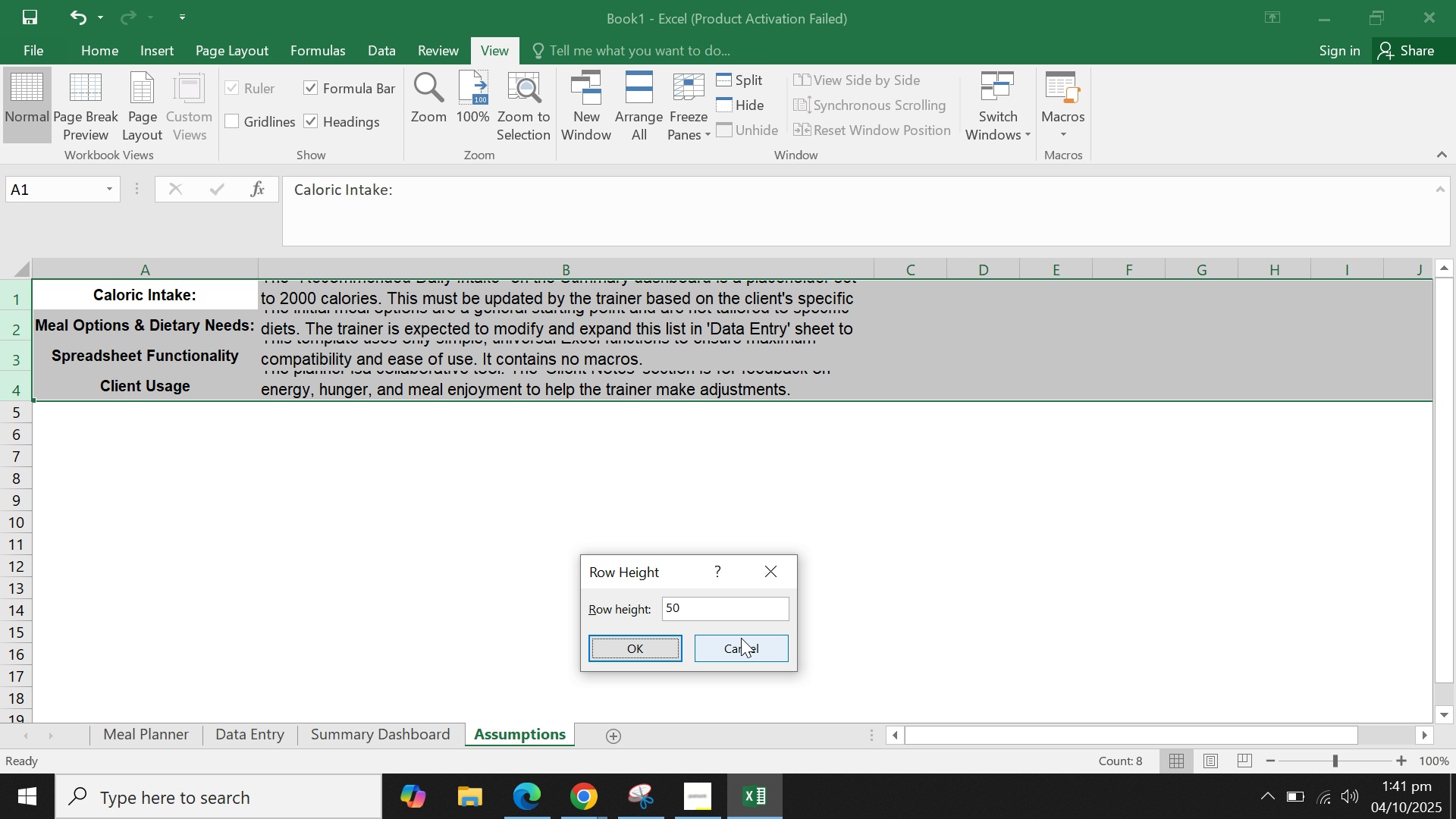 
key(Enter)
 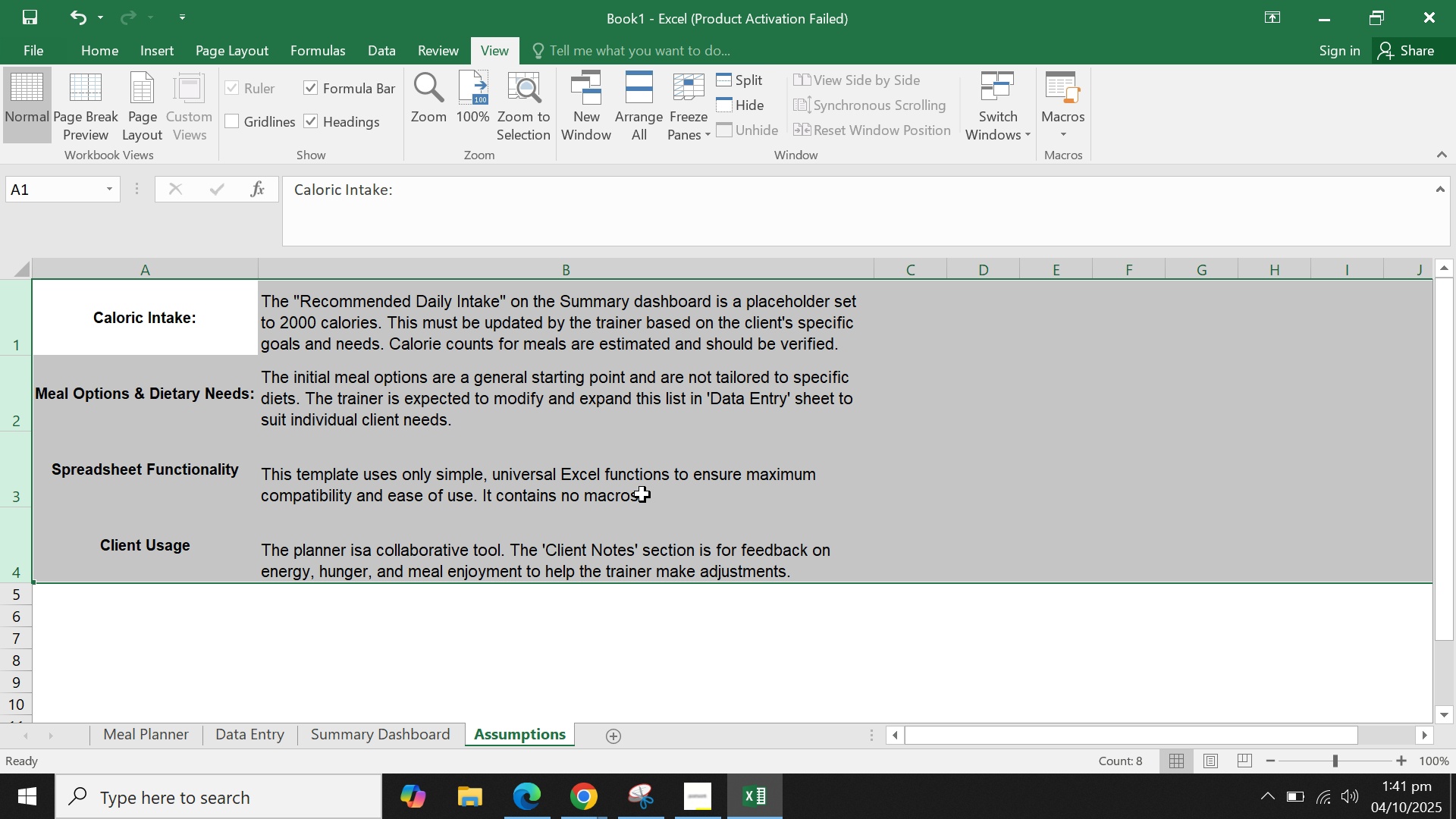 
double_click([642, 450])
 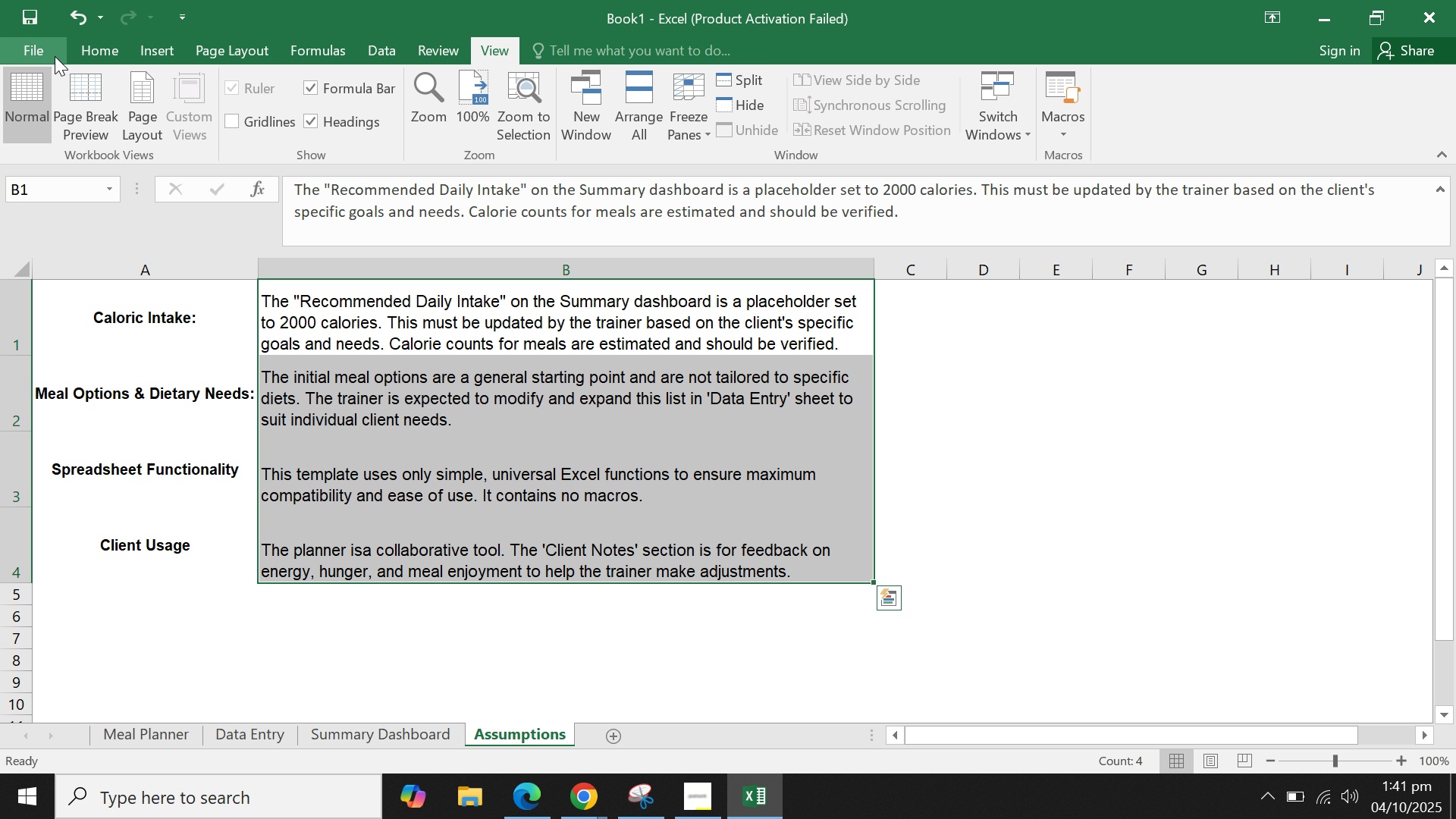 
left_click([105, 41])
 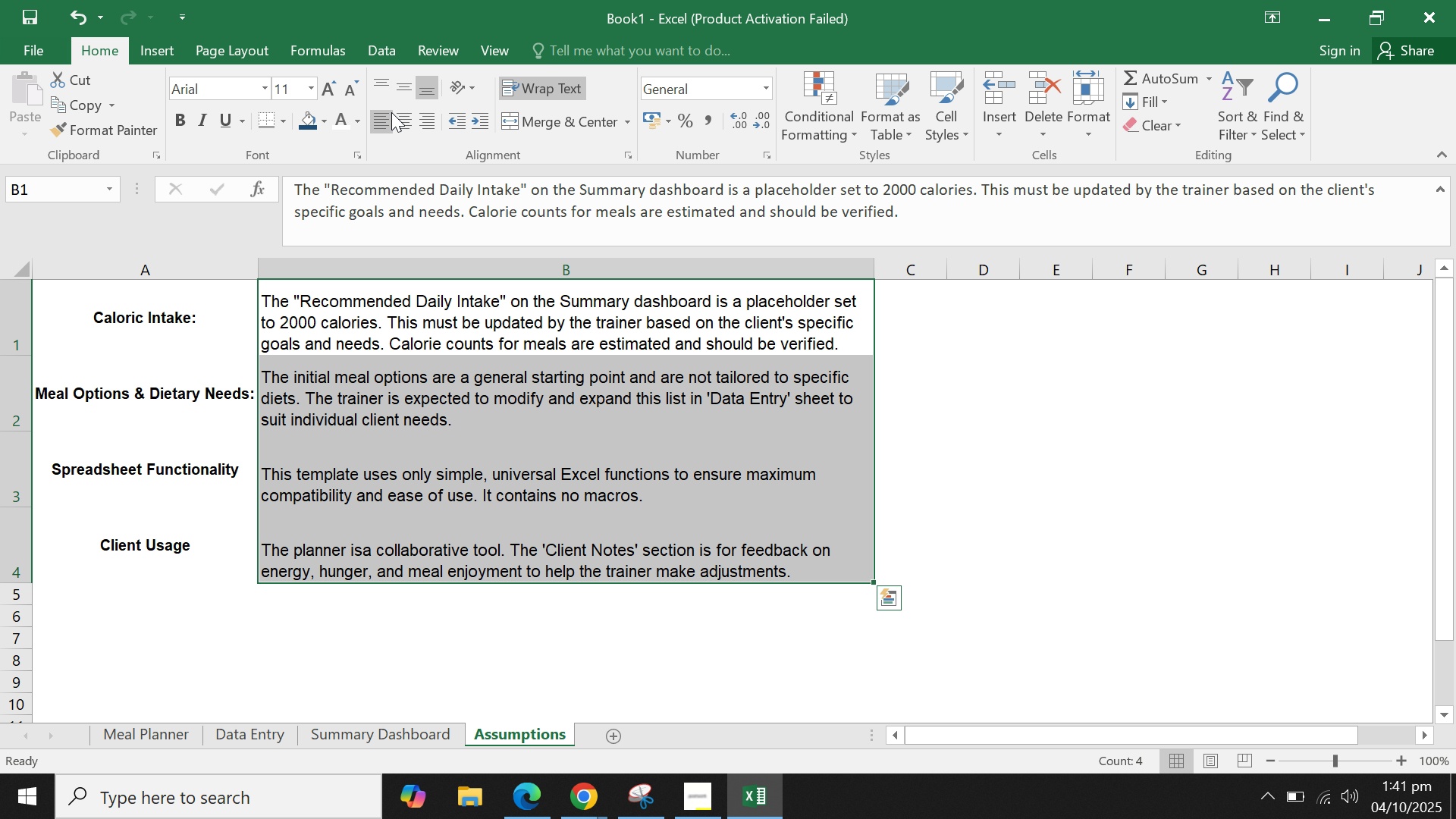 
left_click([400, 121])
 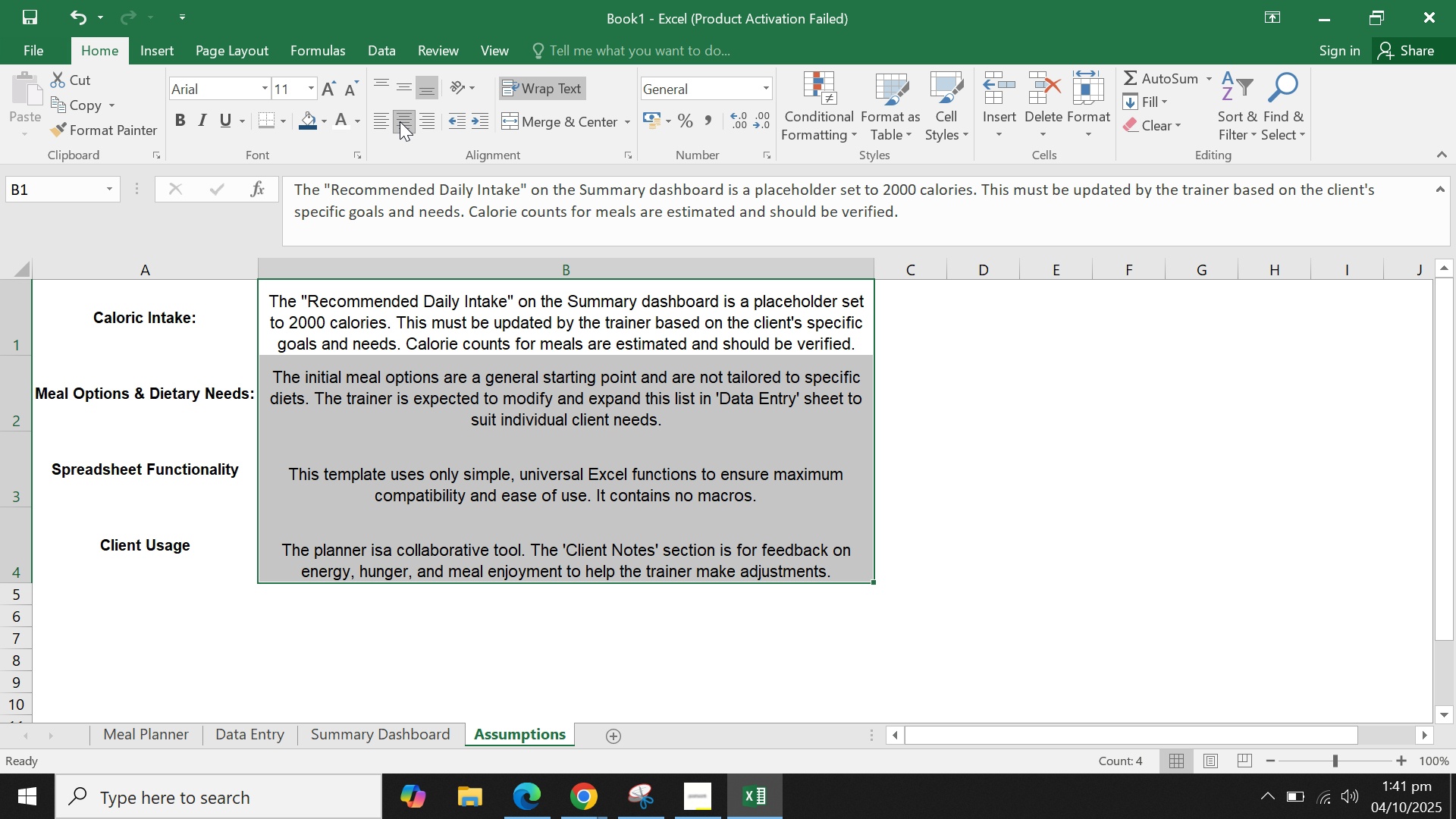 
left_click([376, 122])
 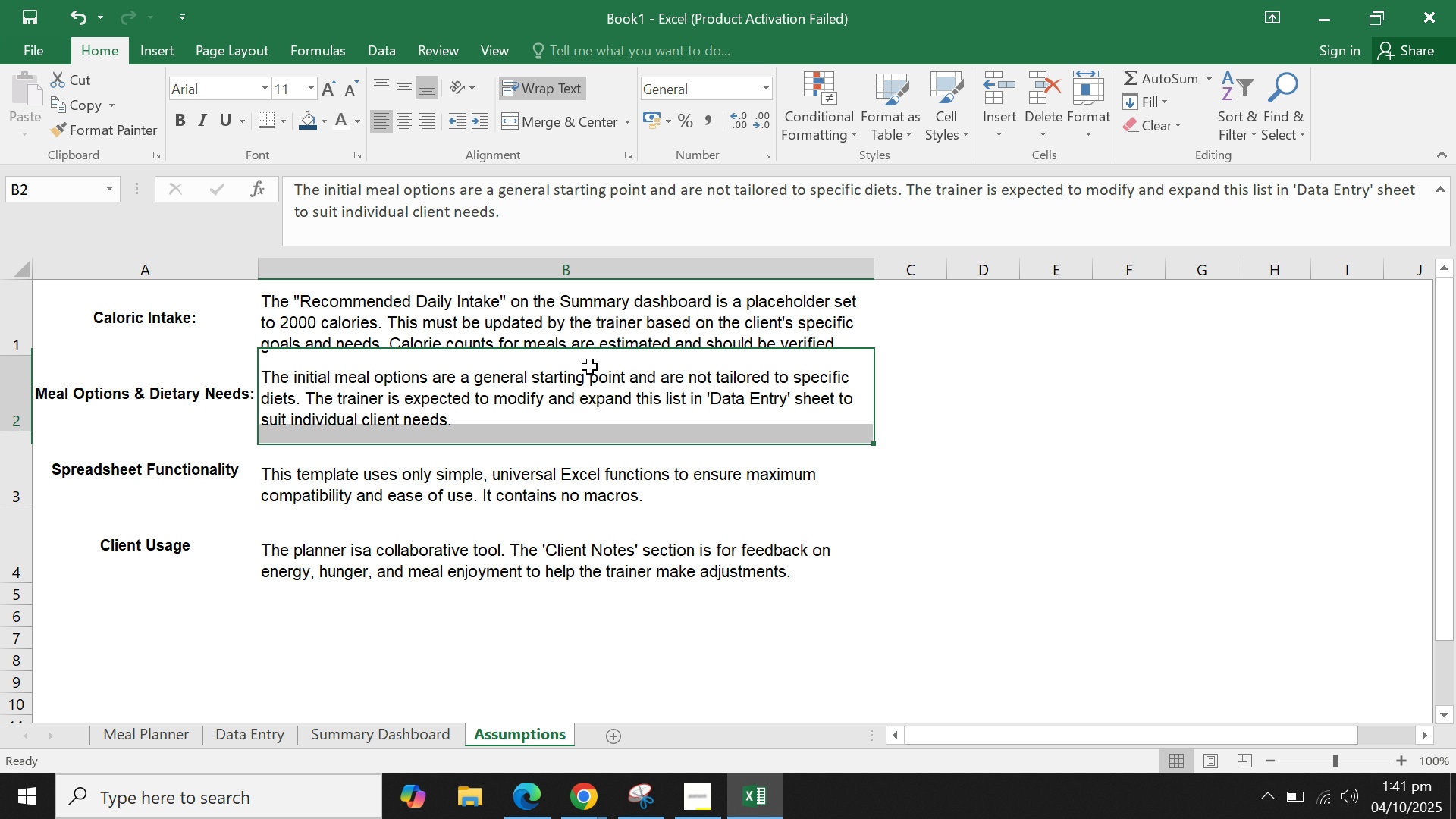 
left_click([590, 367])
 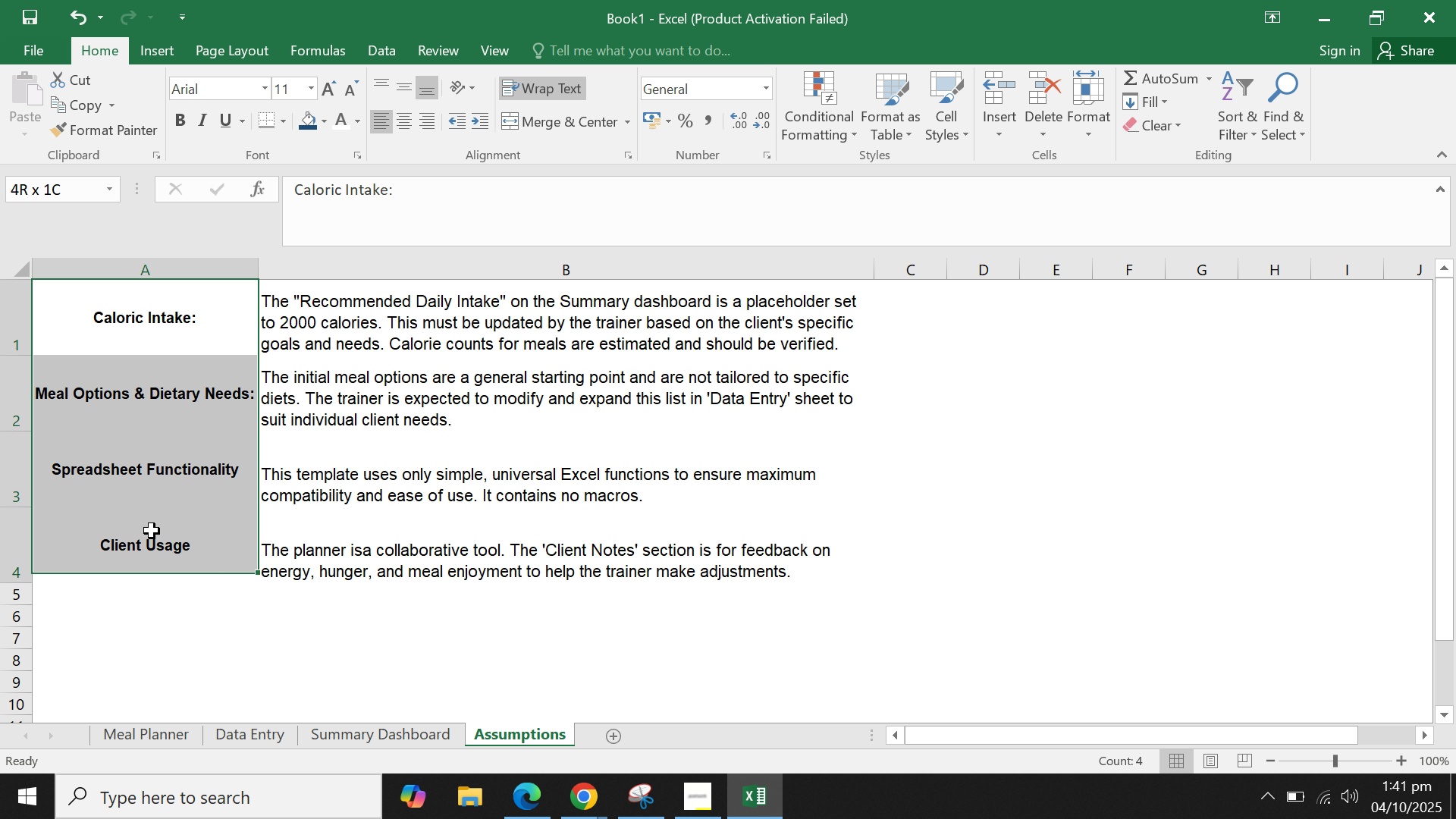 
left_click([187, 480])
 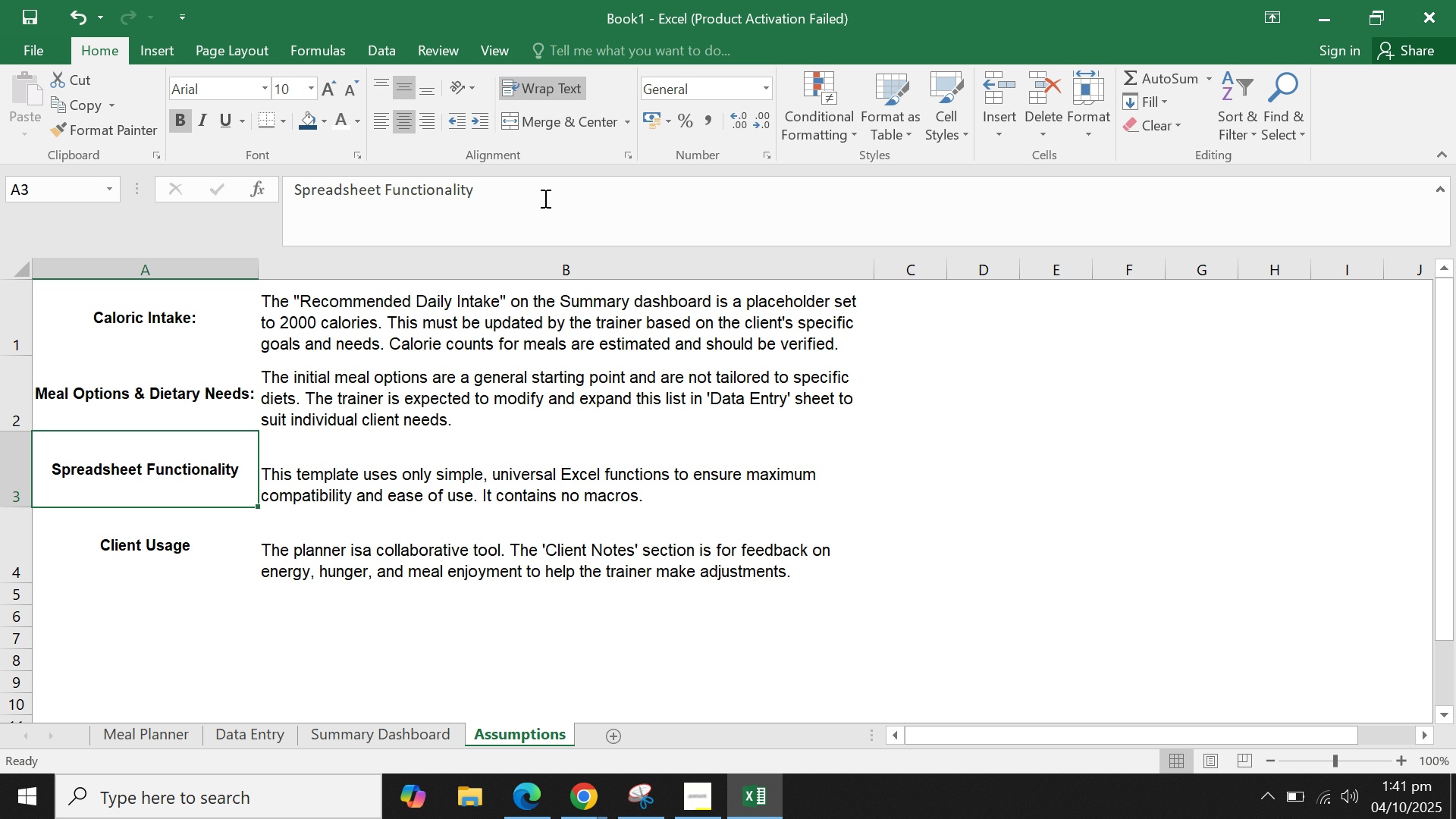 
left_click([541, 202])
 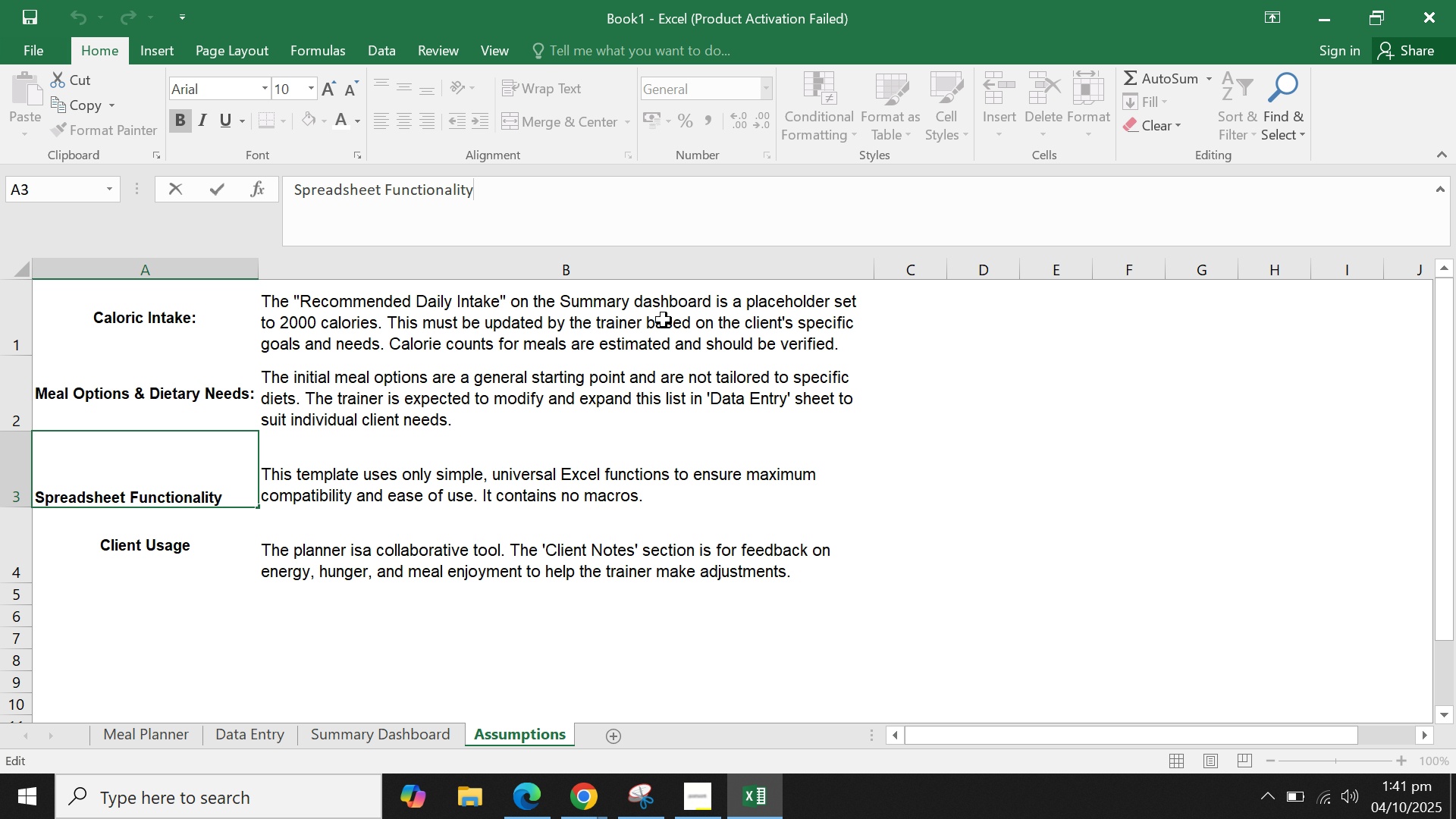 
key(Shift+Semicolon)
 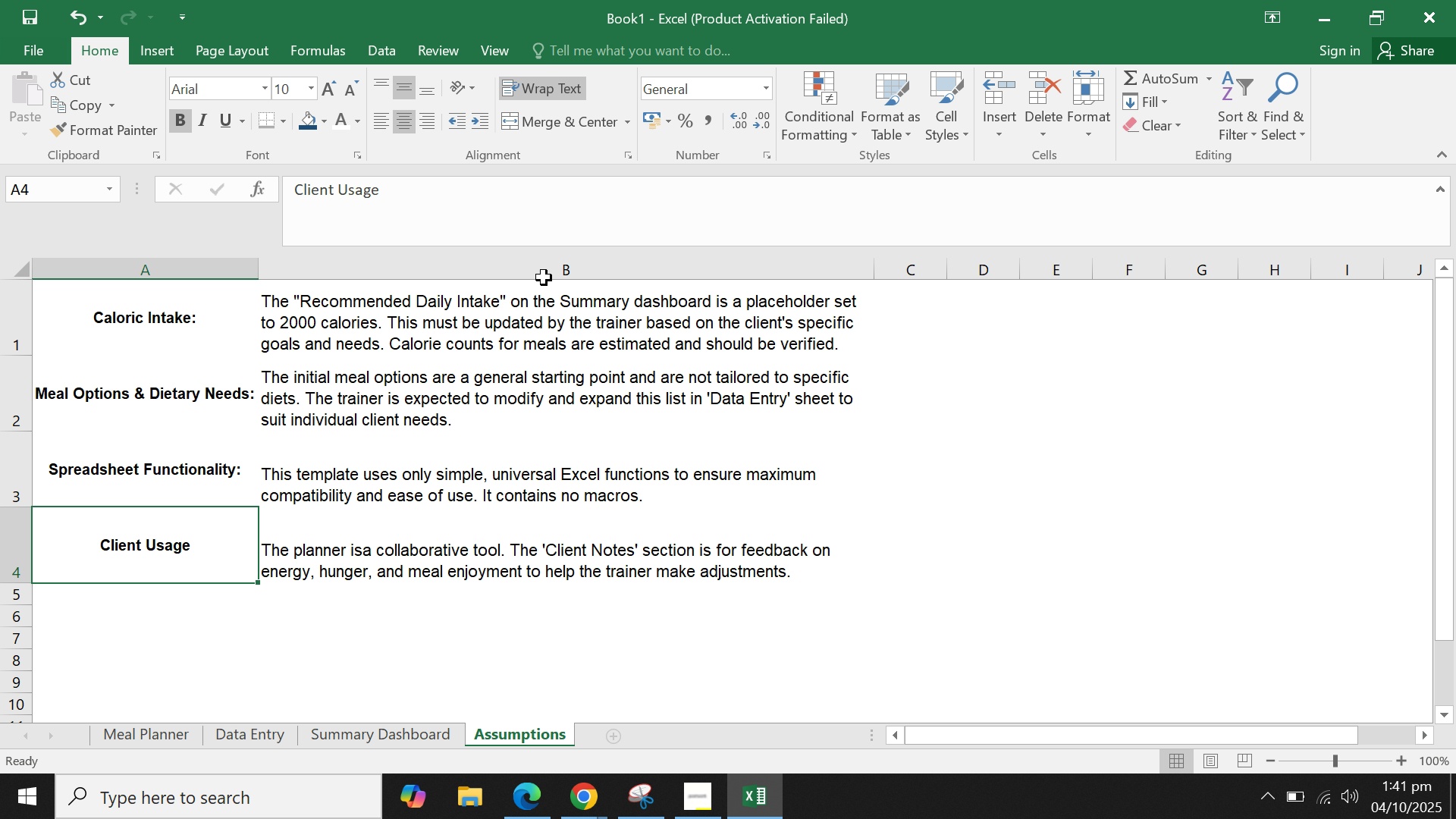 
left_click([510, 198])
 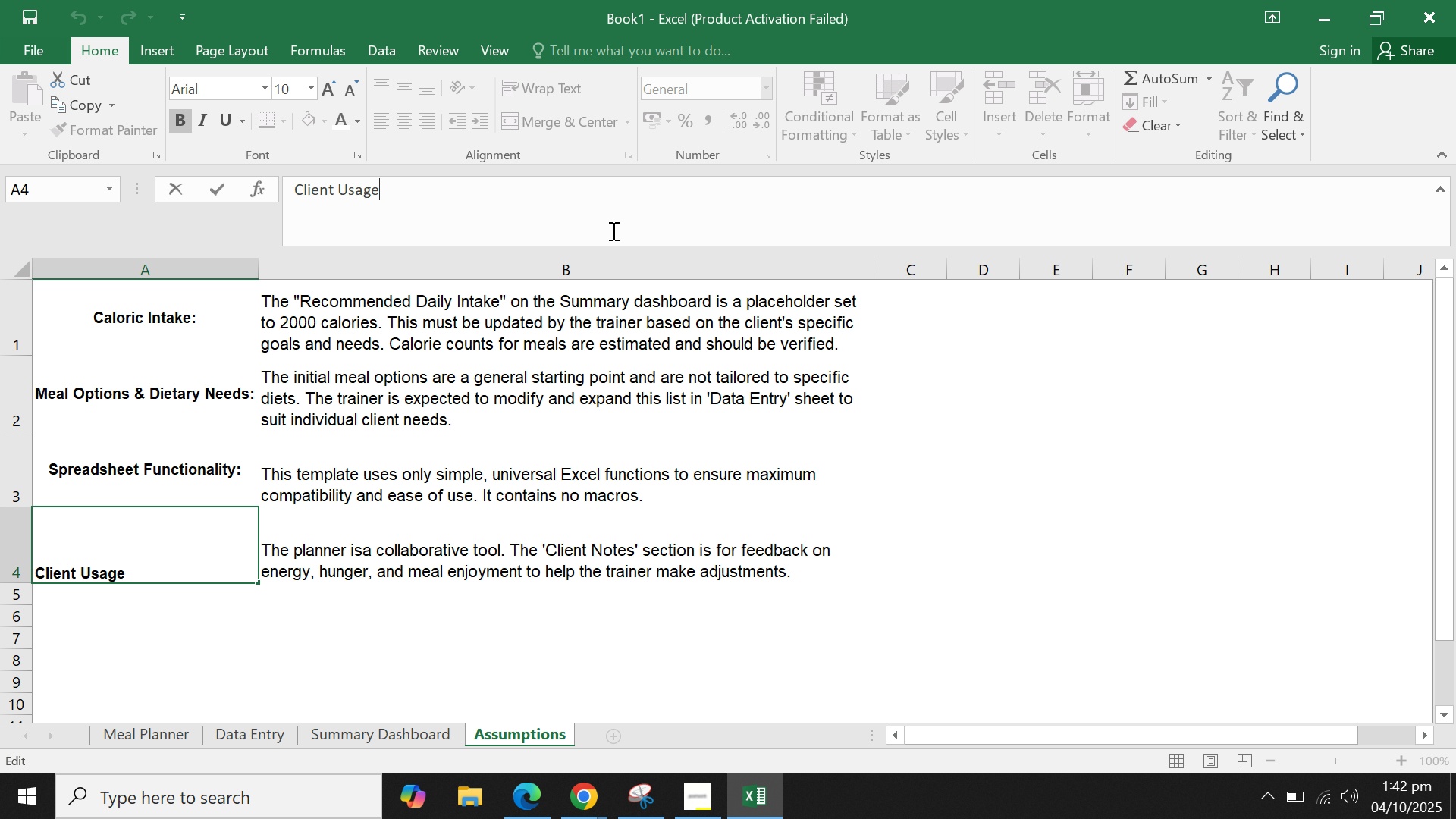 
key(Shift+Semicolon)
 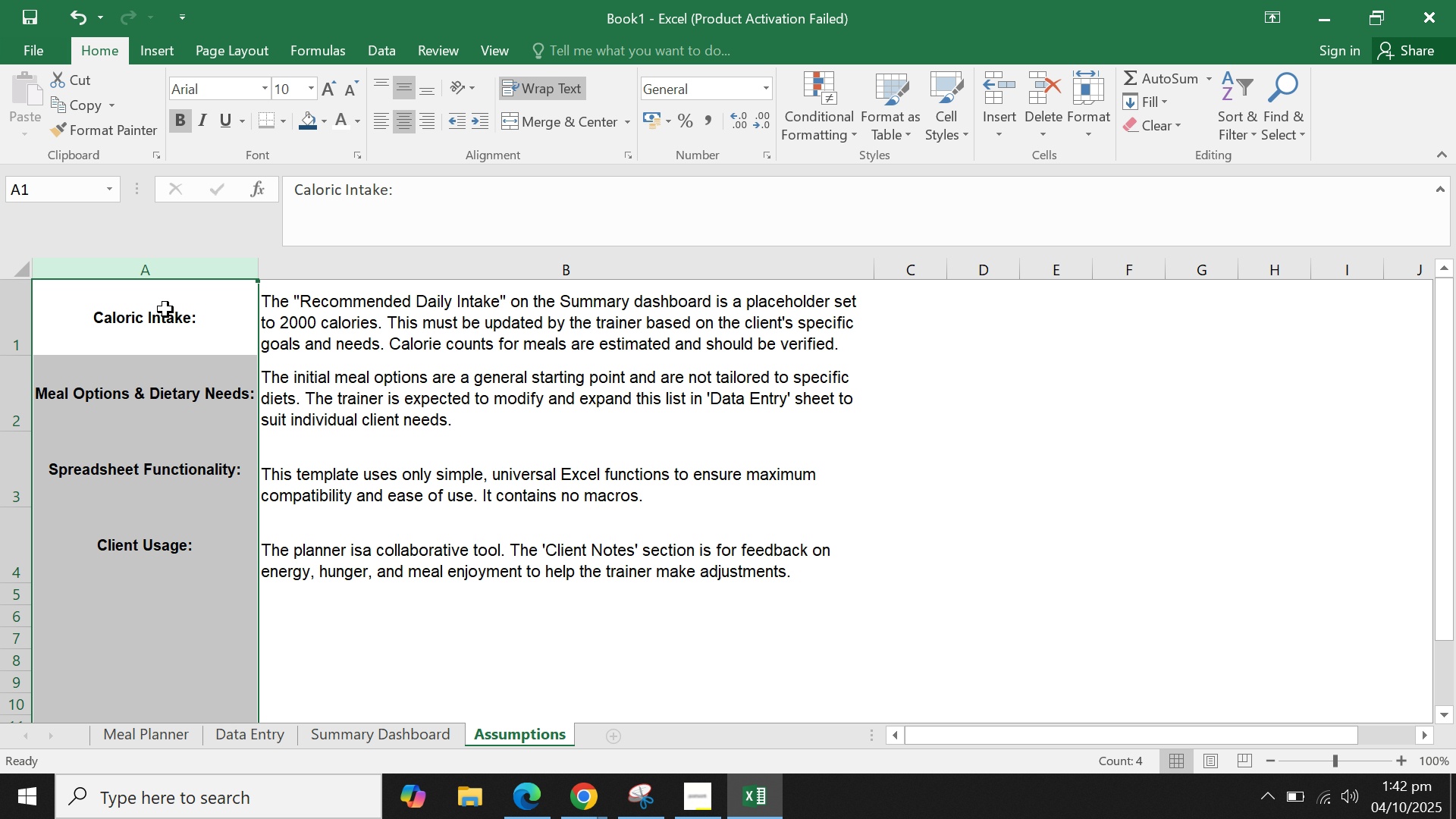 
left_click([166, 309])
 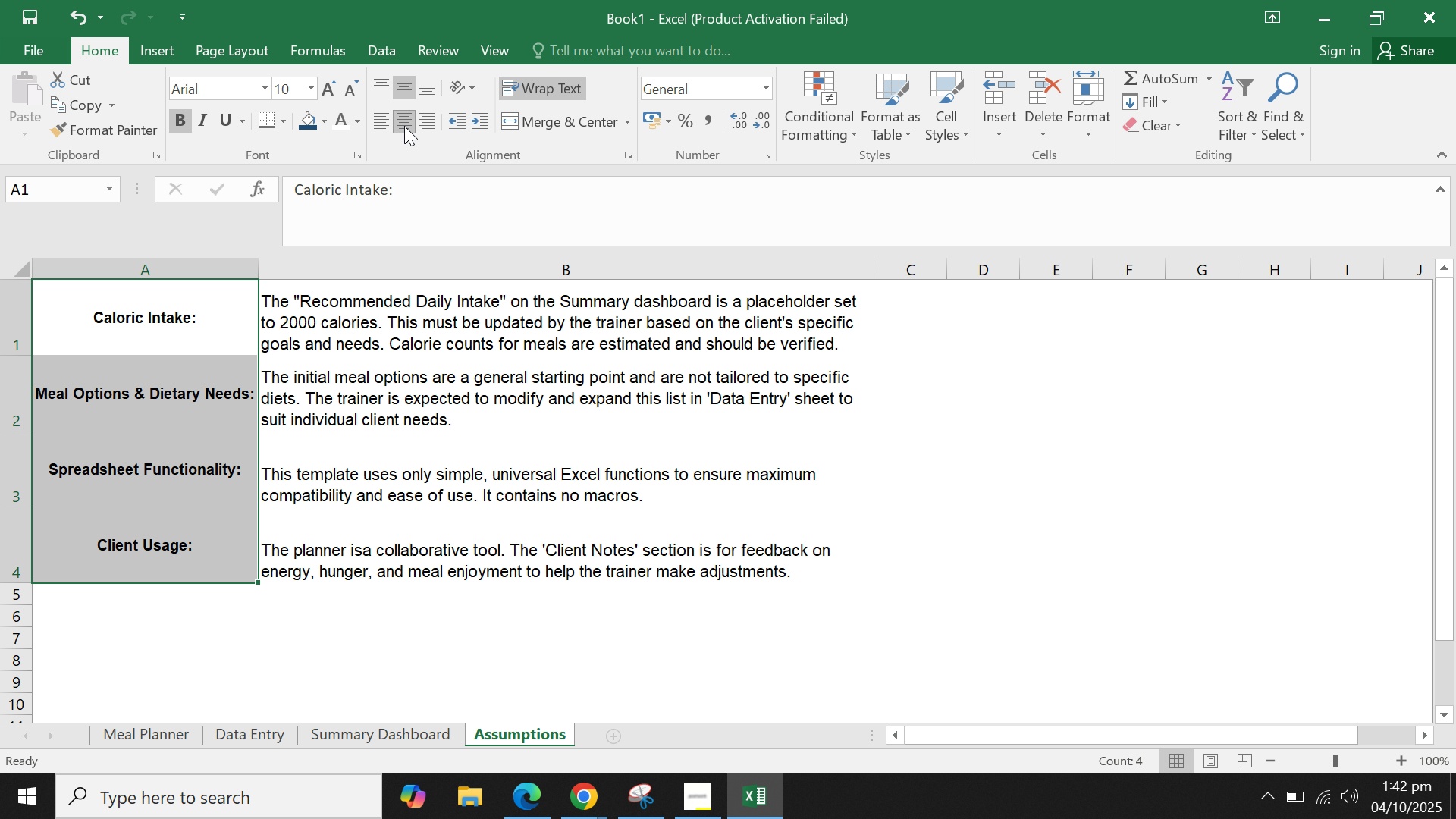 
left_click([381, 126])
 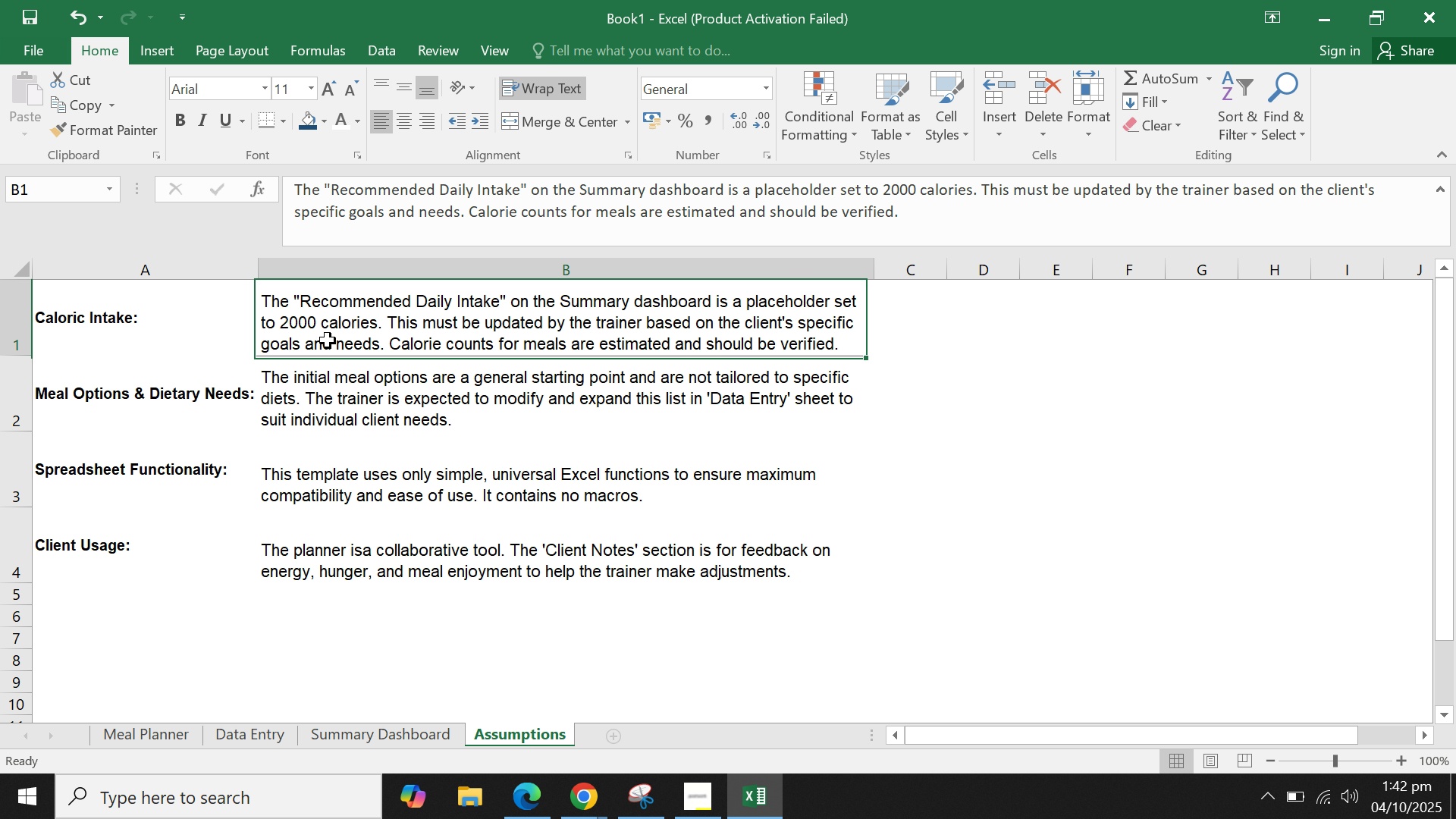 
double_click([459, 388])
 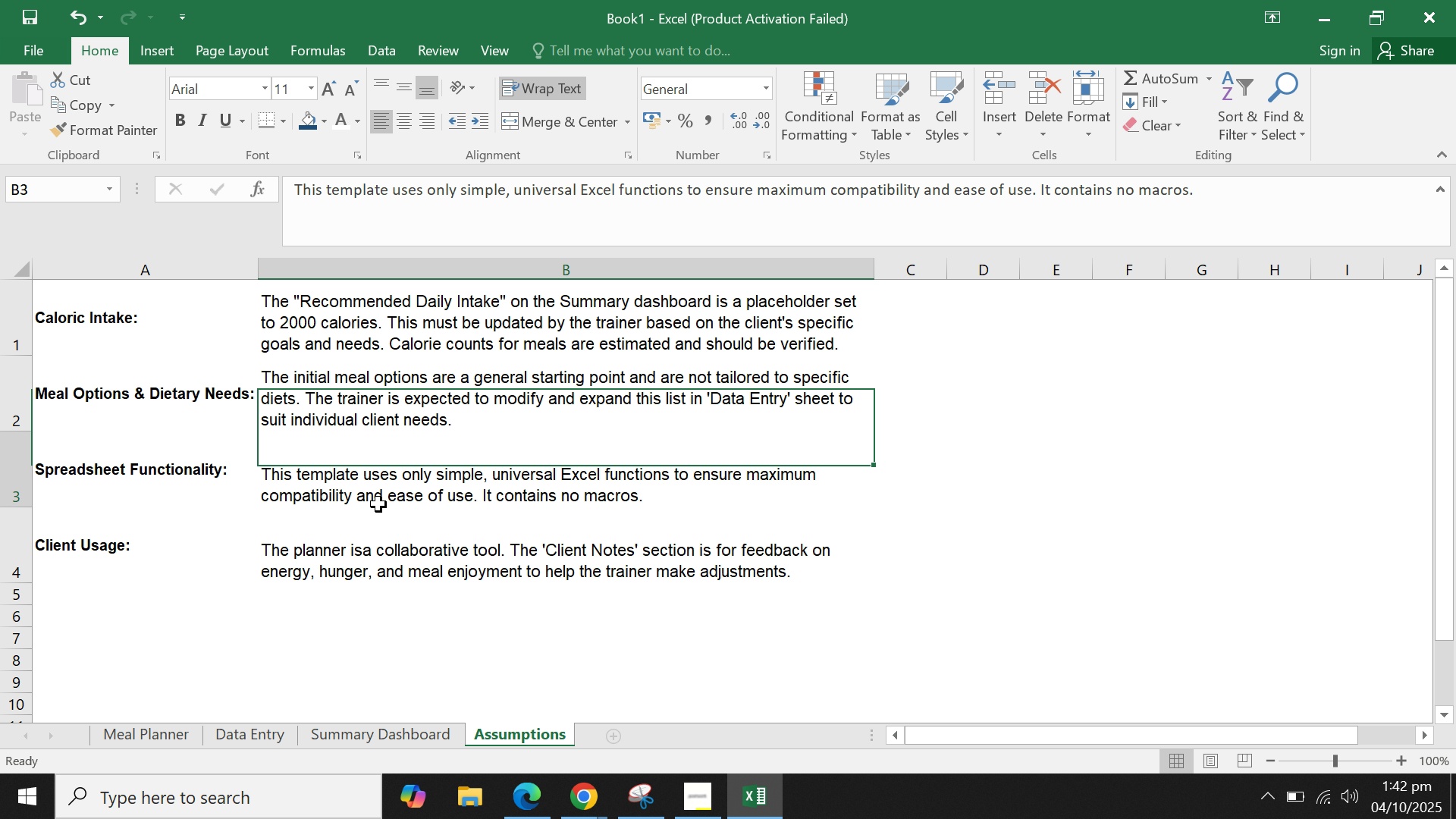 
triple_click([378, 504])
 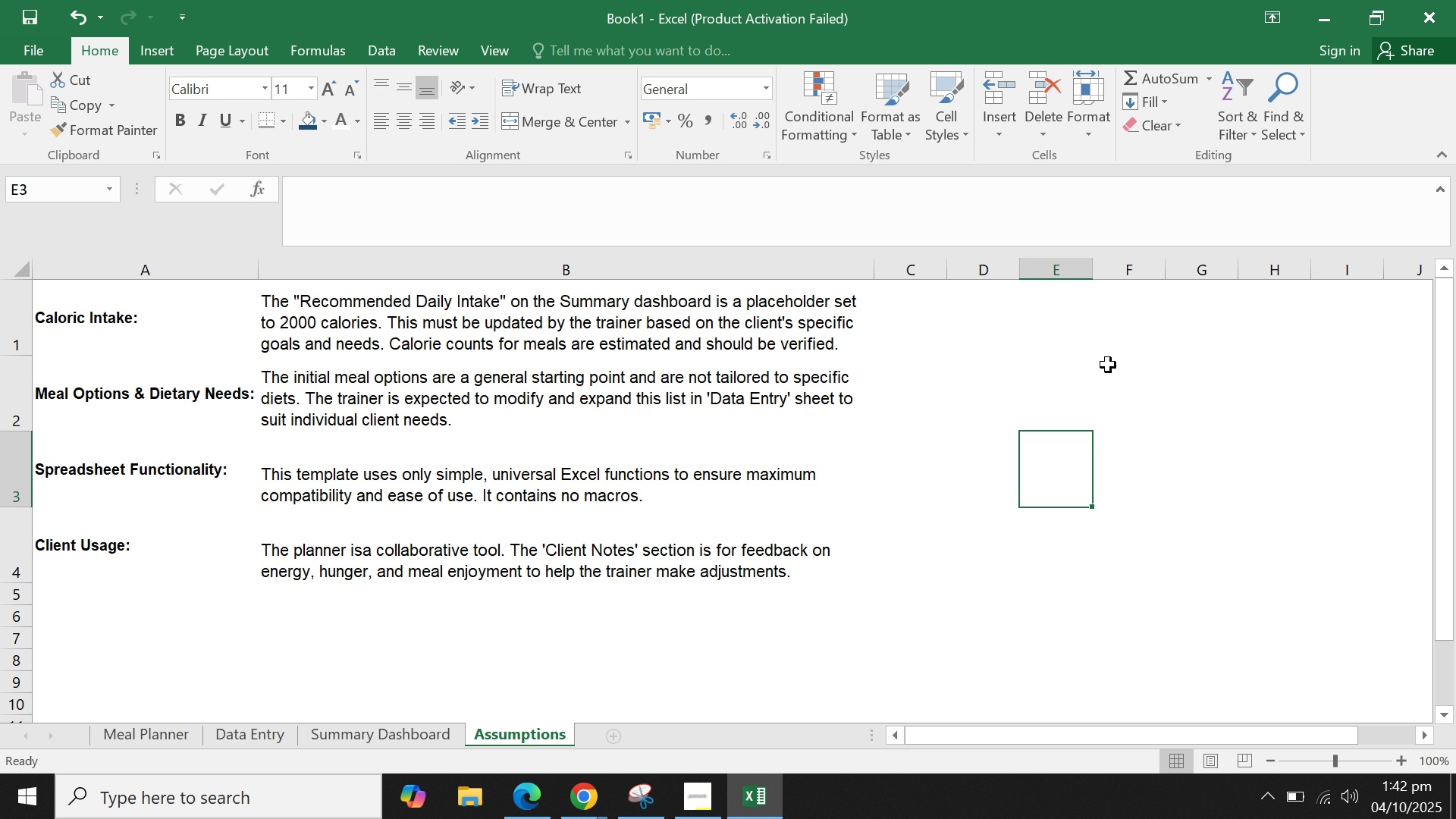 
triple_click([1104, 344])
 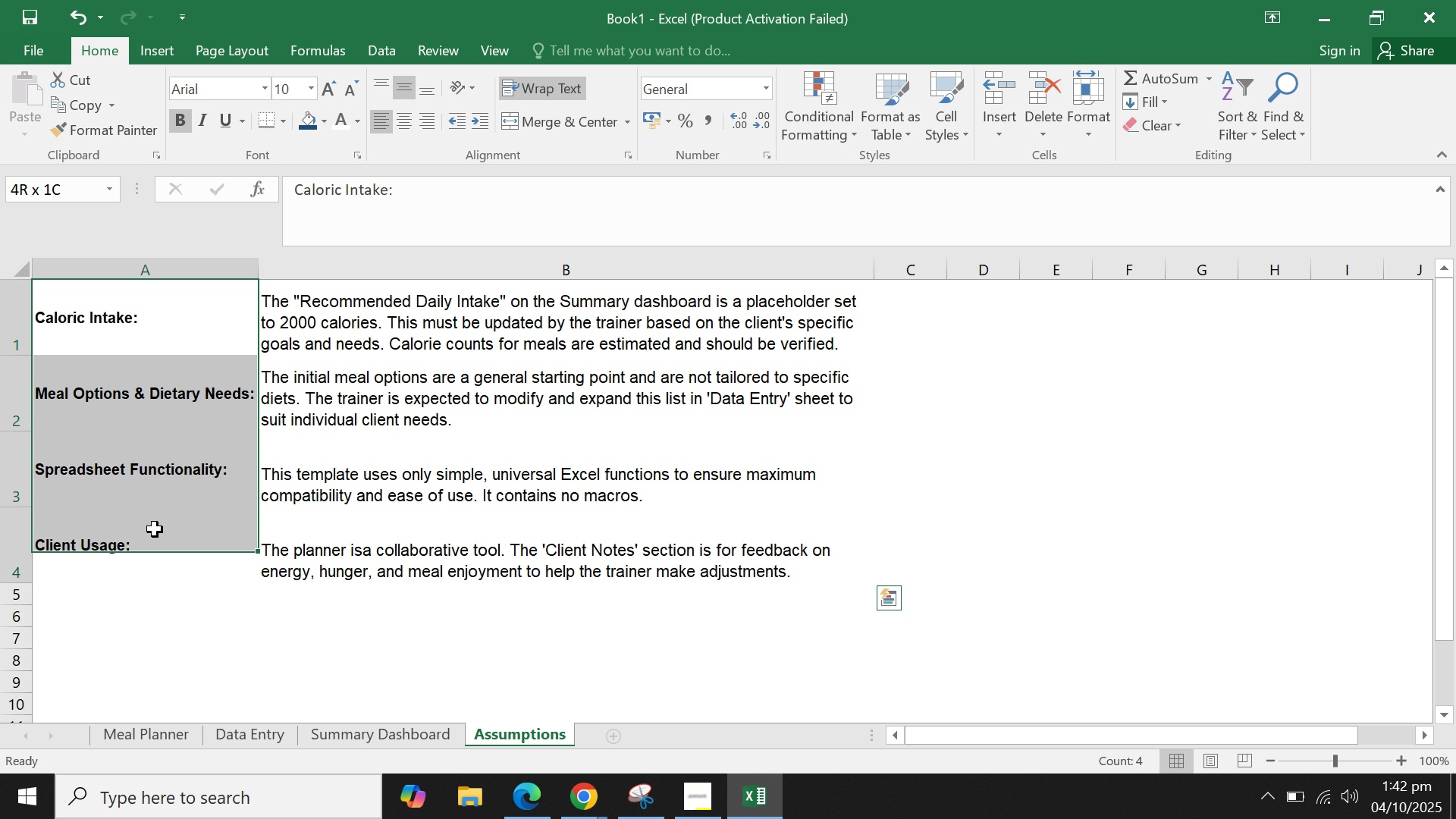 
wait(5.41)
 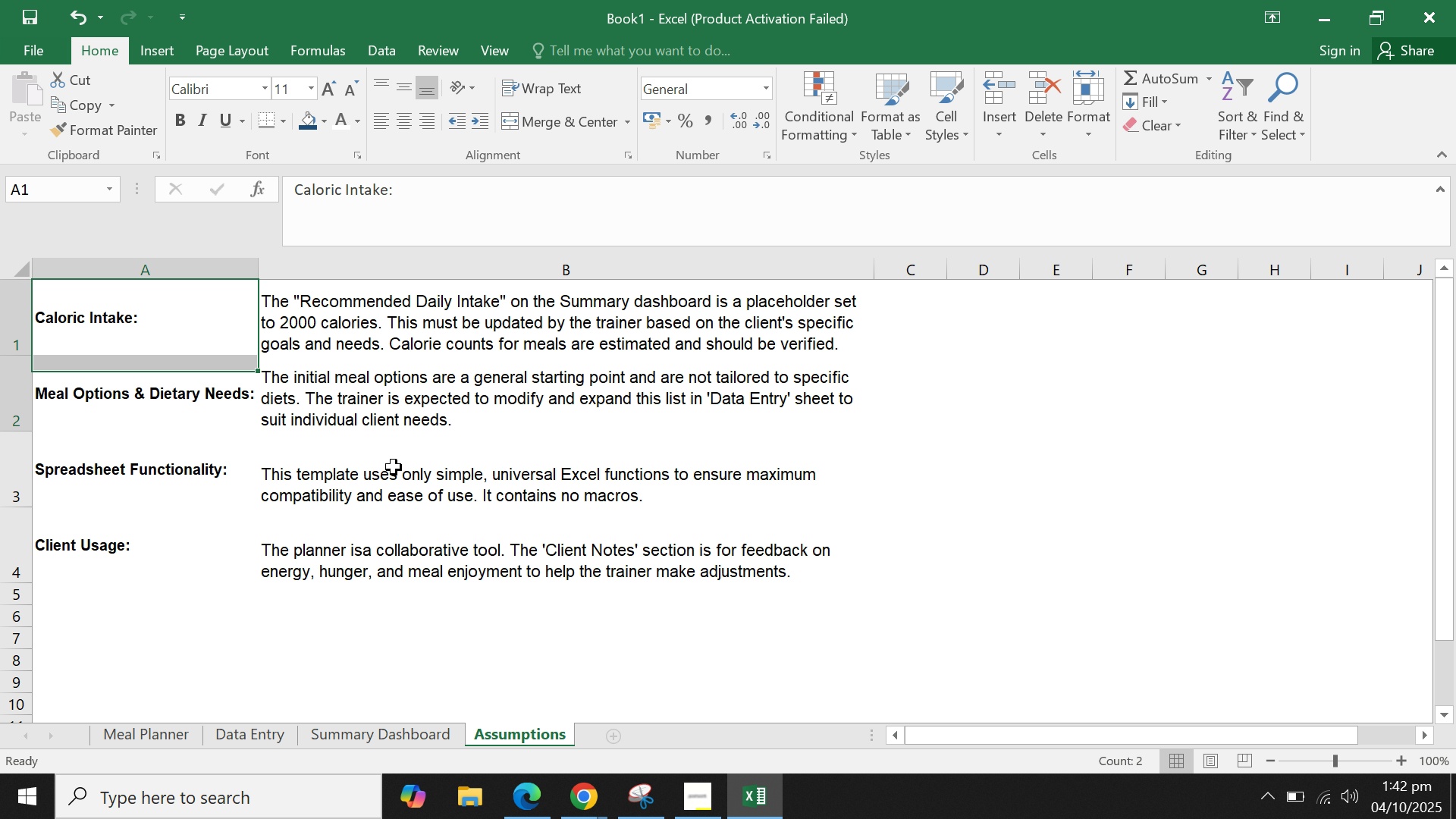 
left_click([303, 115])
 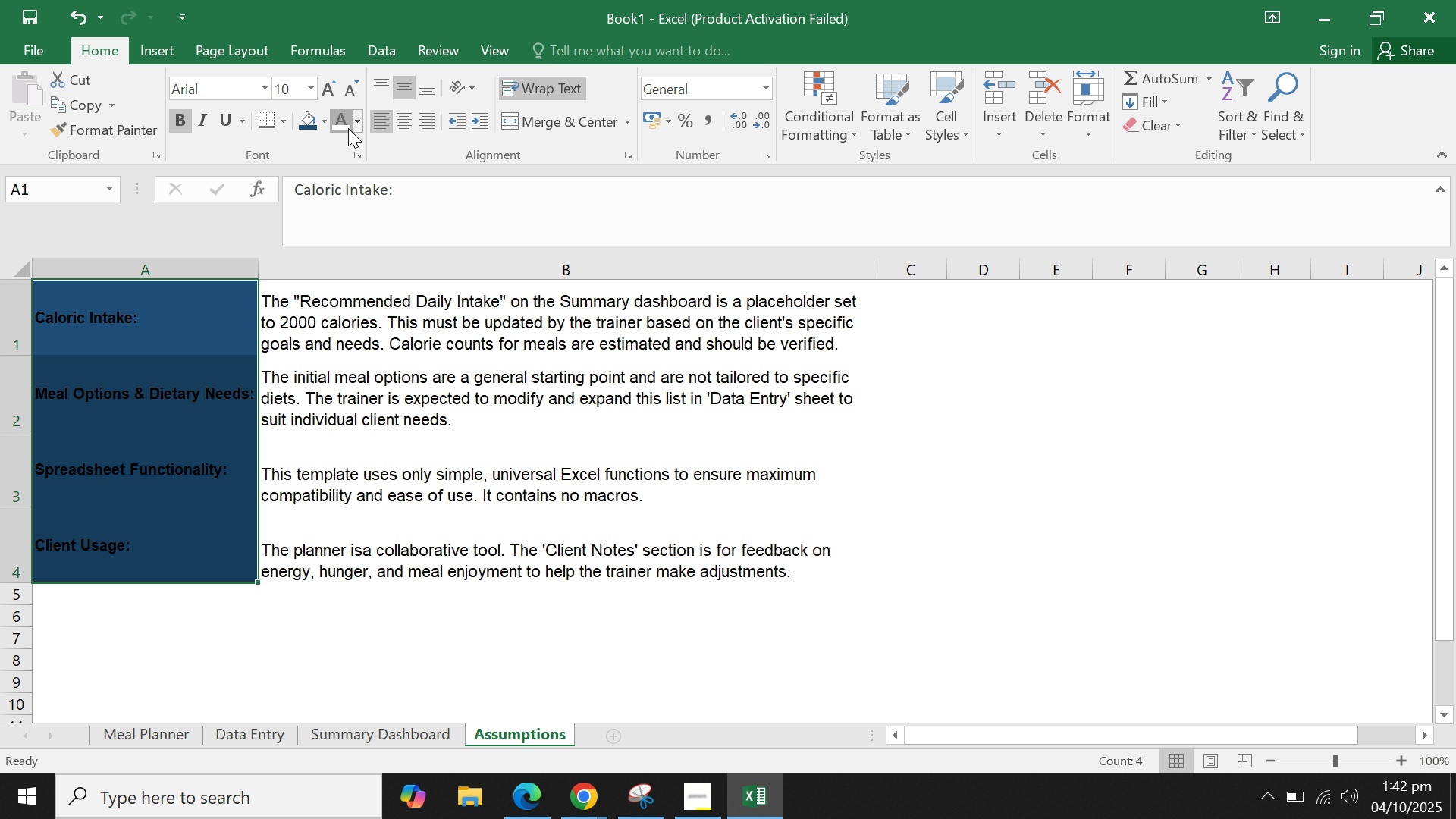 
left_click([348, 128])
 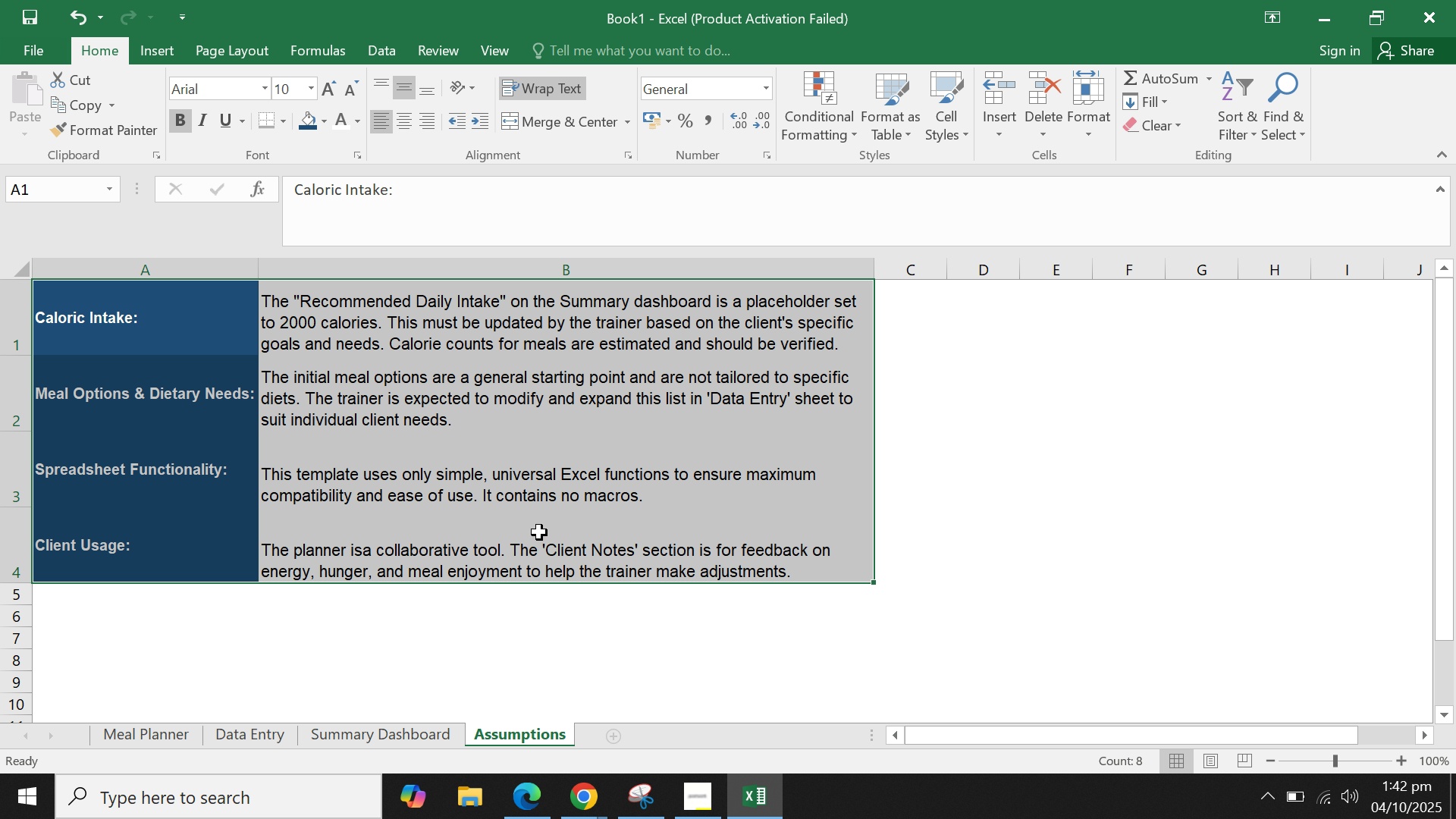 
wait(6.32)
 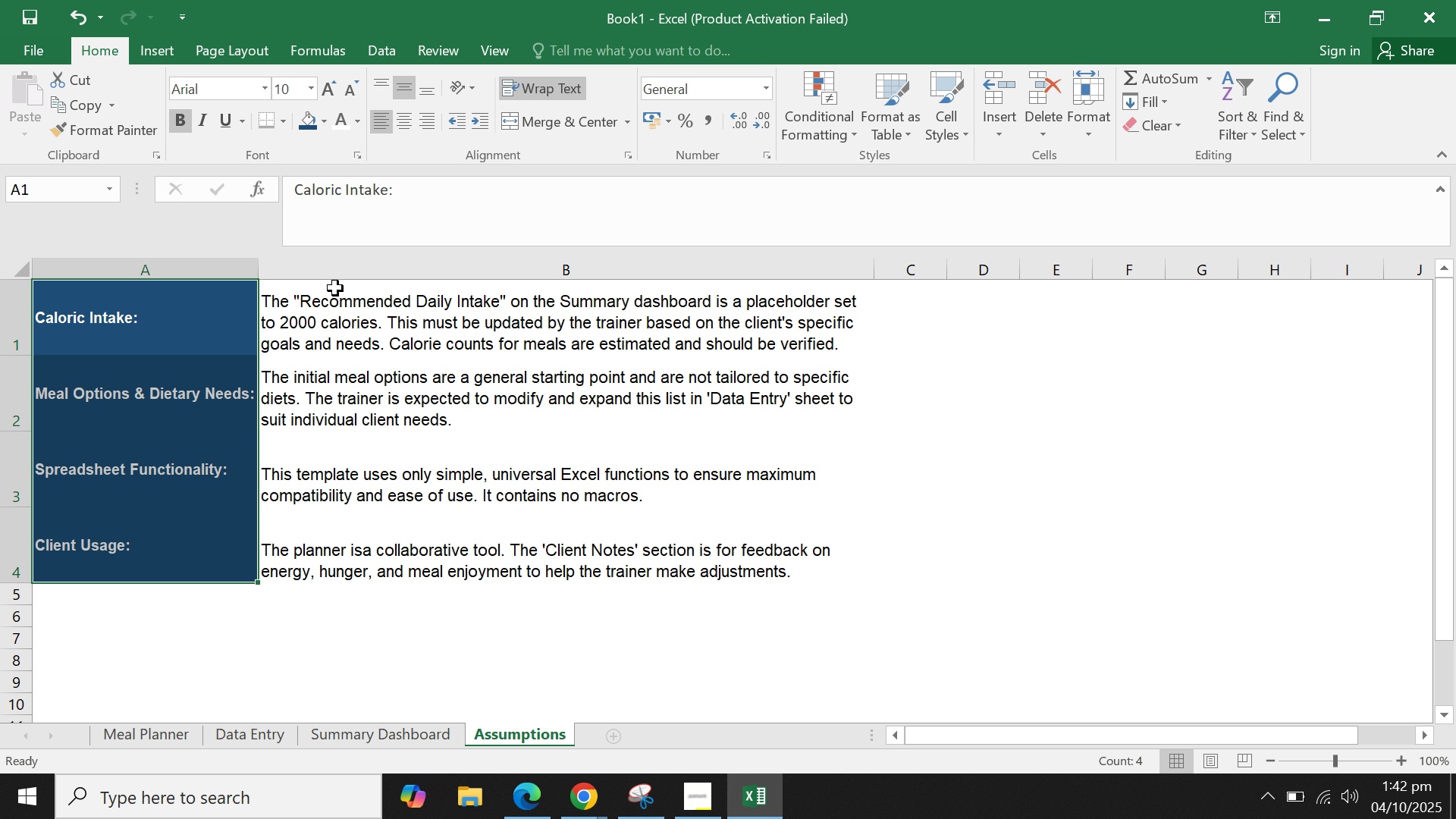 
left_click([281, 121])
 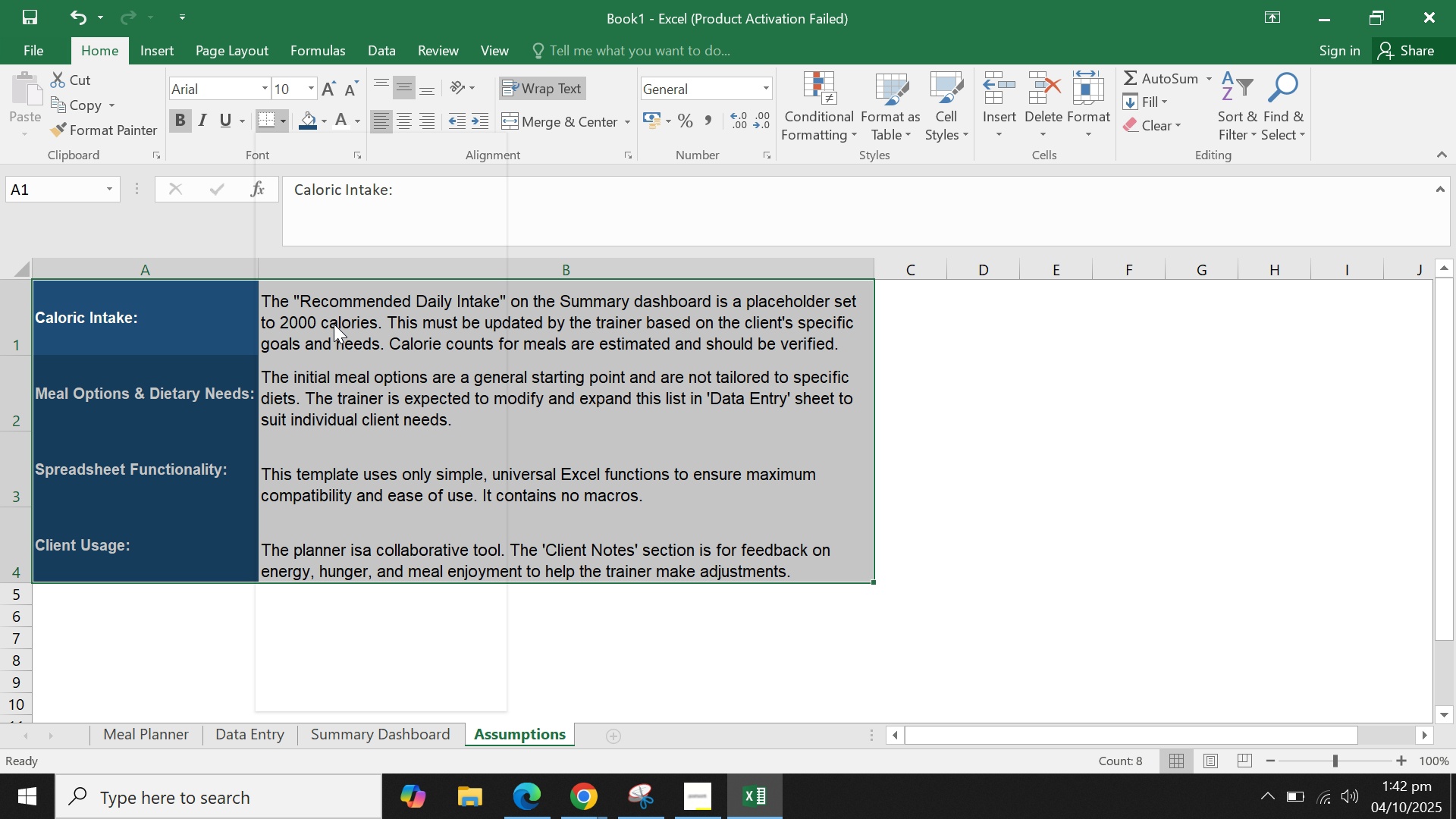 
left_click([334, 324])
 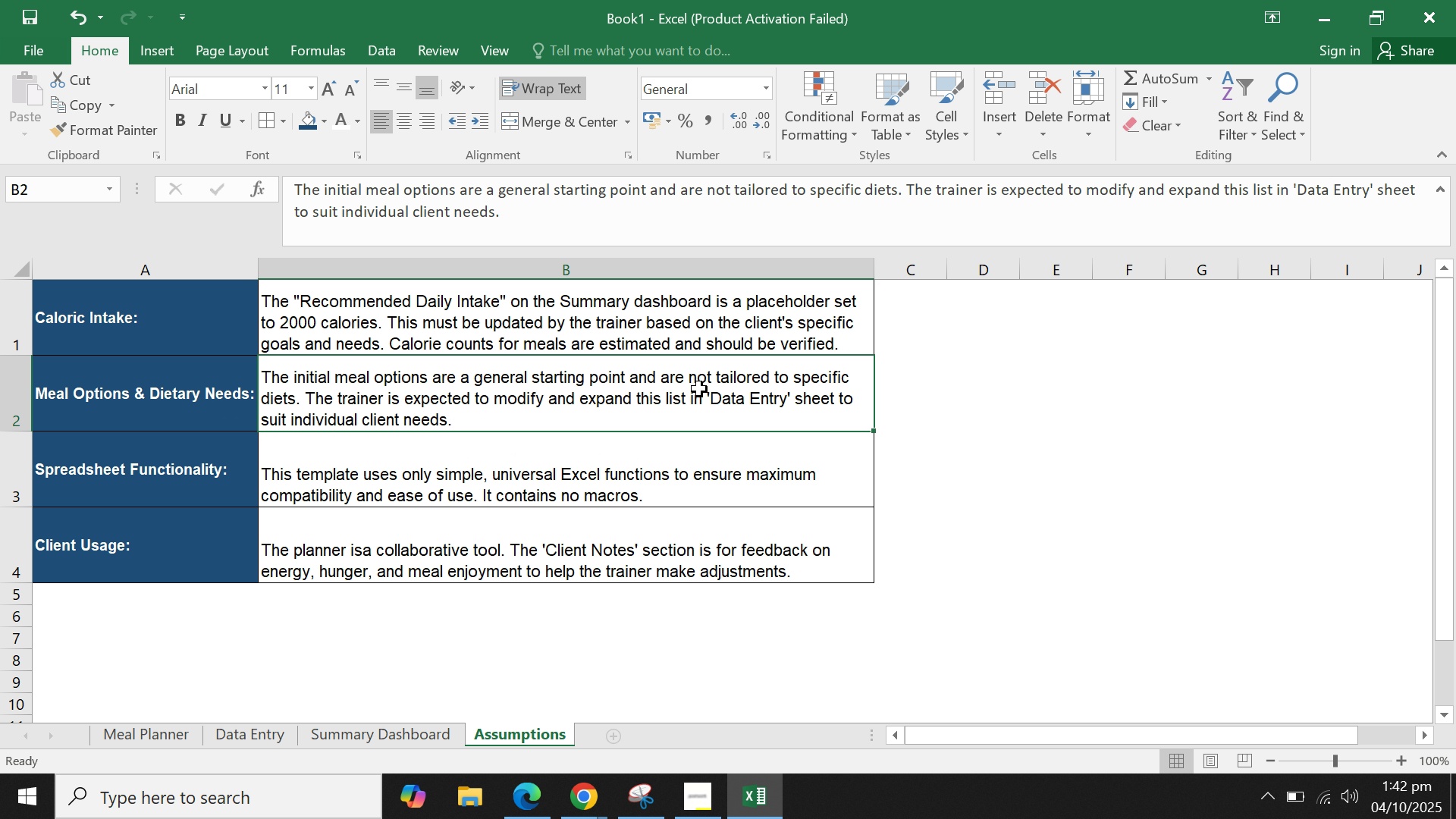 
double_click([741, 388])
 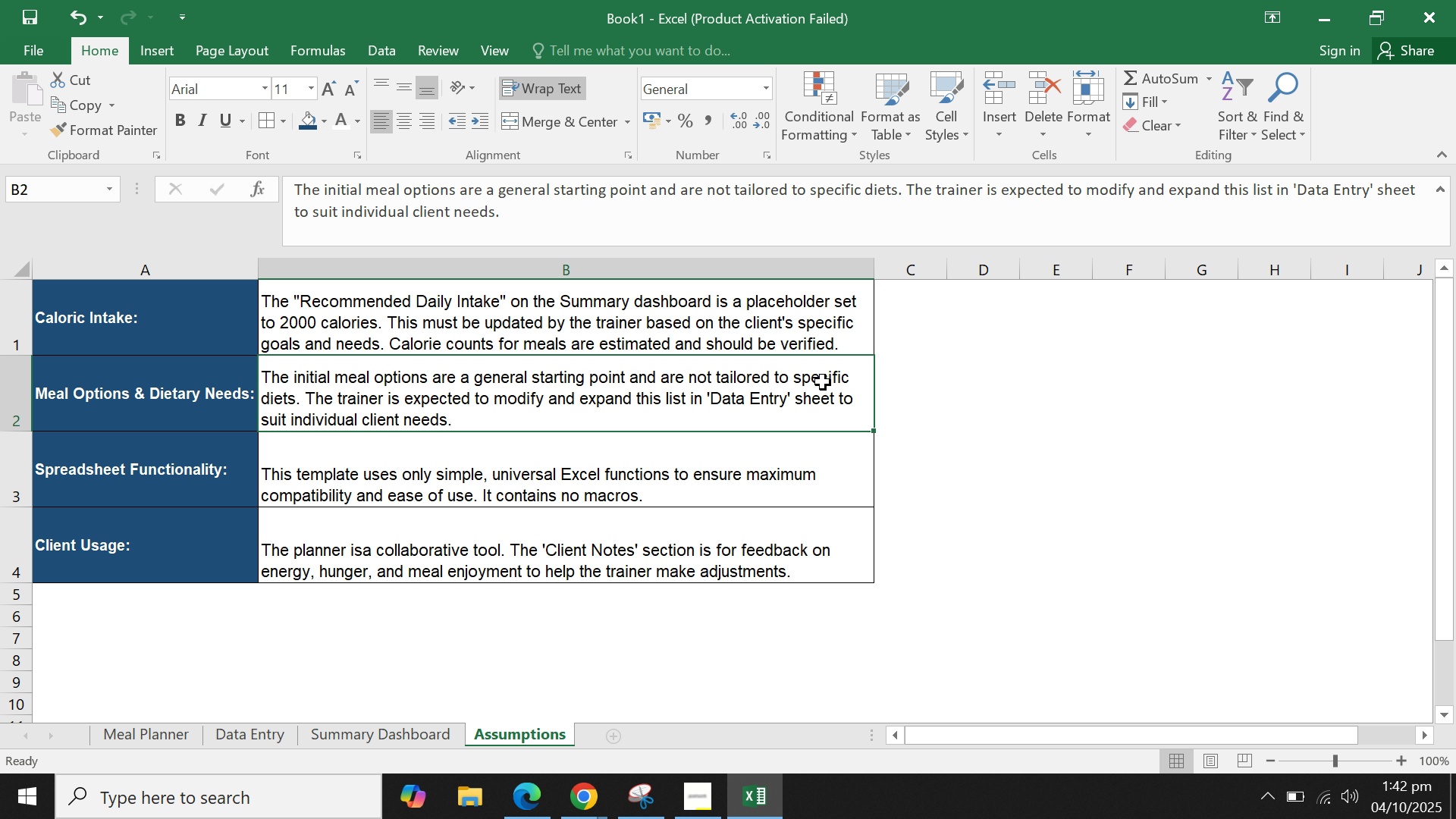 
triple_click([823, 382])
 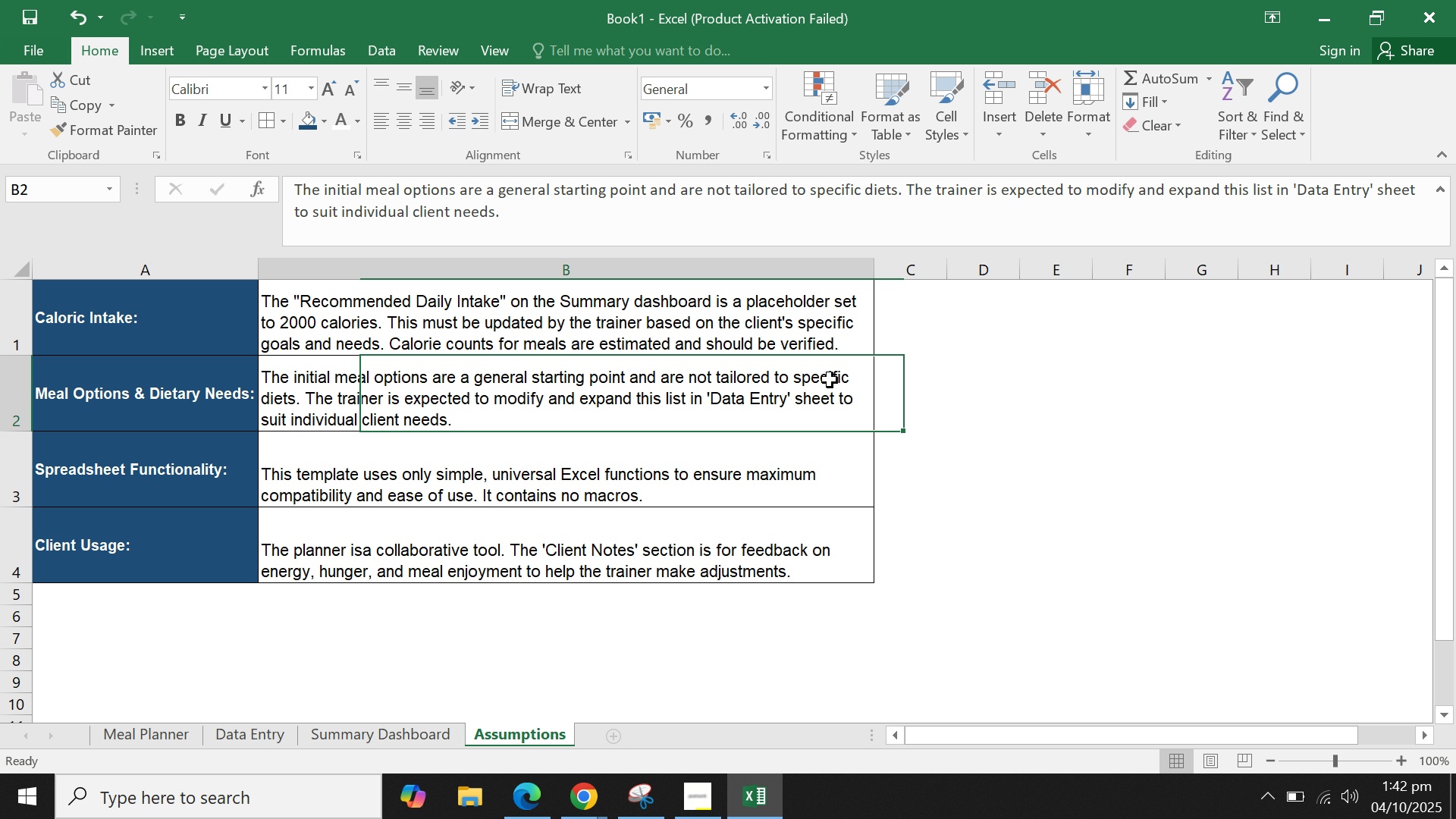 
double_click([777, 388])
 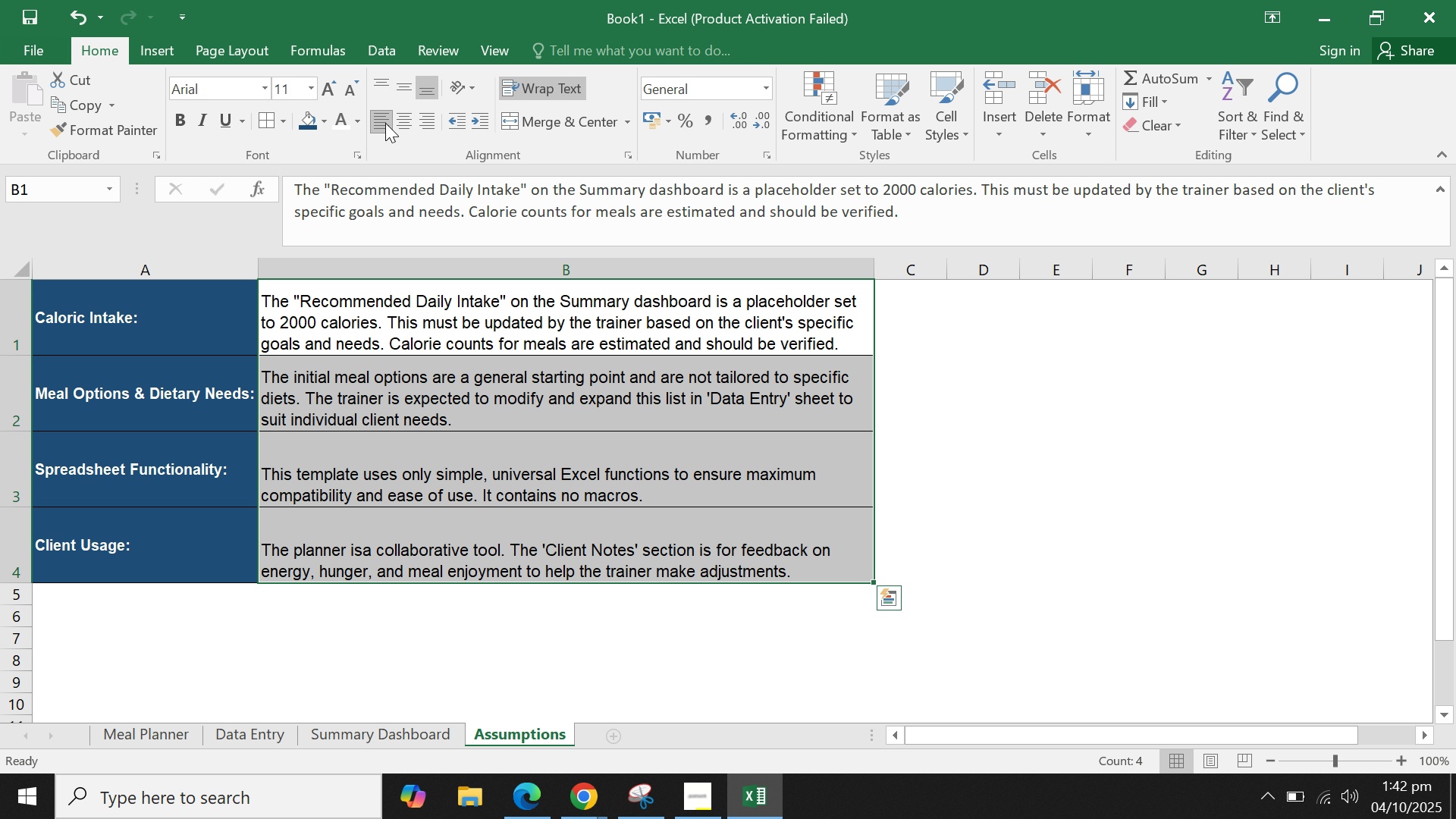 
left_click([394, 81])
 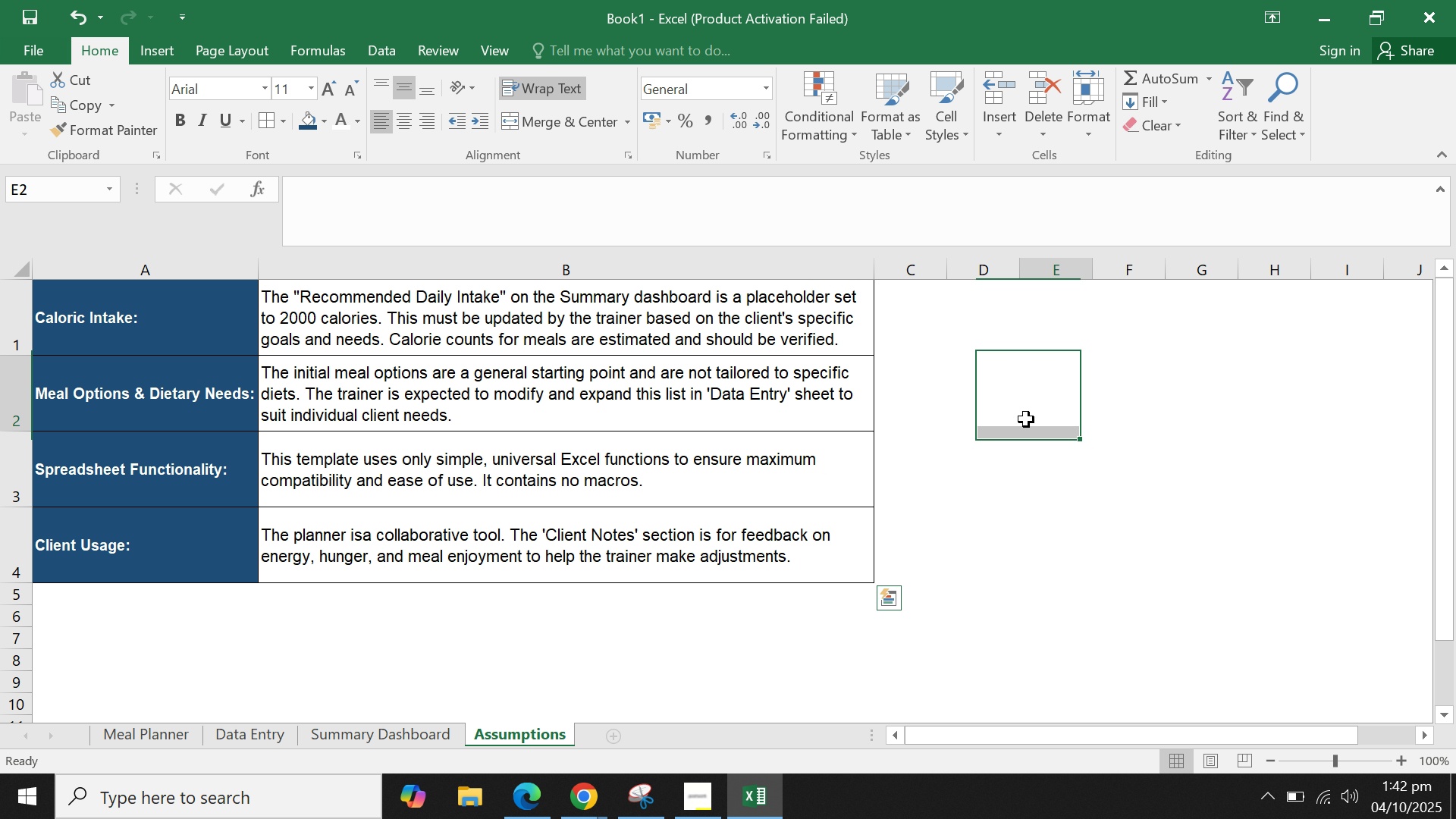 
double_click([1038, 417])
 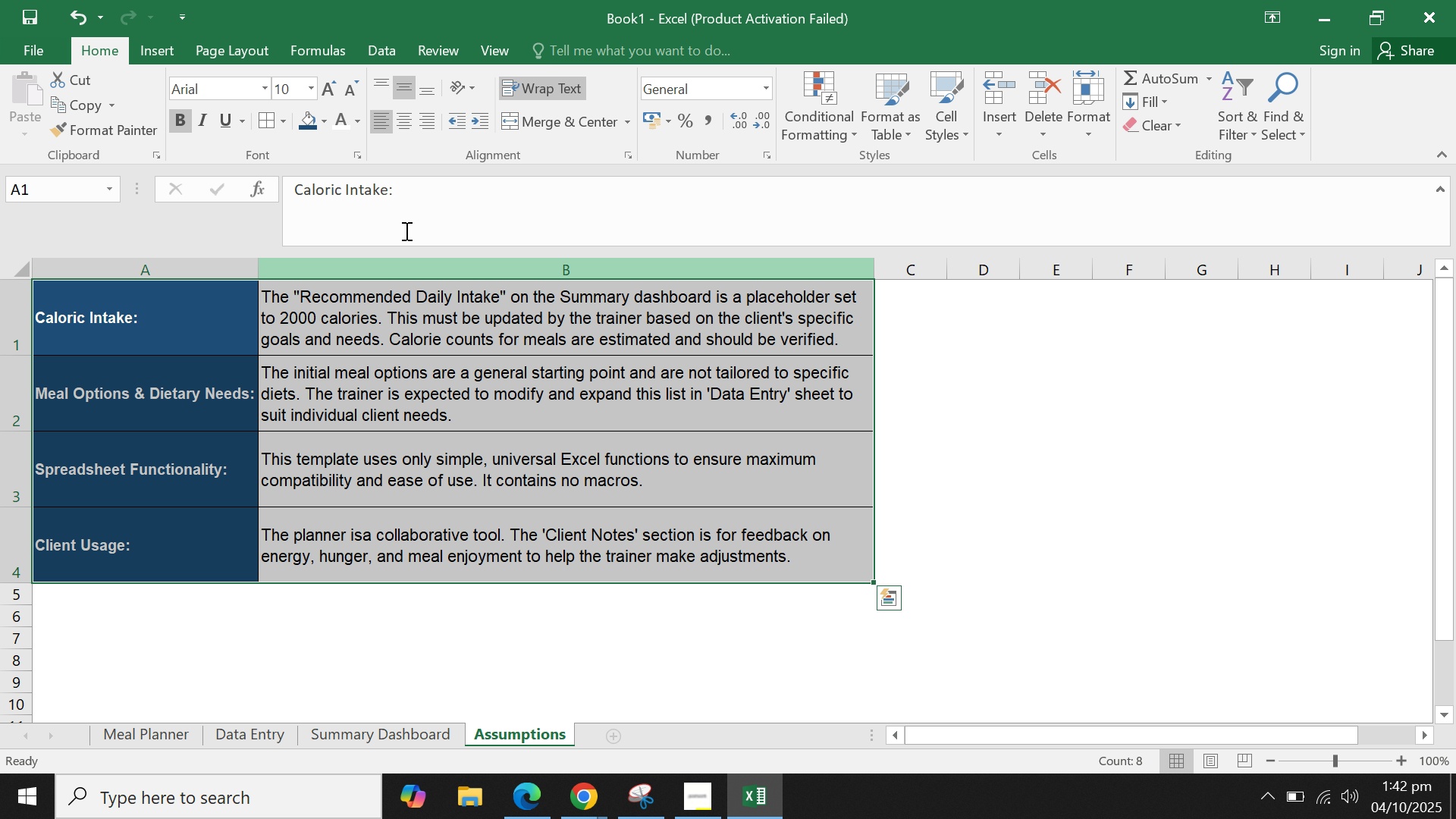 
left_click([312, 86])
 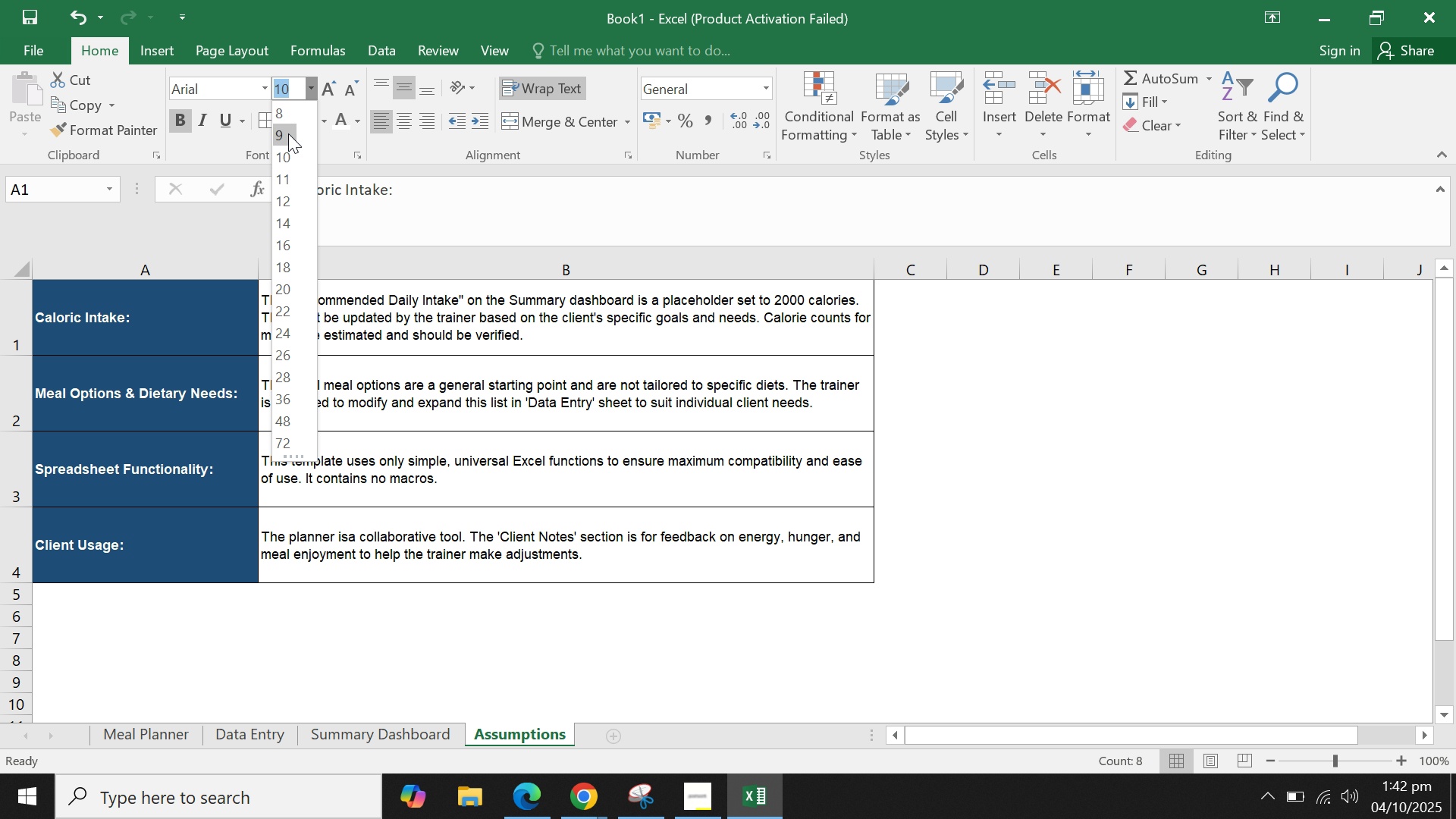 
left_click([288, 133])
 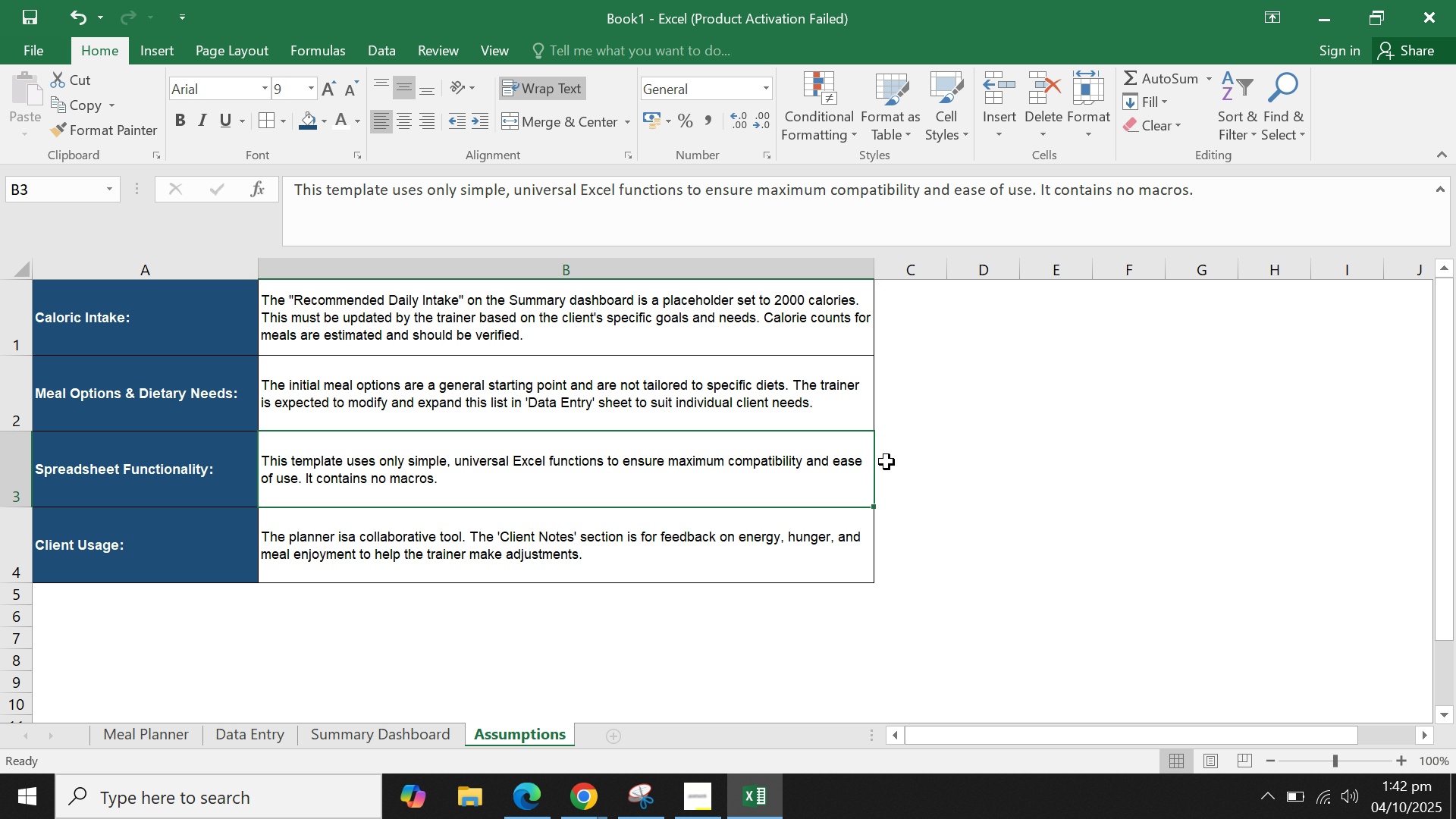 
double_click([1084, 435])
 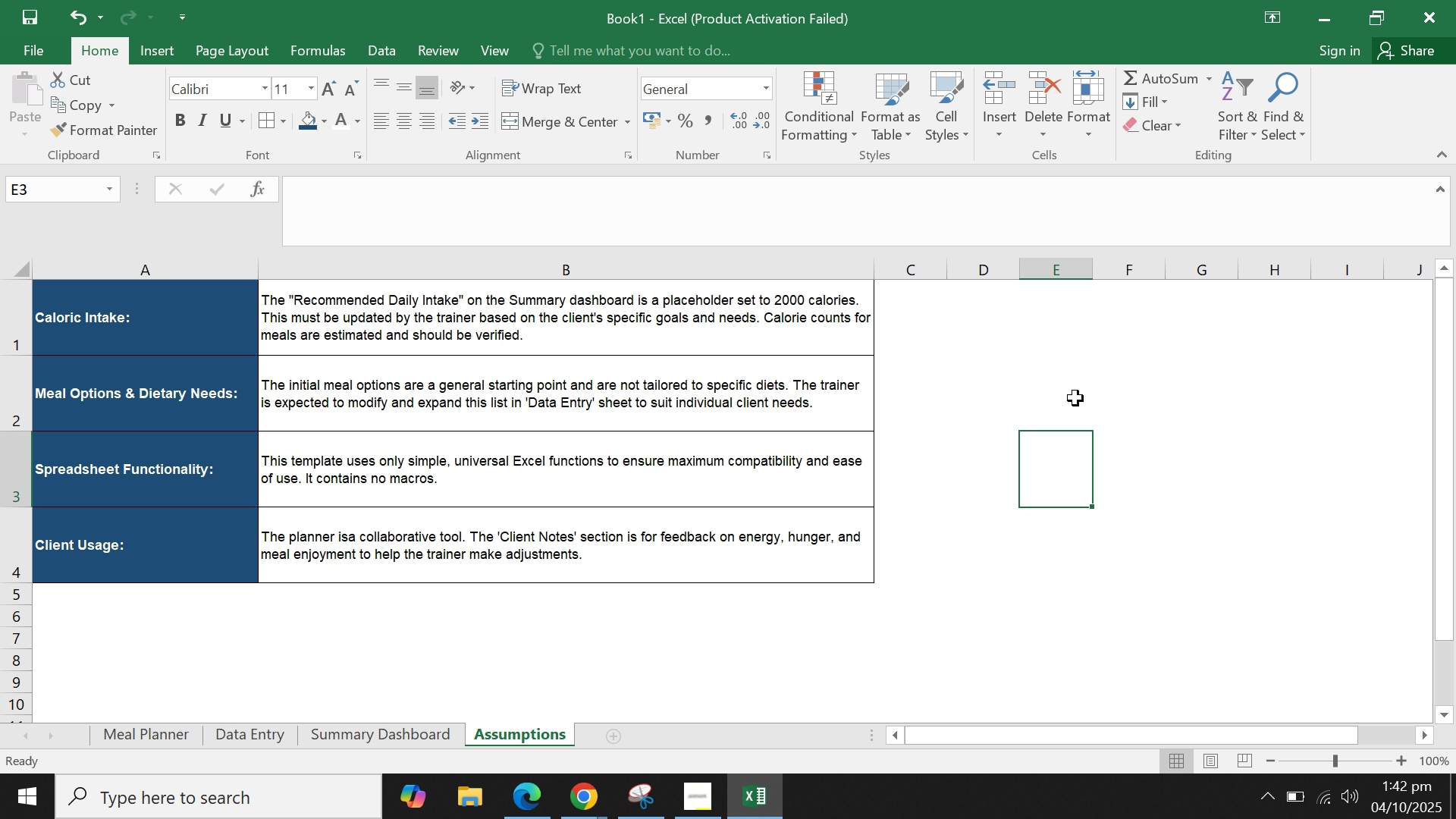 
left_click([1075, 397])
 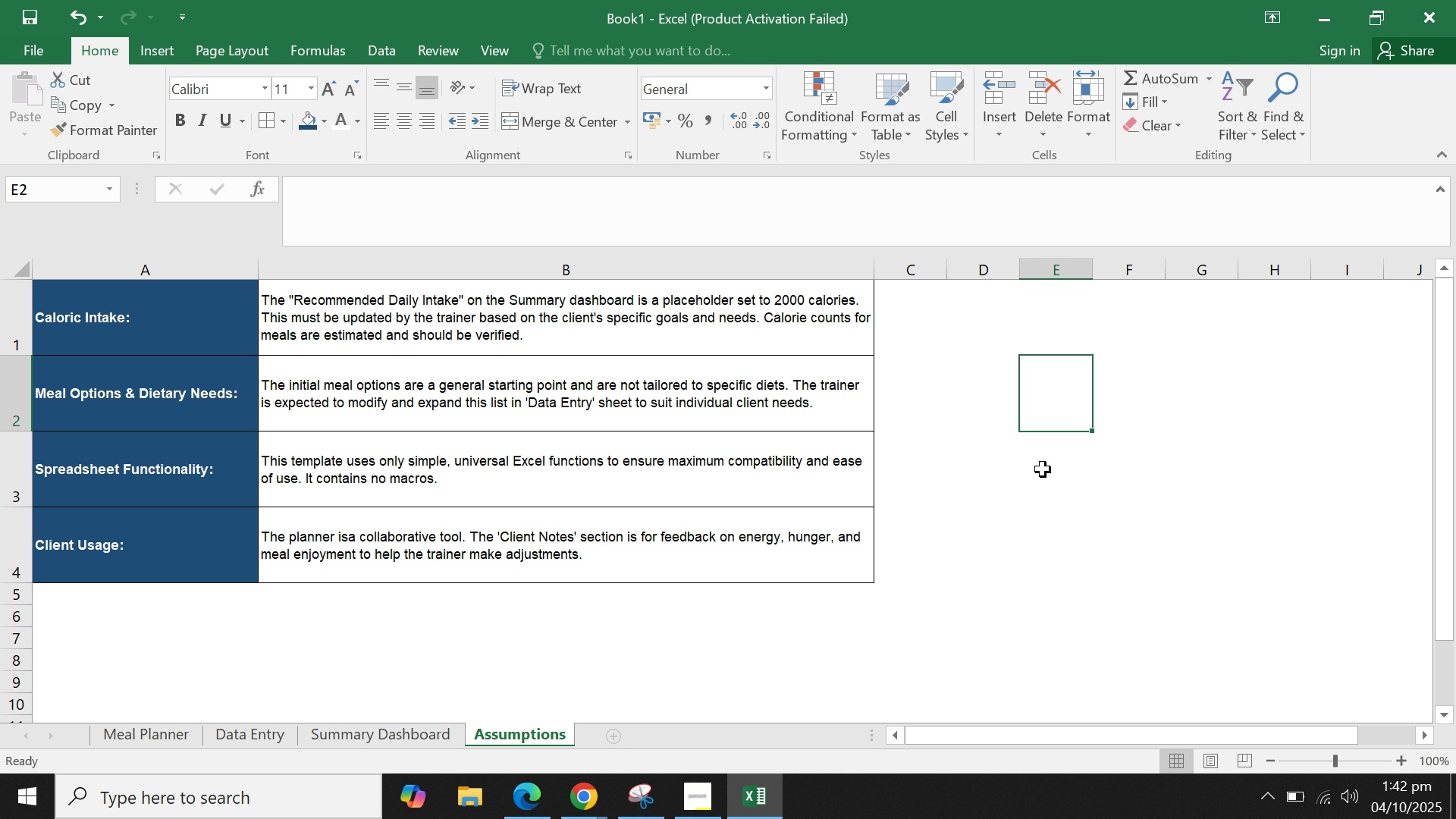 
double_click([748, 538])
 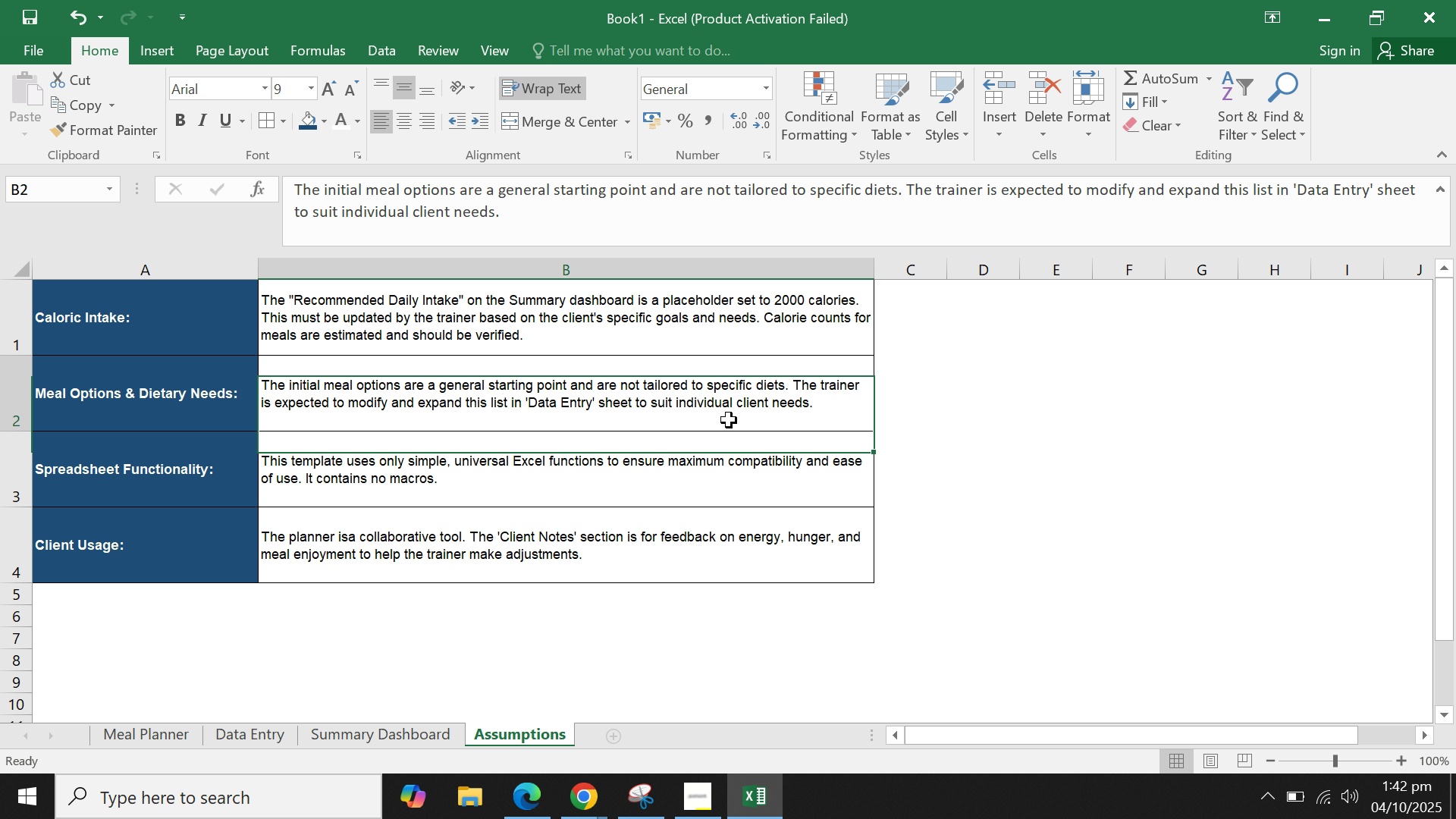 
triple_click([729, 420])
 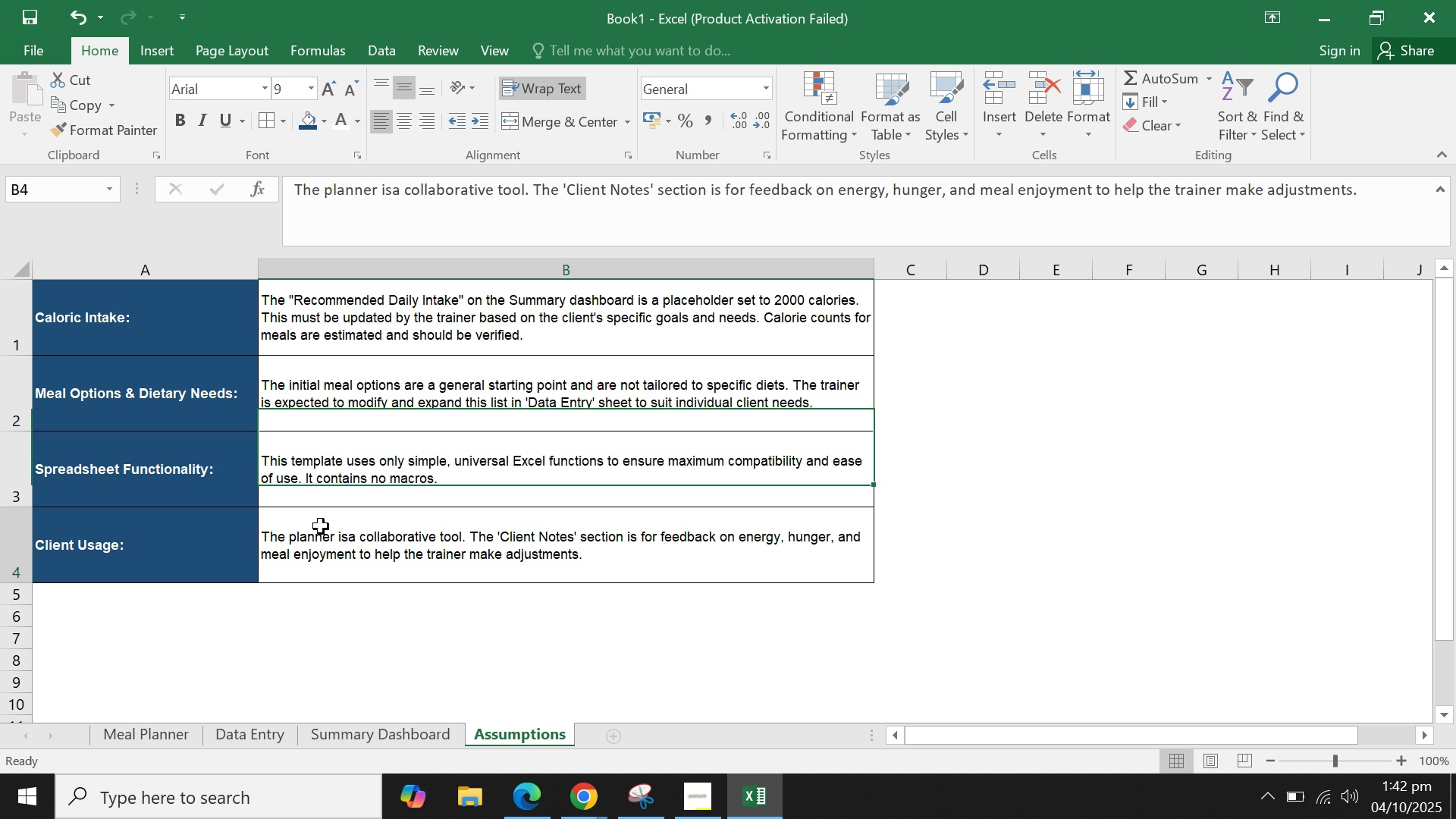 
triple_click([321, 526])
 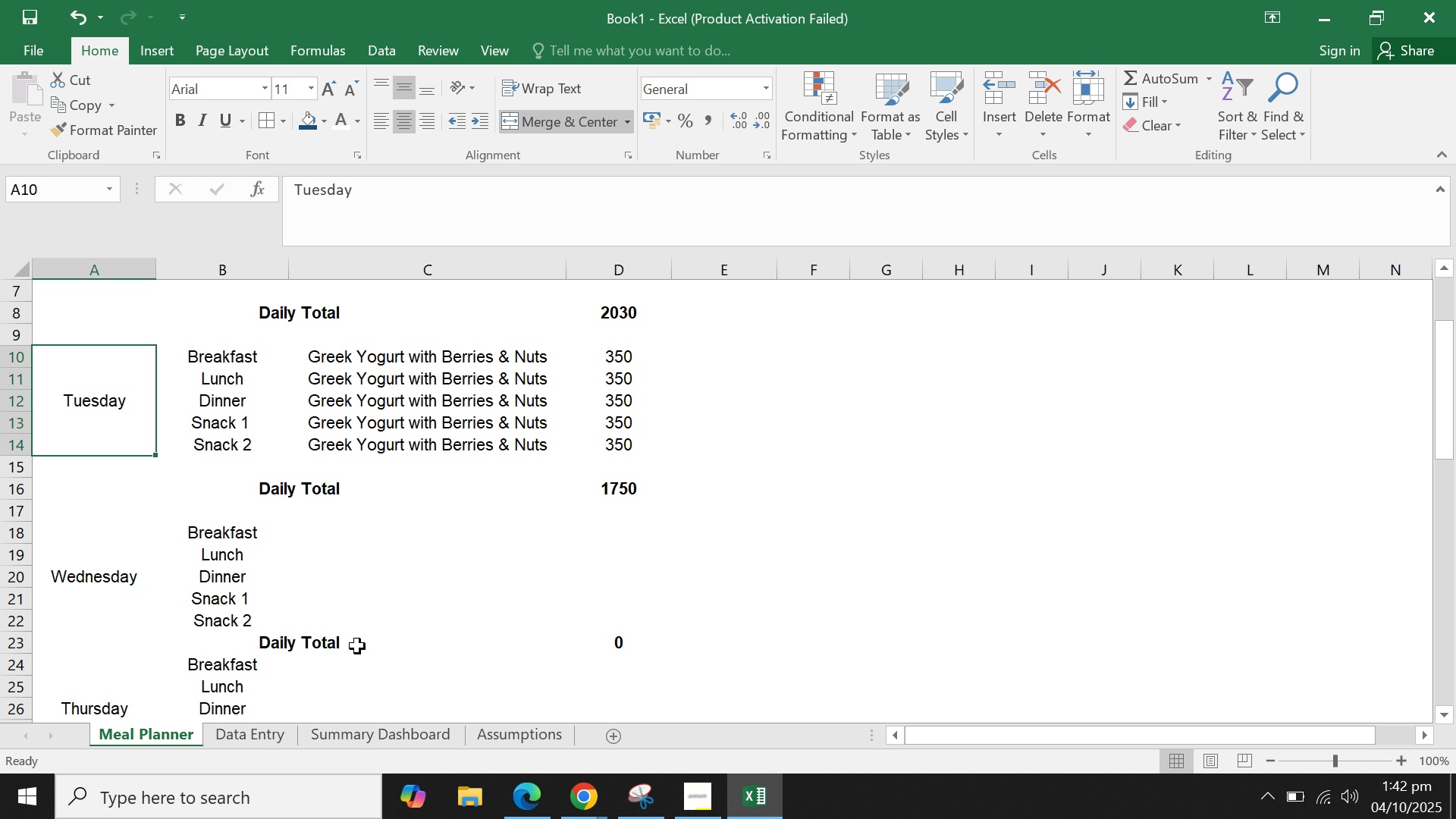 
triple_click([629, 521])
 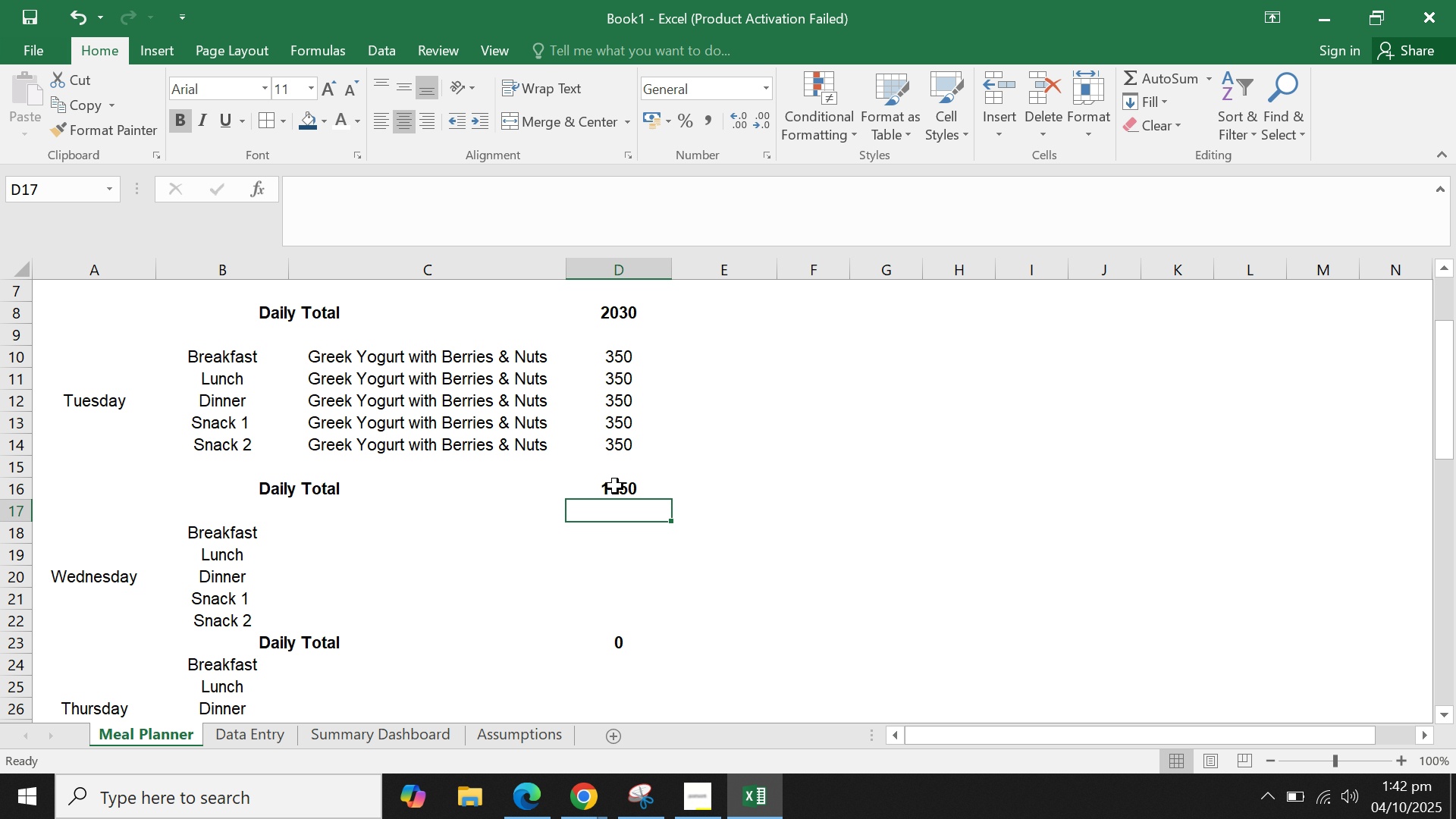 
scroll: coordinate [626, 463], scroll_direction: up, amount: 6.0
 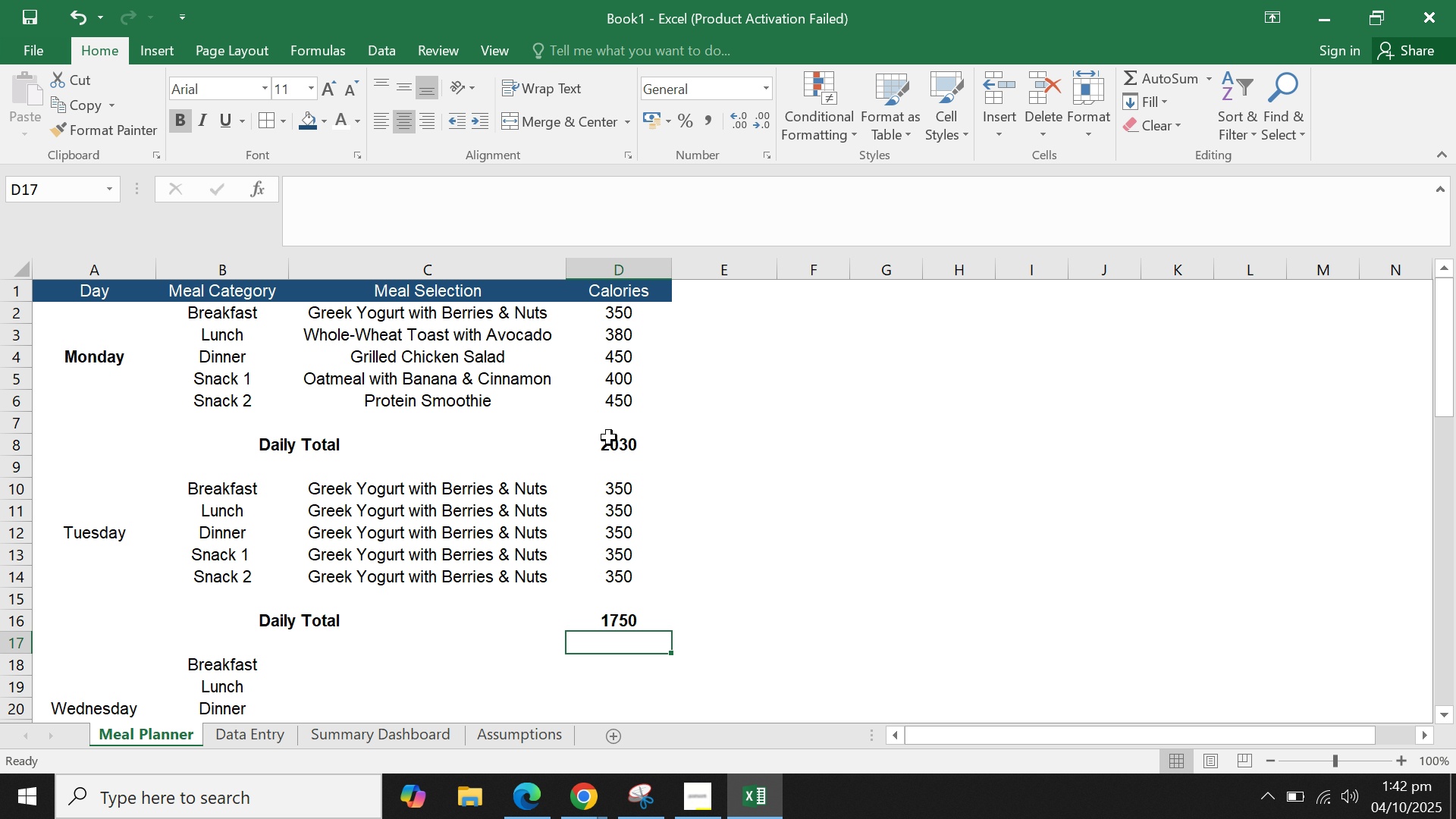 
left_click([609, 438])
 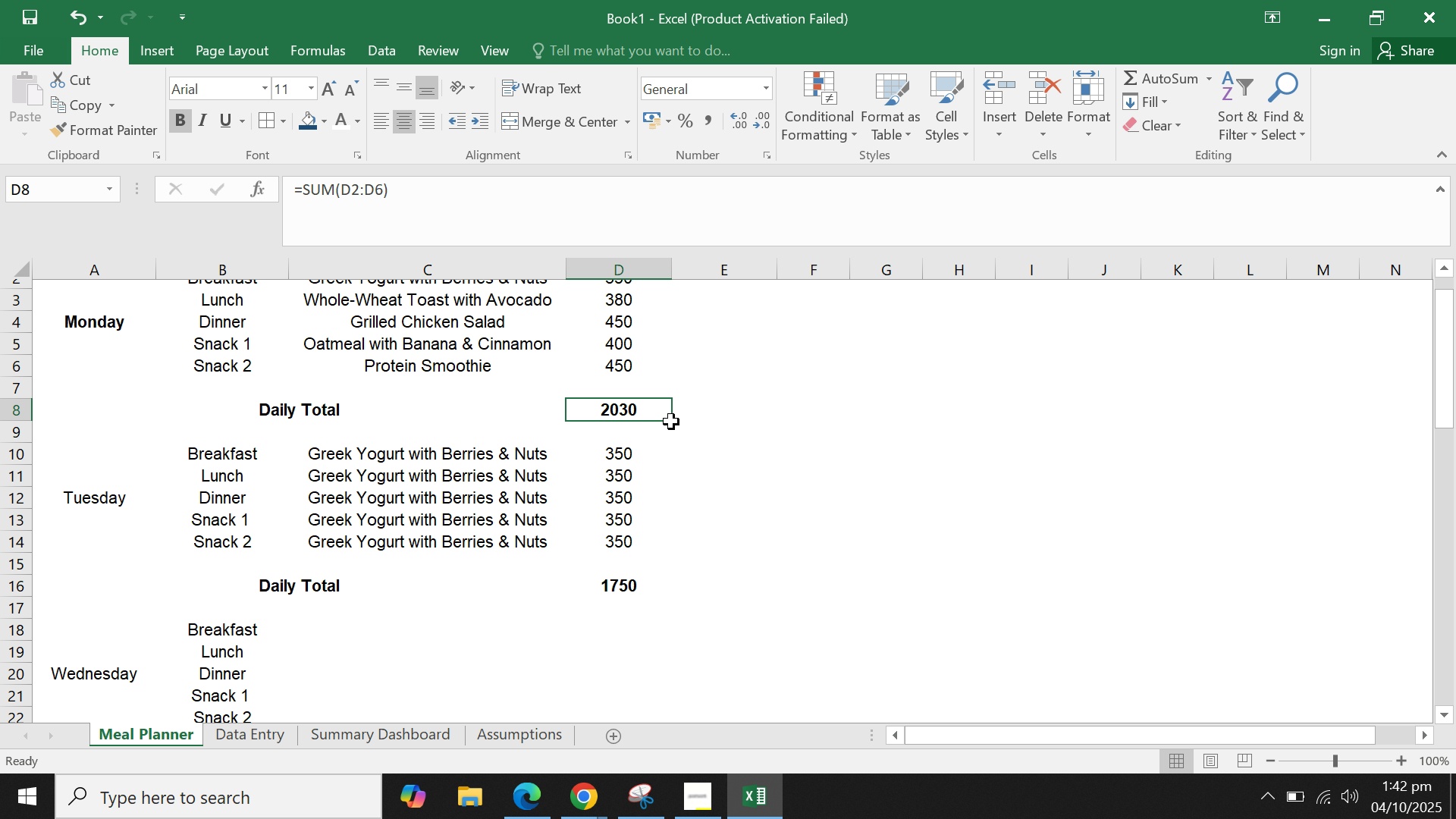 
scroll: coordinate [671, 422], scroll_direction: down, amount: 5.0
 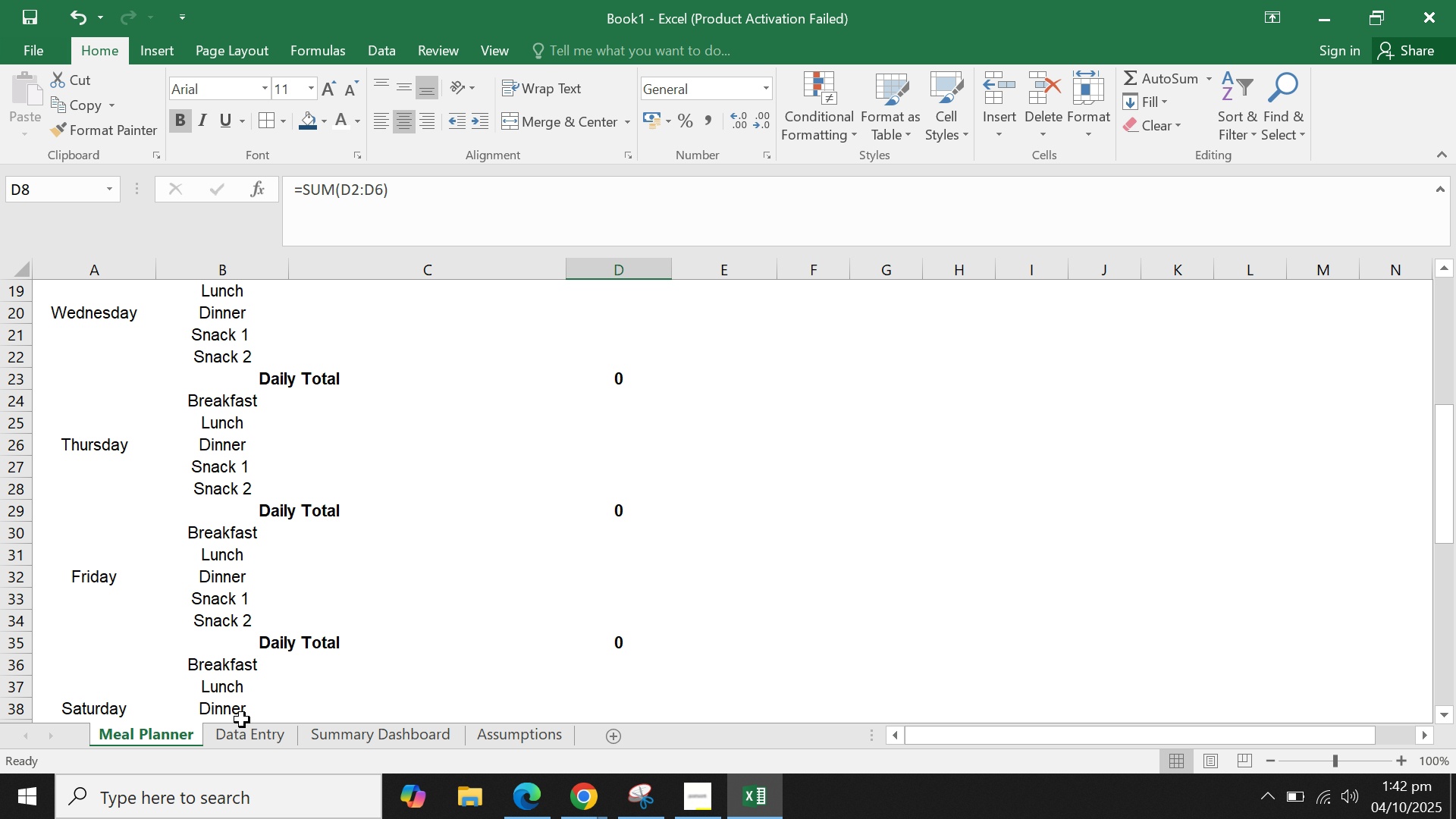 
left_click([240, 723])
 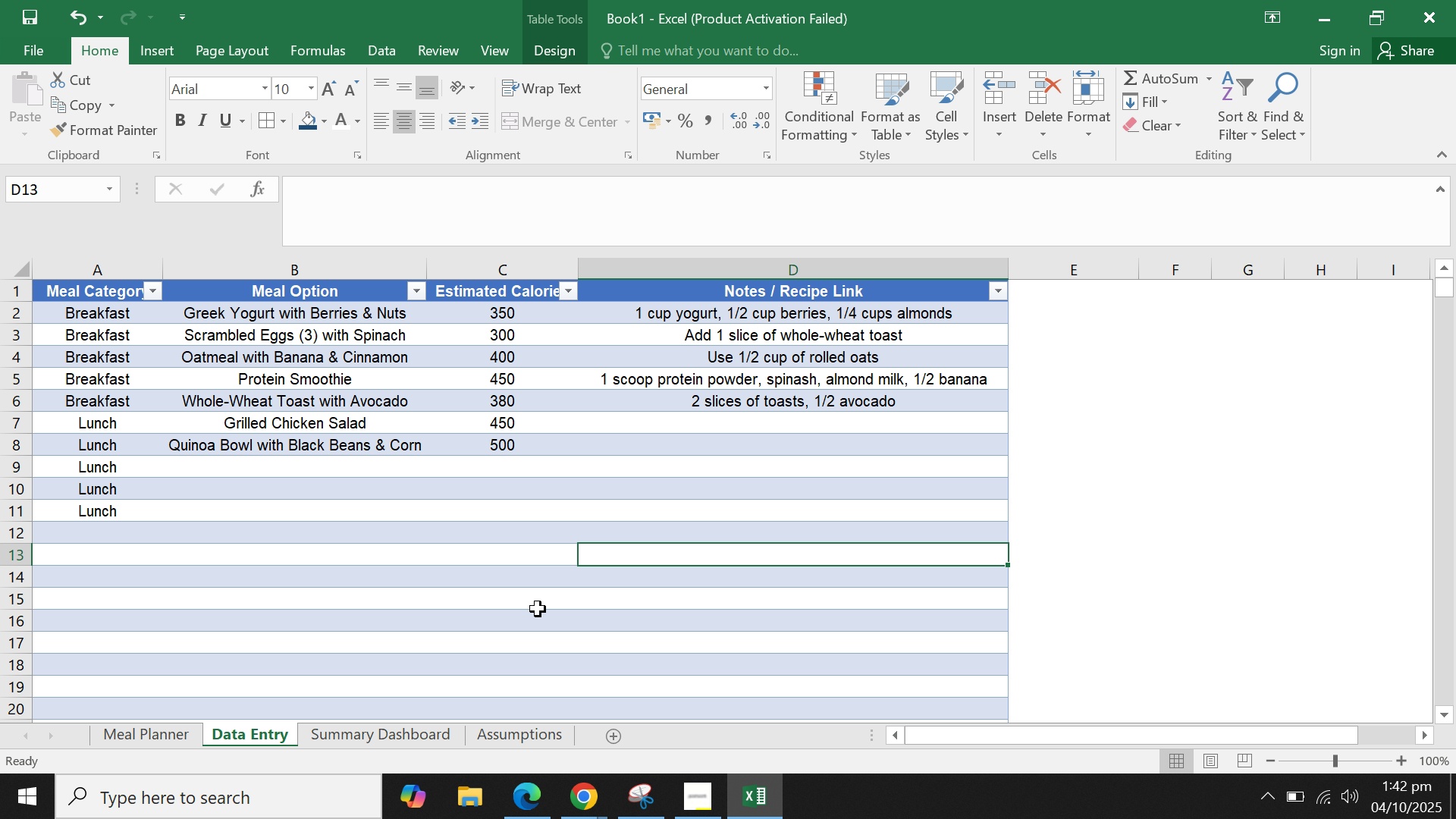 
left_click([538, 609])
 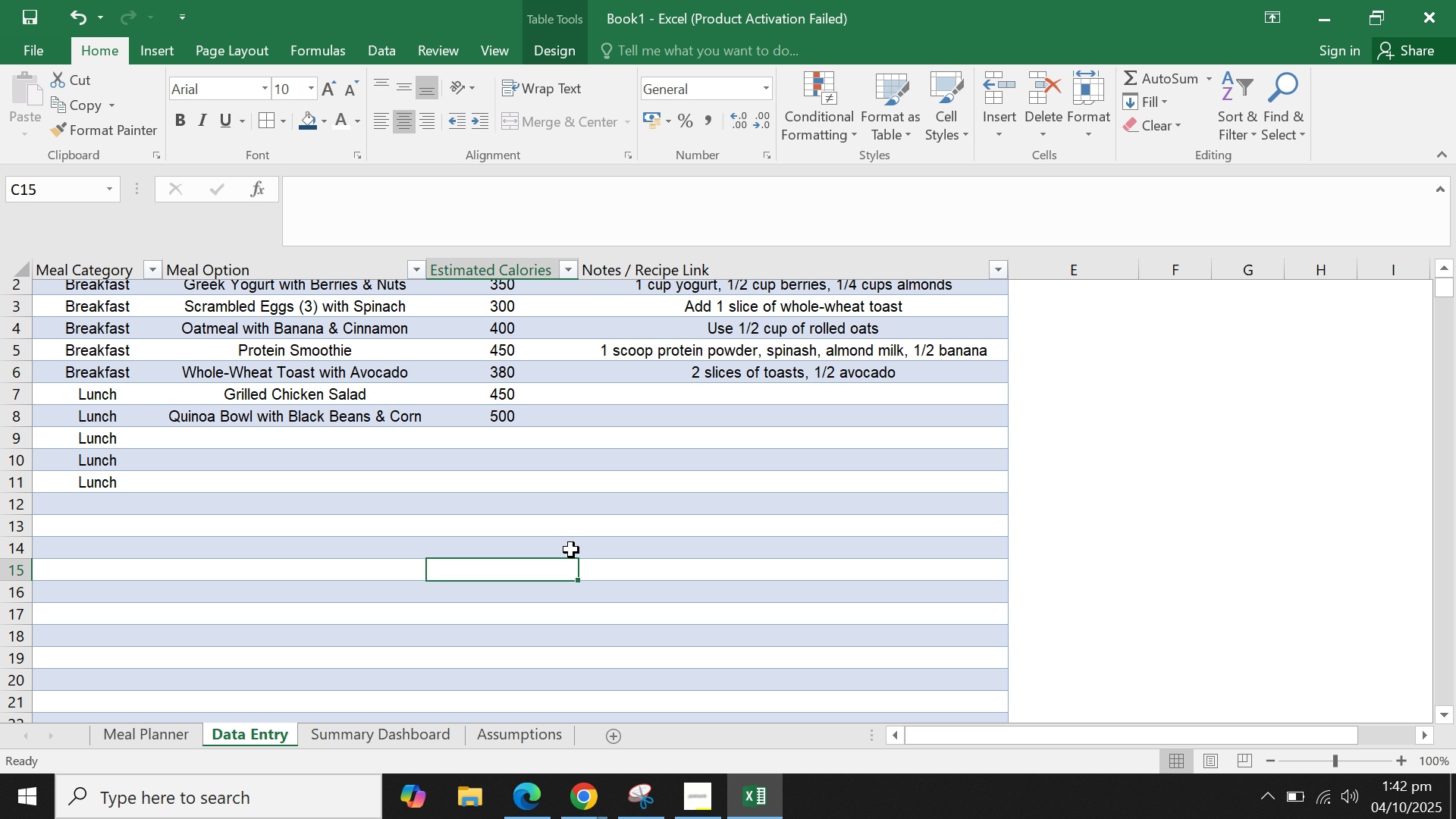 
scroll: coordinate [571, 550], scroll_direction: down, amount: 2.0
 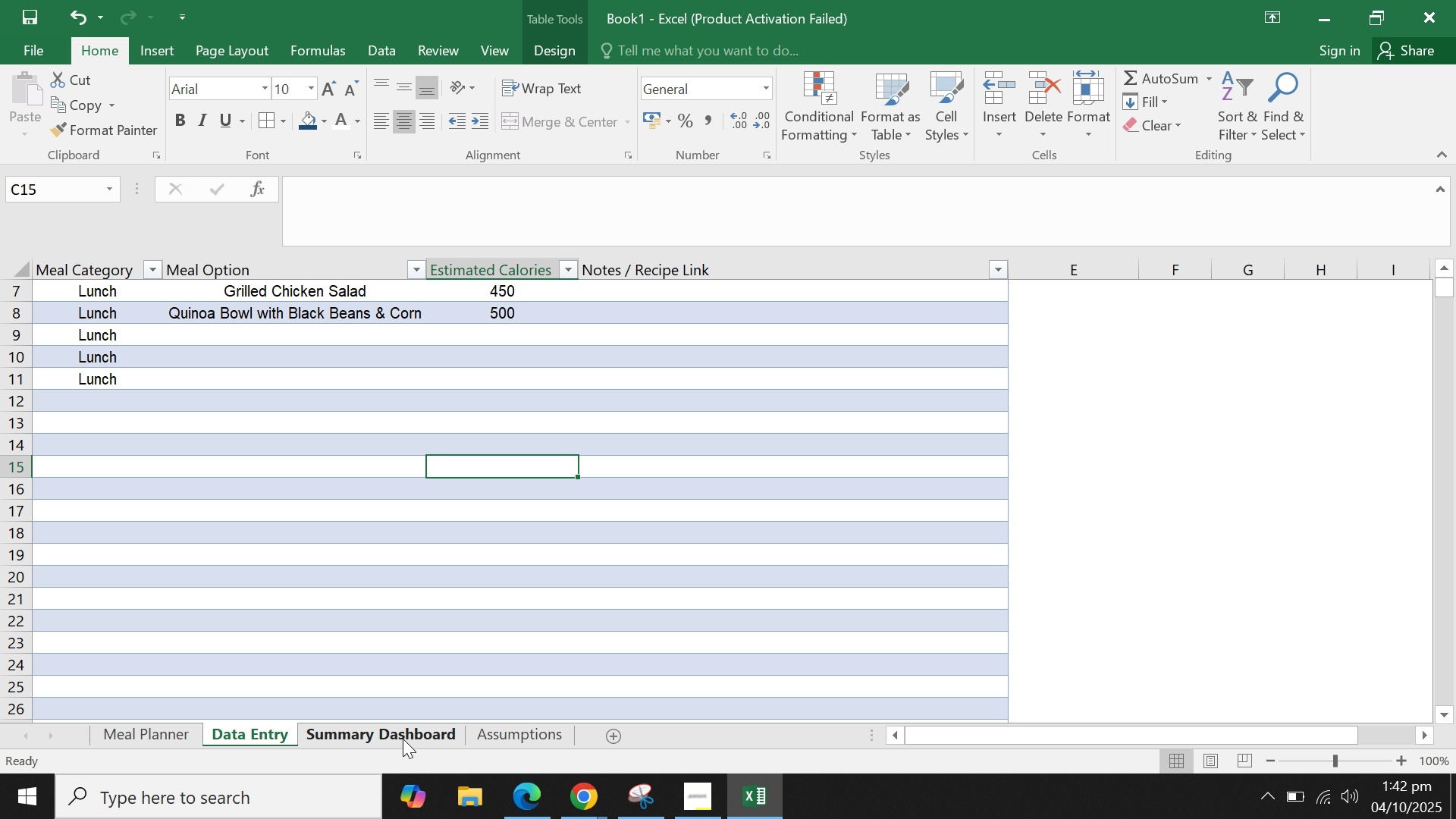 
left_click([403, 739])
 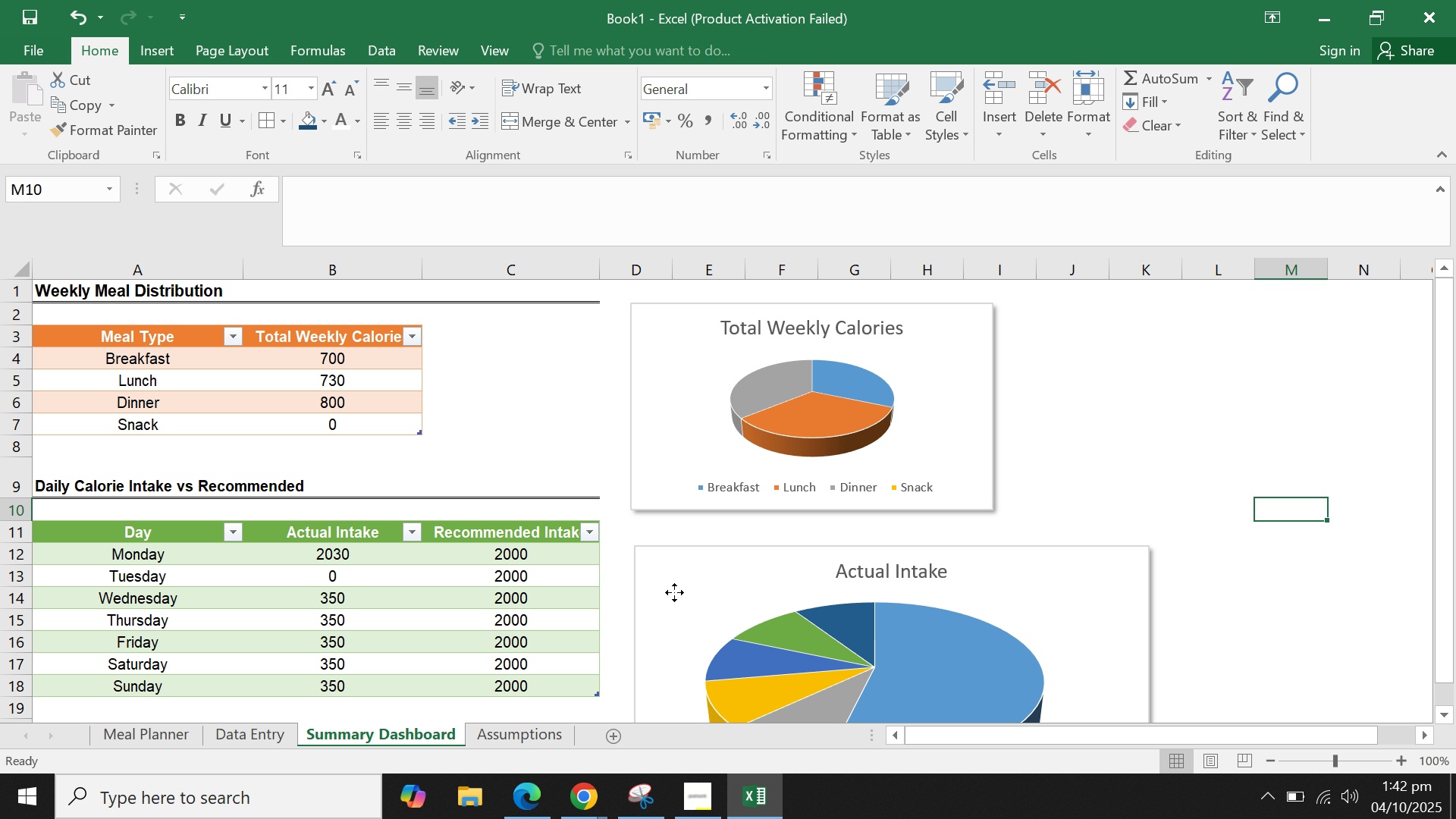 
double_click([674, 592])
 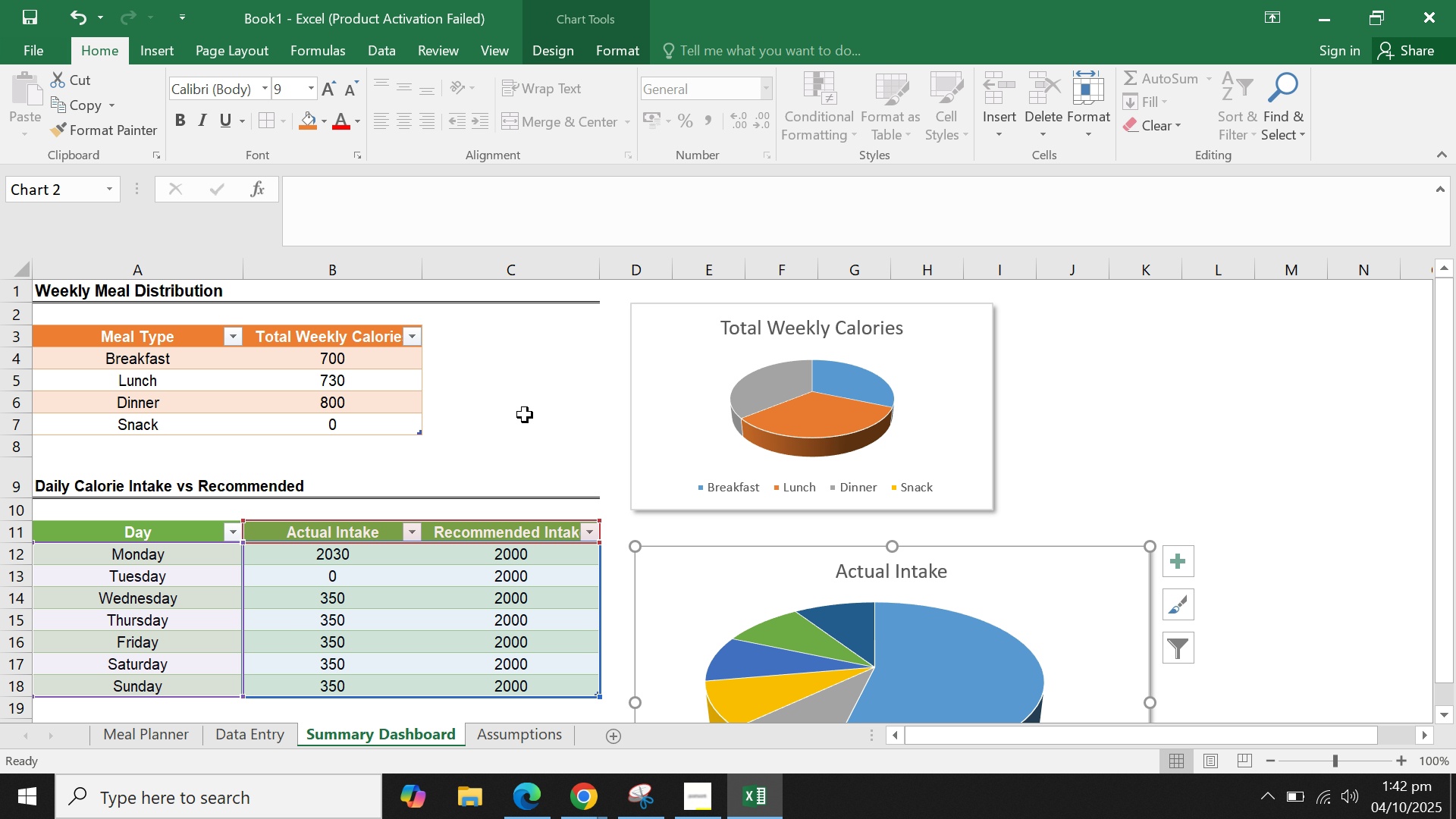 
left_click([525, 415])
 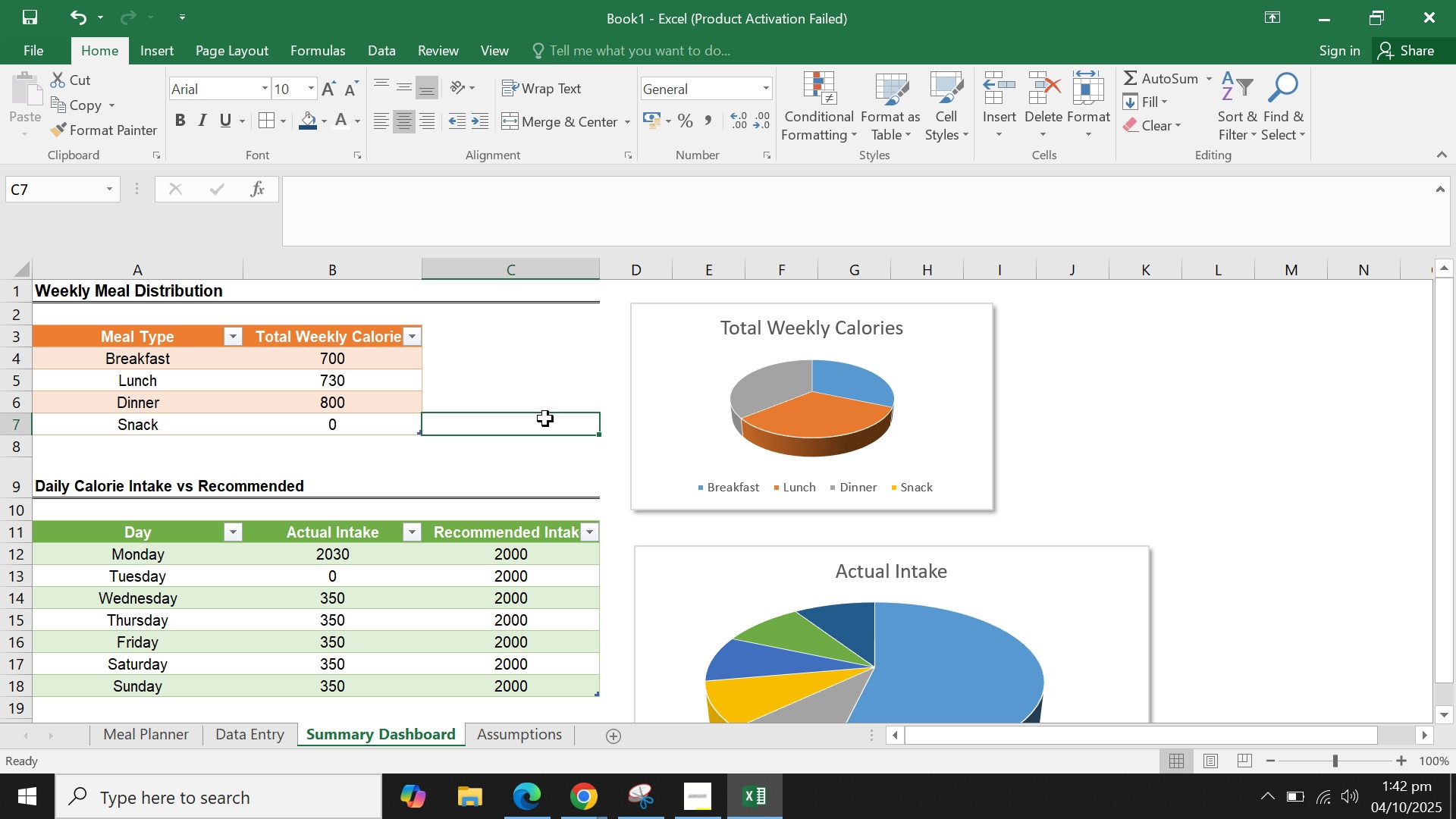 
scroll: coordinate [545, 419], scroll_direction: down, amount: 2.0
 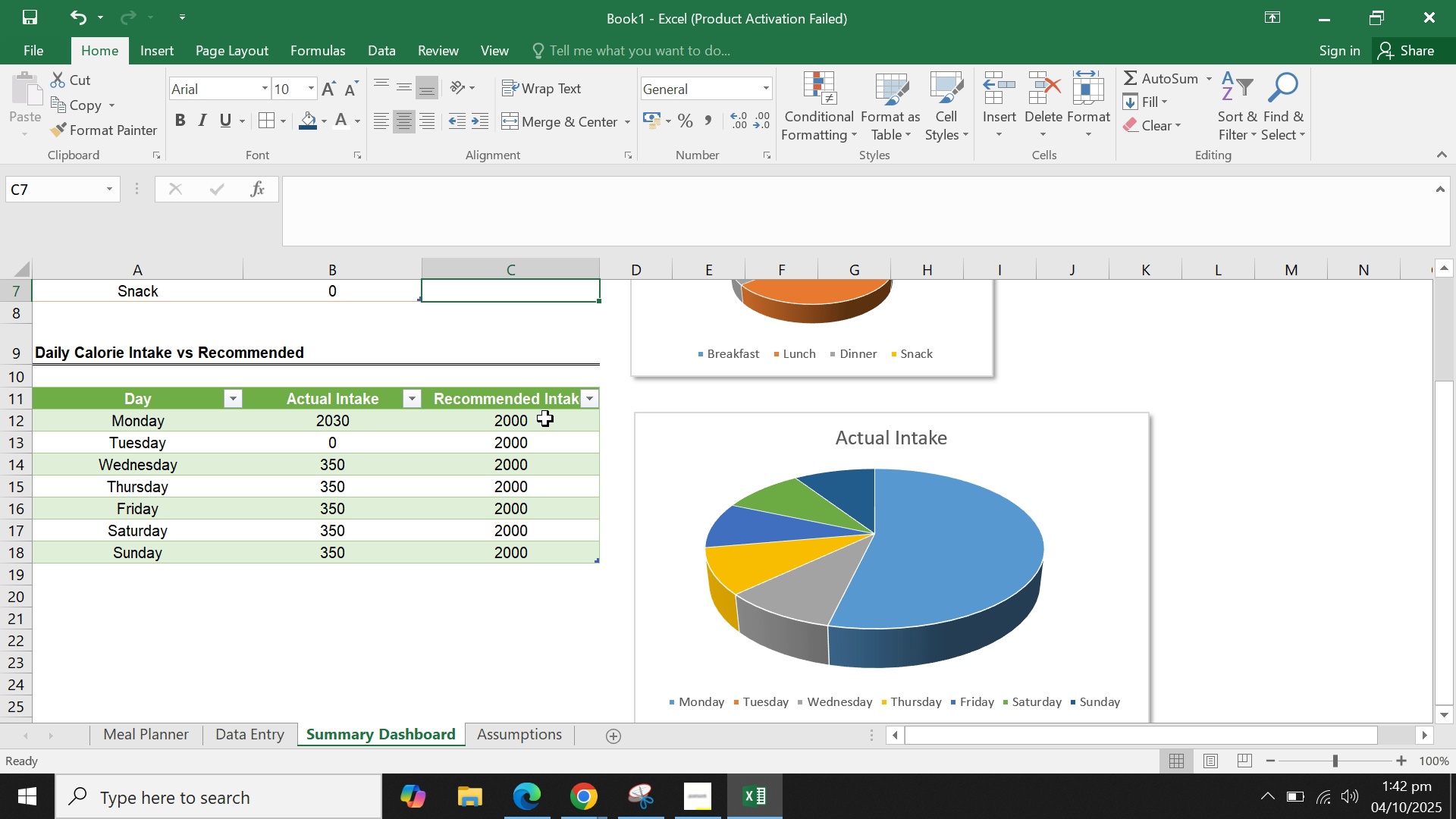 
scroll: coordinate [538, 416], scroll_direction: up, amount: 2.0
 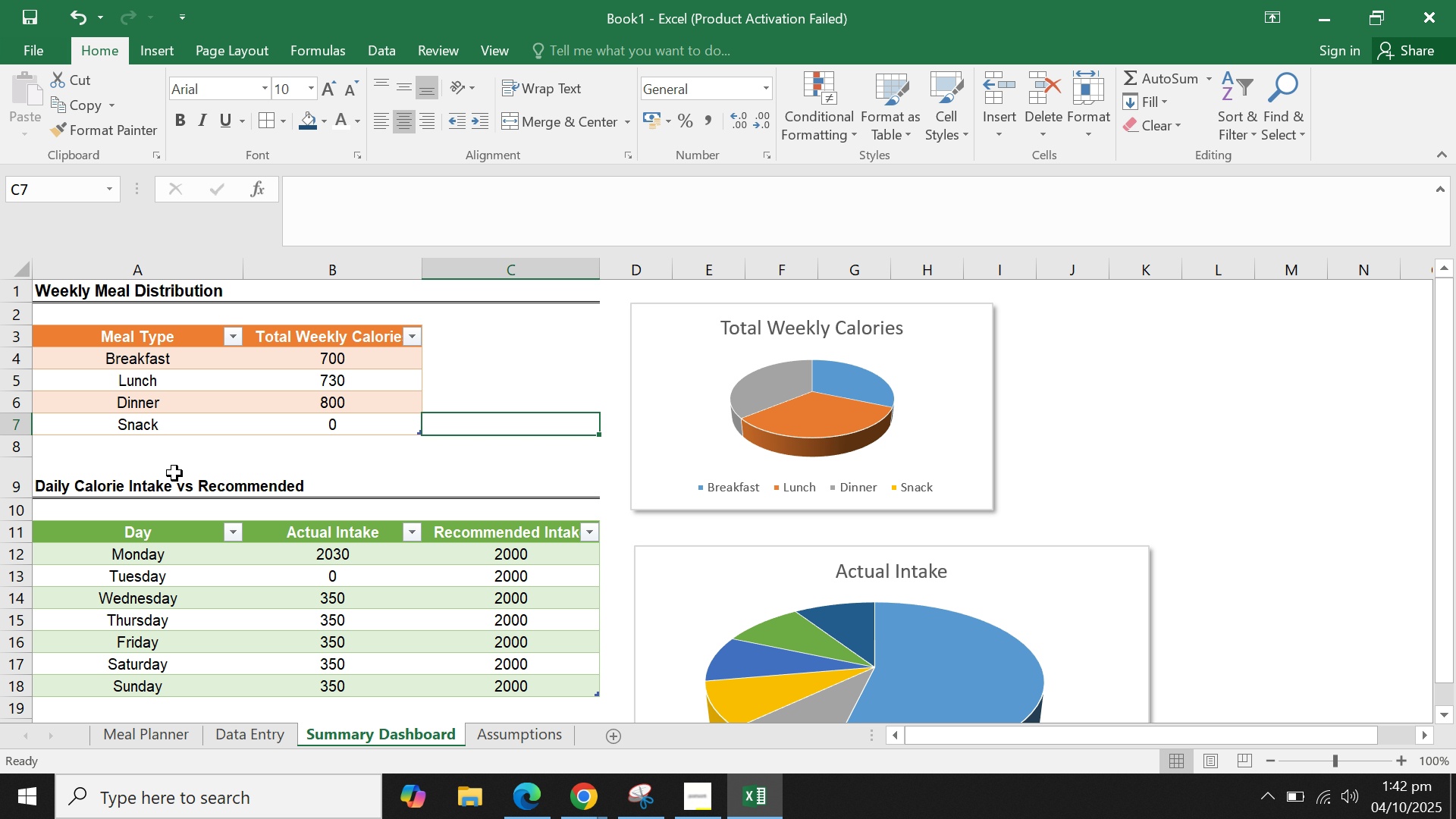 
left_click([174, 473])
 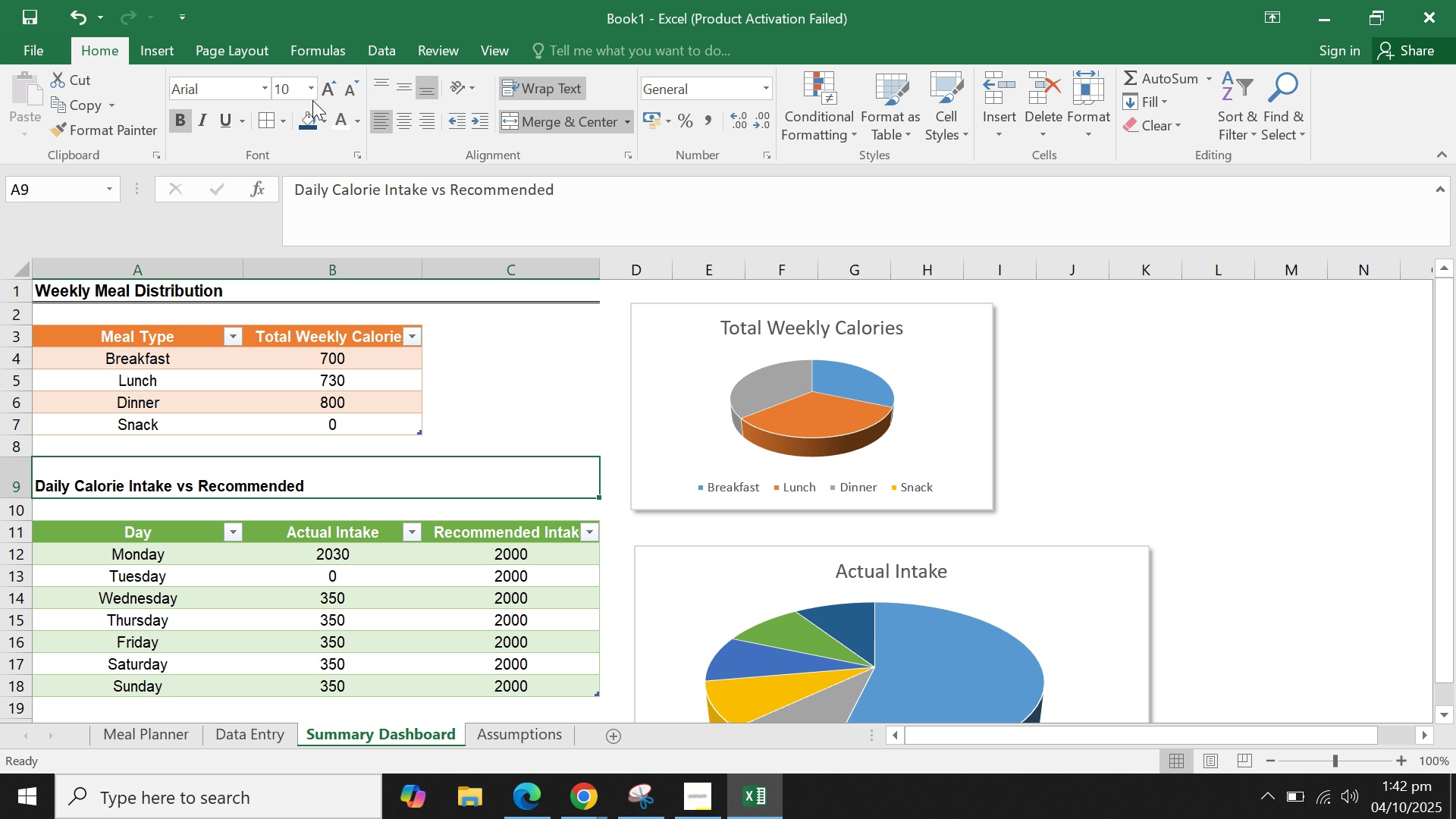 
left_click([318, 85])
 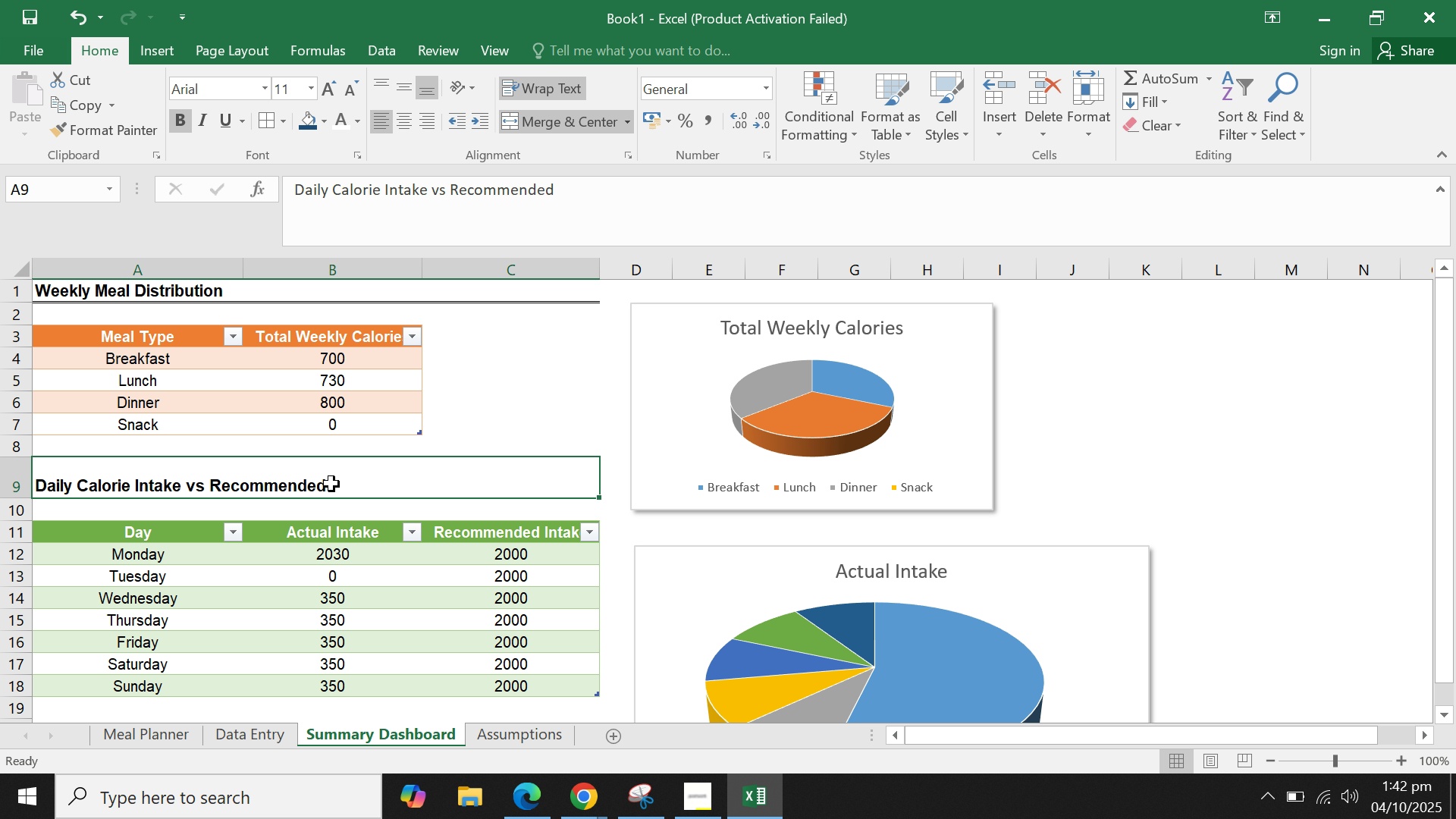 
double_click([444, 417])
 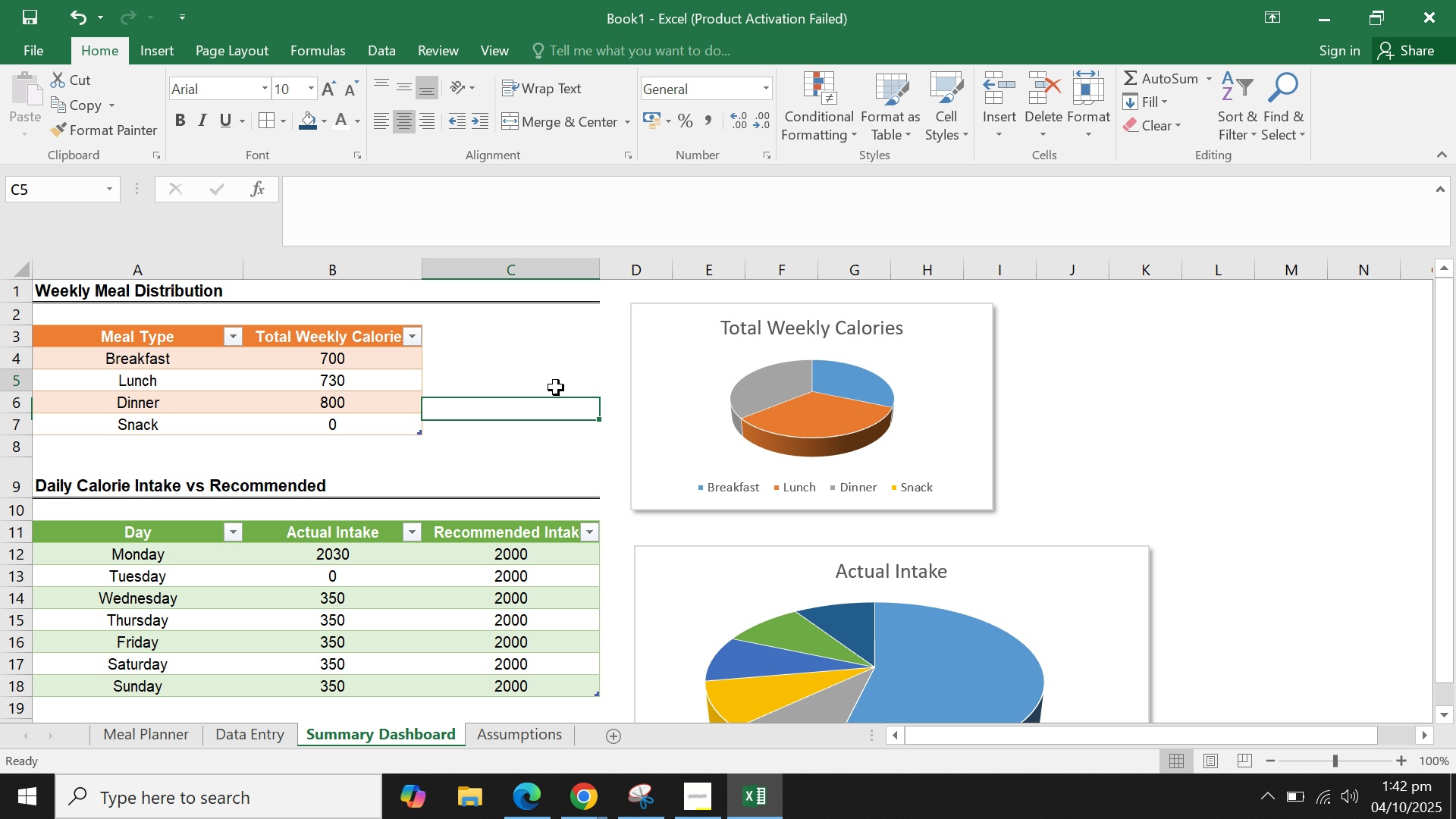 
left_click([556, 388])
 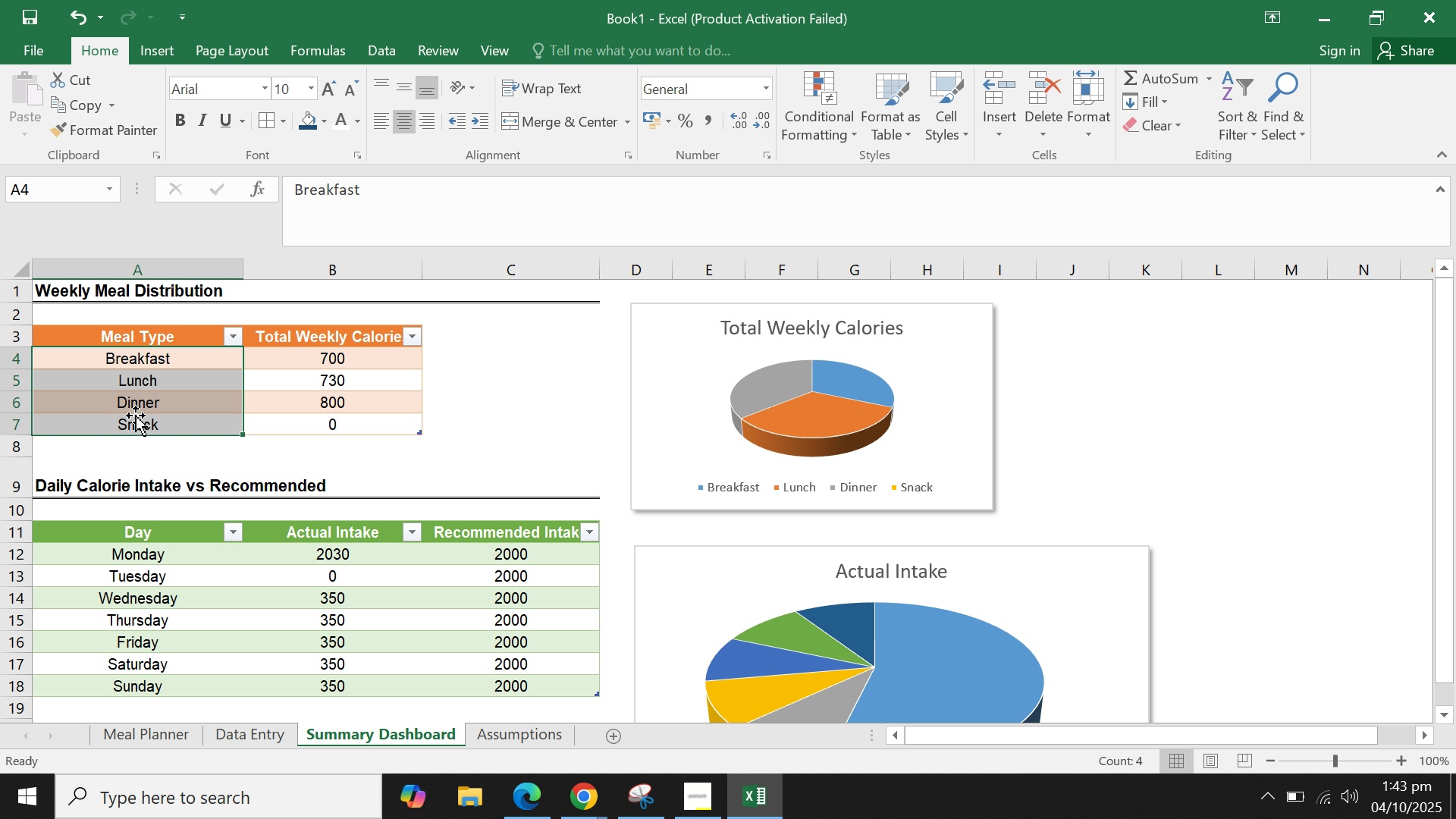 
left_click([184, 96])
 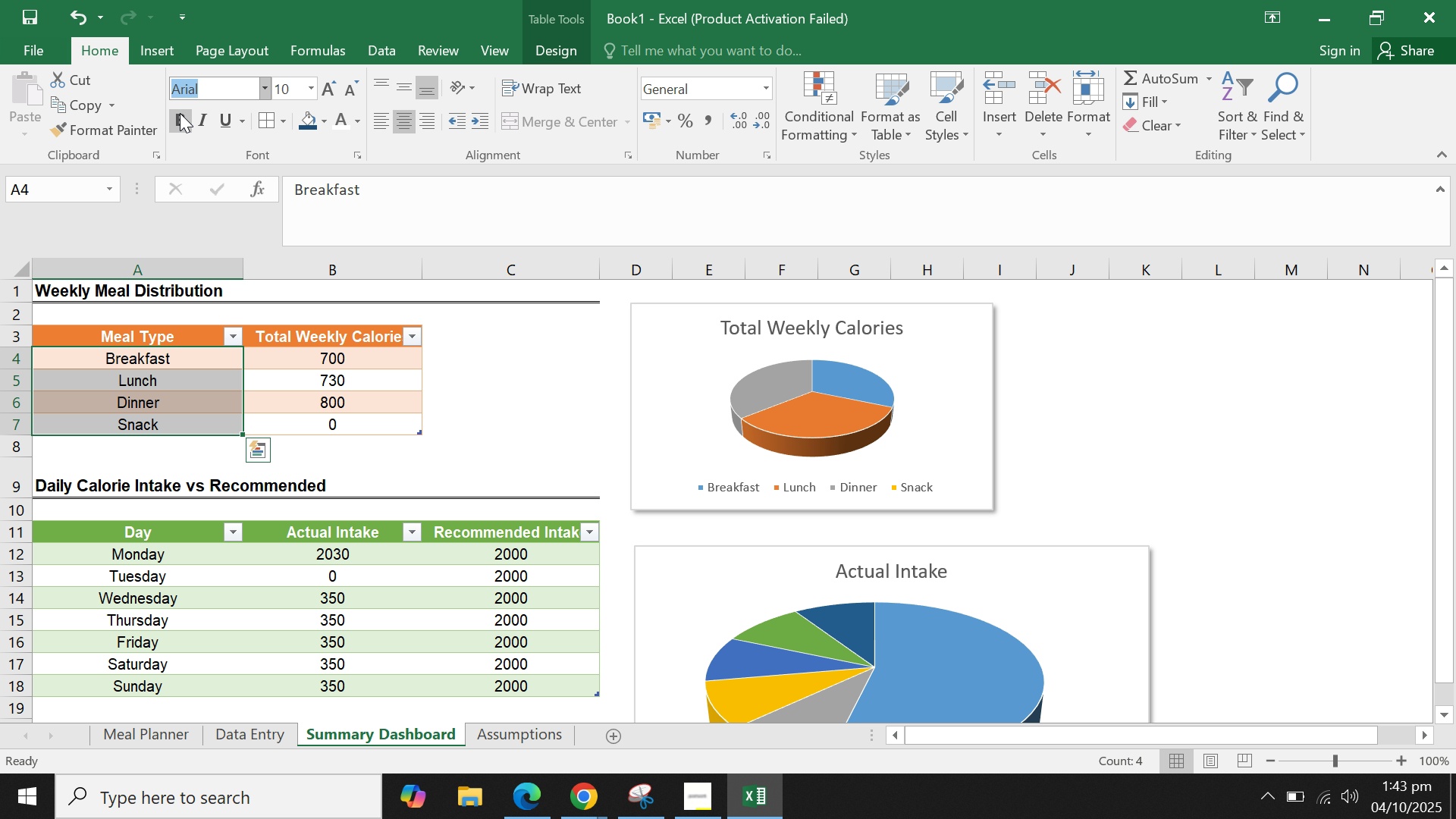 
left_click([180, 113])
 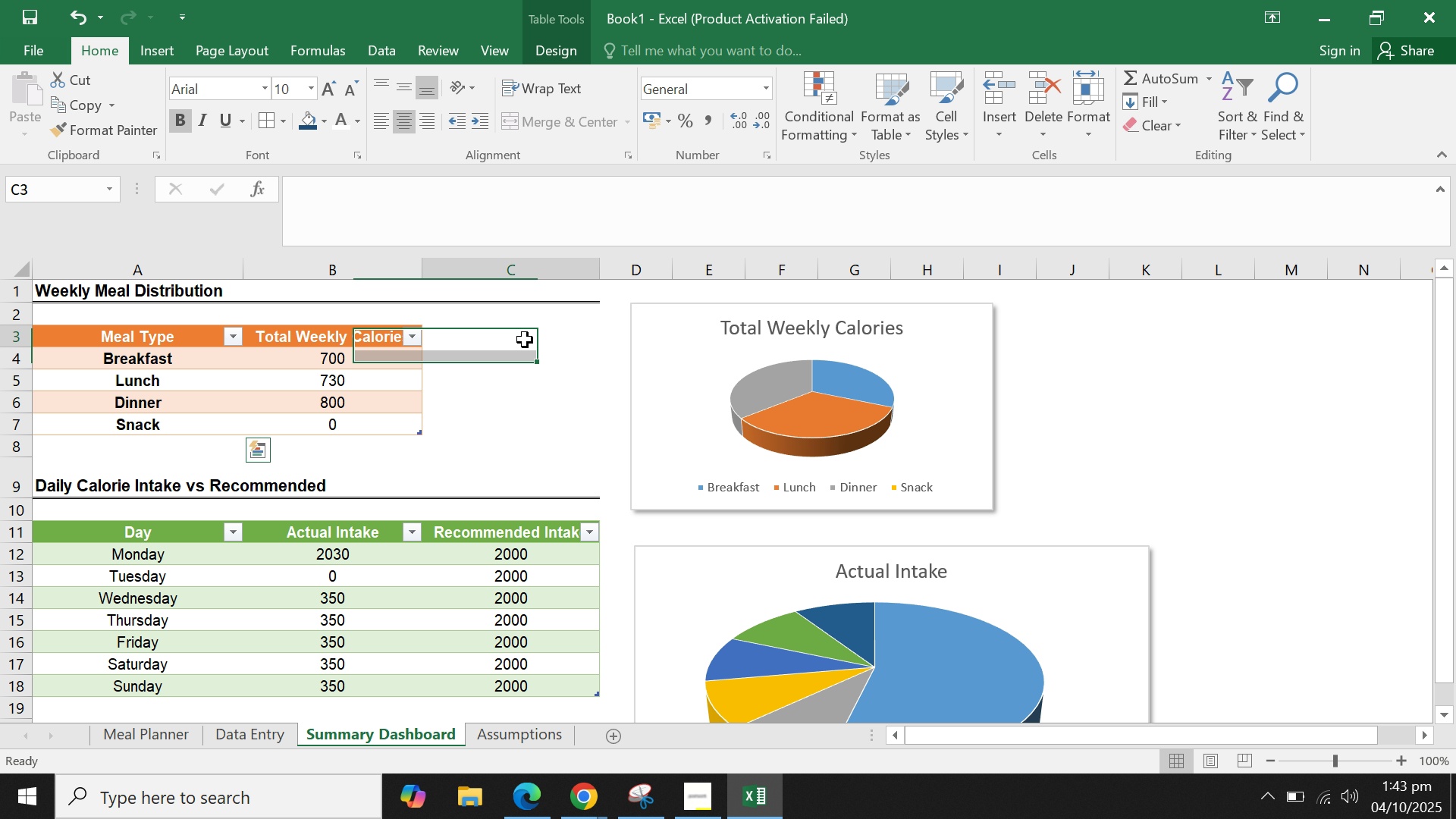 
left_click([525, 340])
 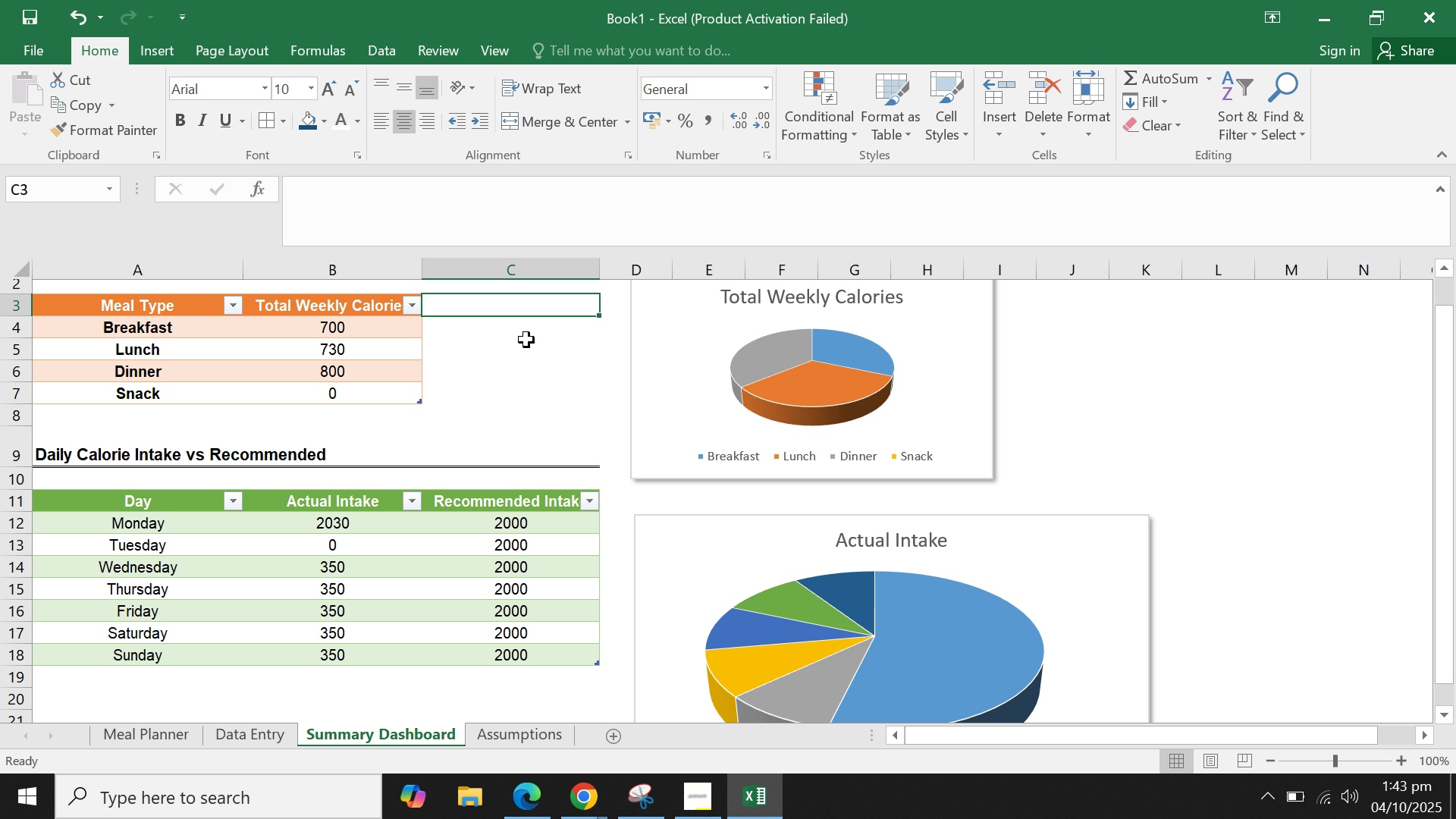 
scroll: coordinate [526, 340], scroll_direction: none, amount: 0.0
 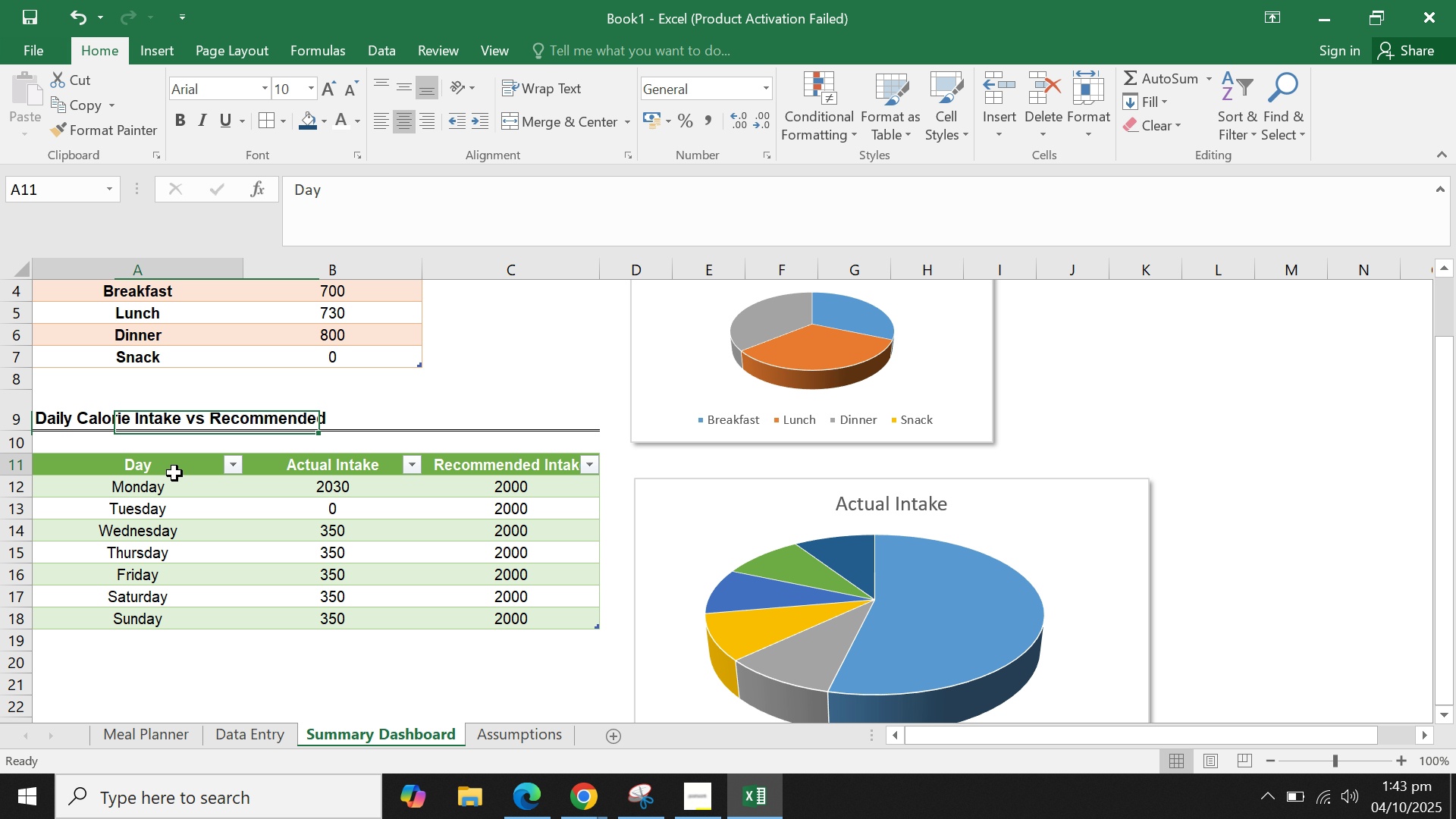 
left_click([174, 473])
 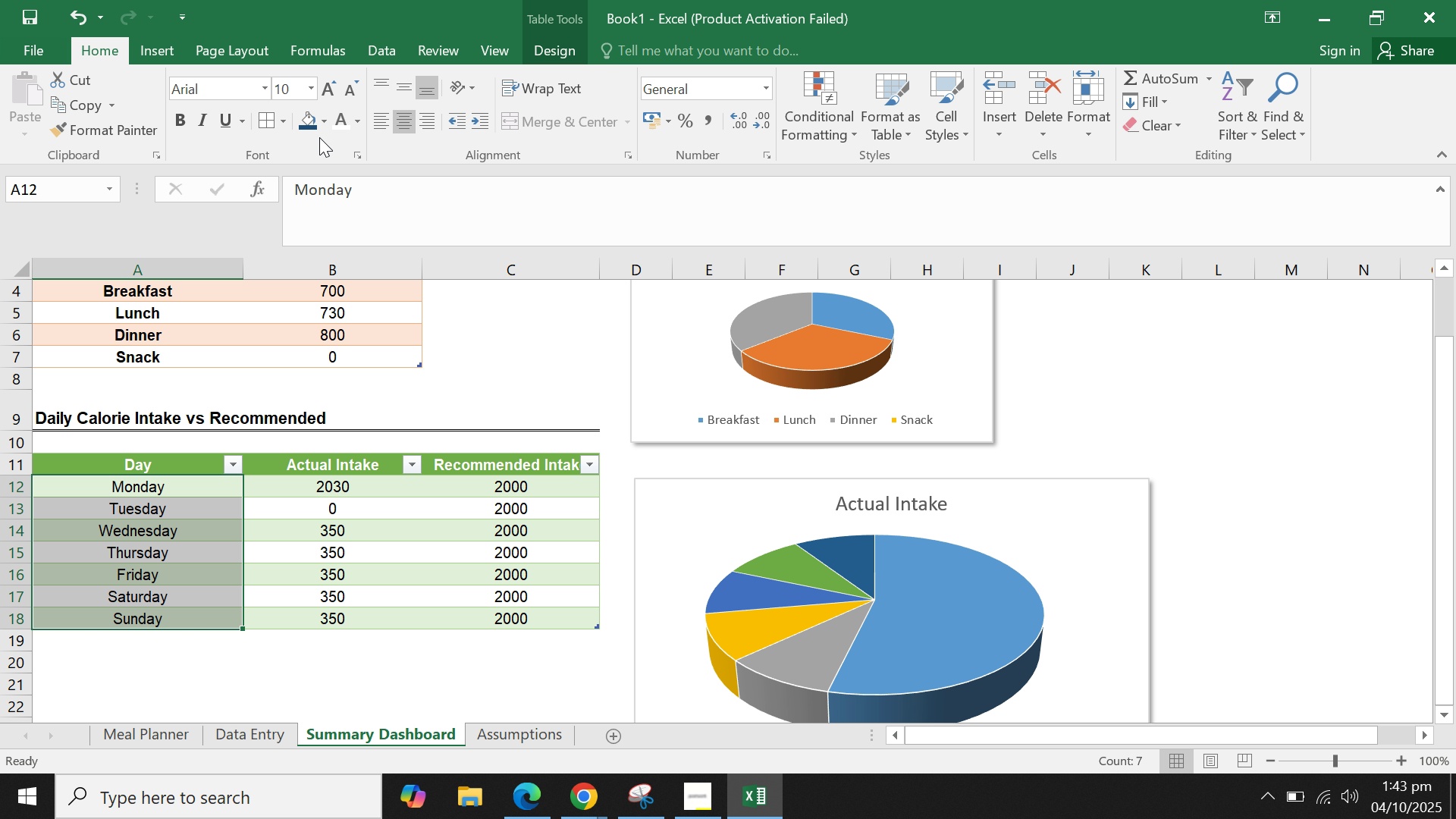 
left_click([307, 125])
 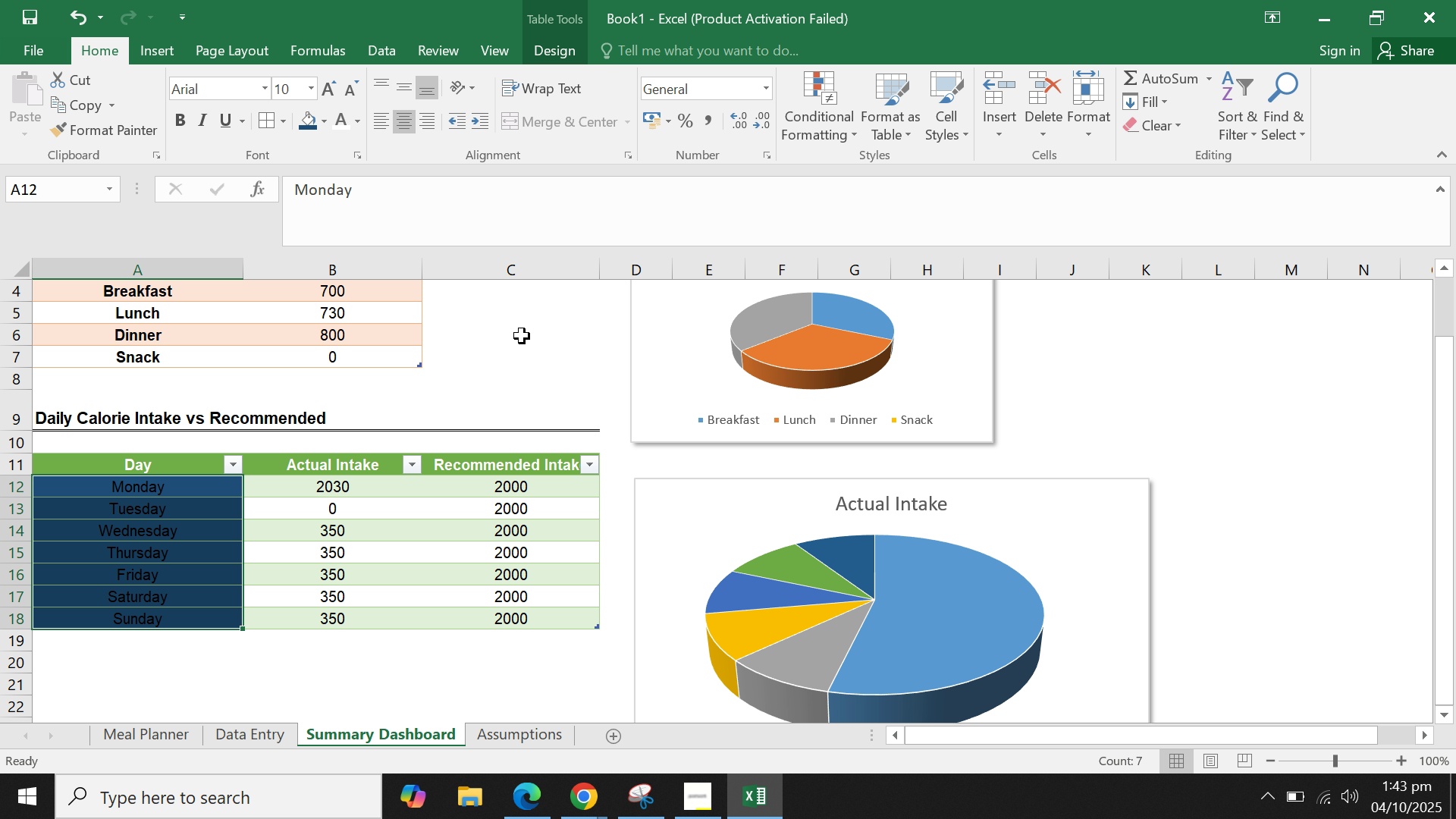 
key(Control+ControlLeft)
 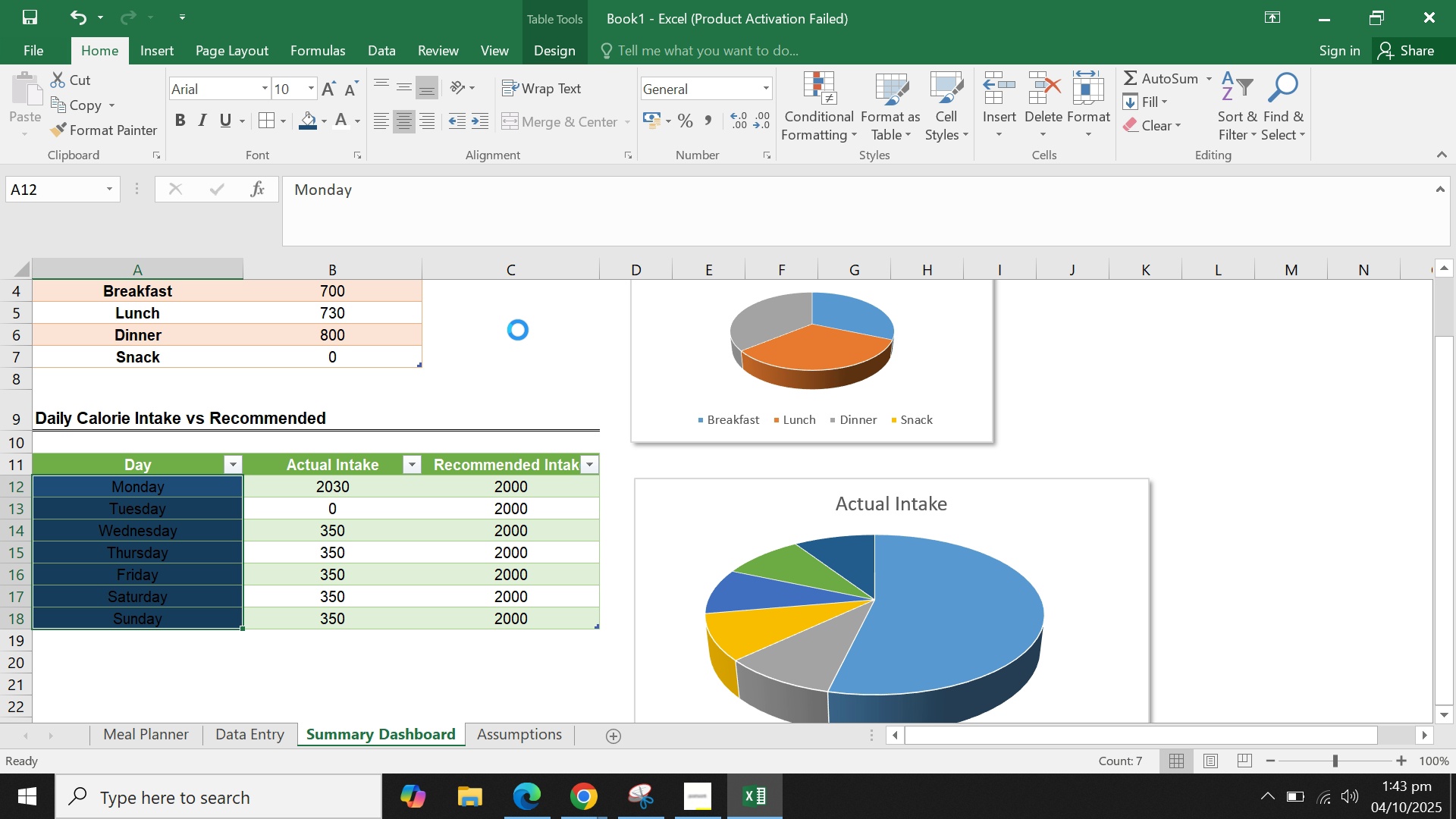 
key(Control+Z)
 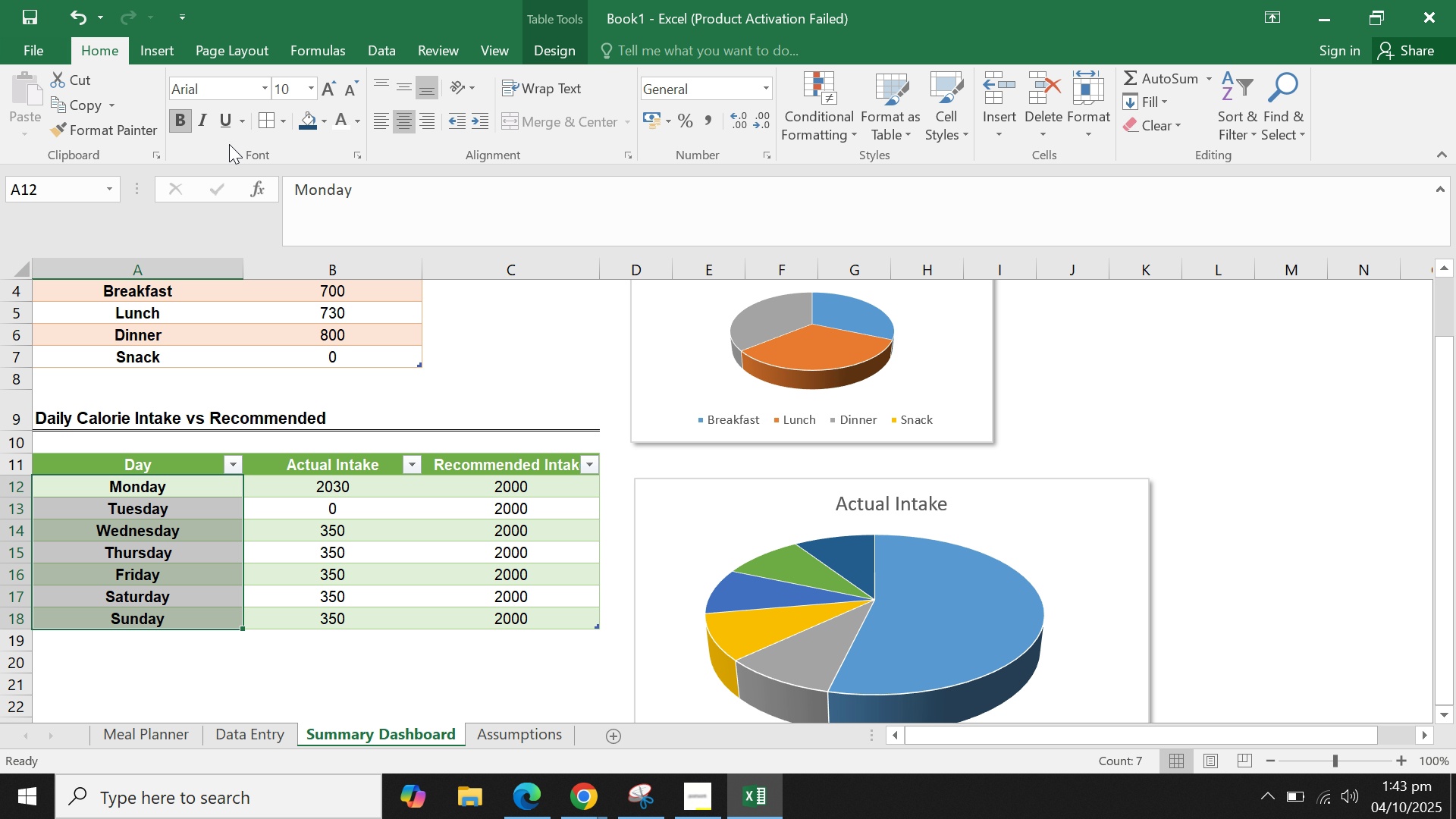 
double_click([505, 276])
 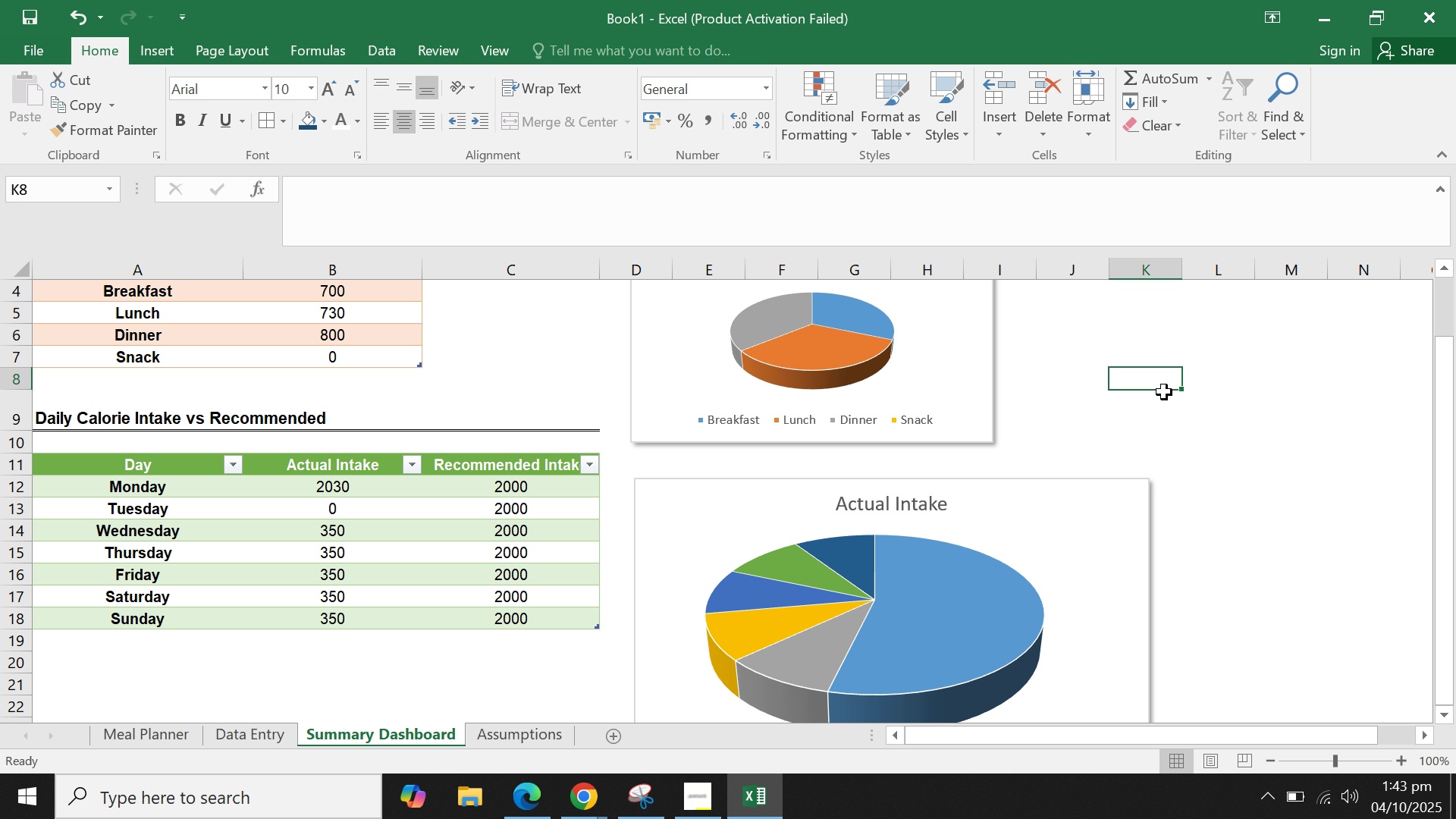 
scroll: coordinate [1195, 426], scroll_direction: up, amount: 1.0
 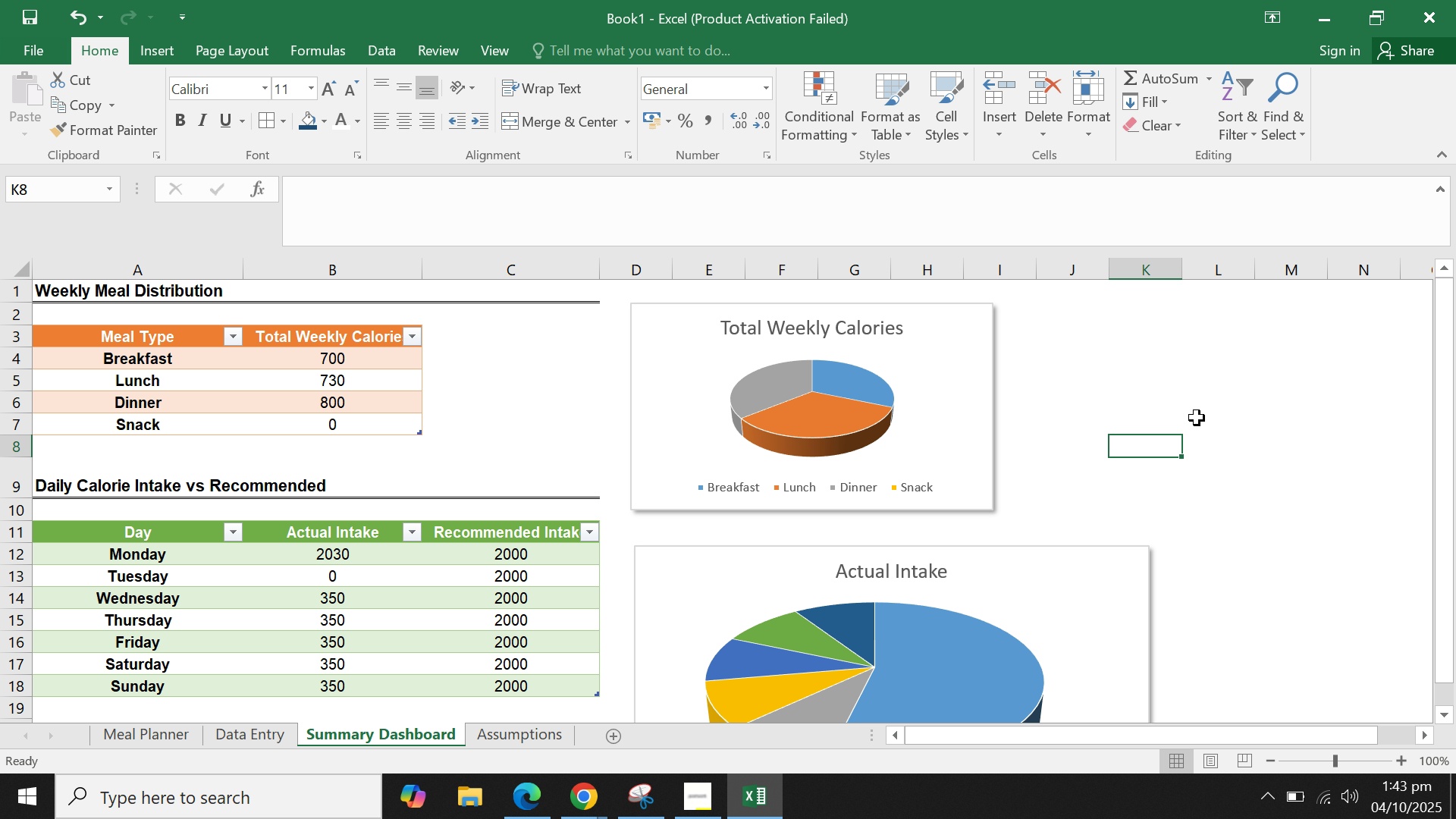 
scroll: coordinate [1188, 435], scroll_direction: none, amount: 0.0
 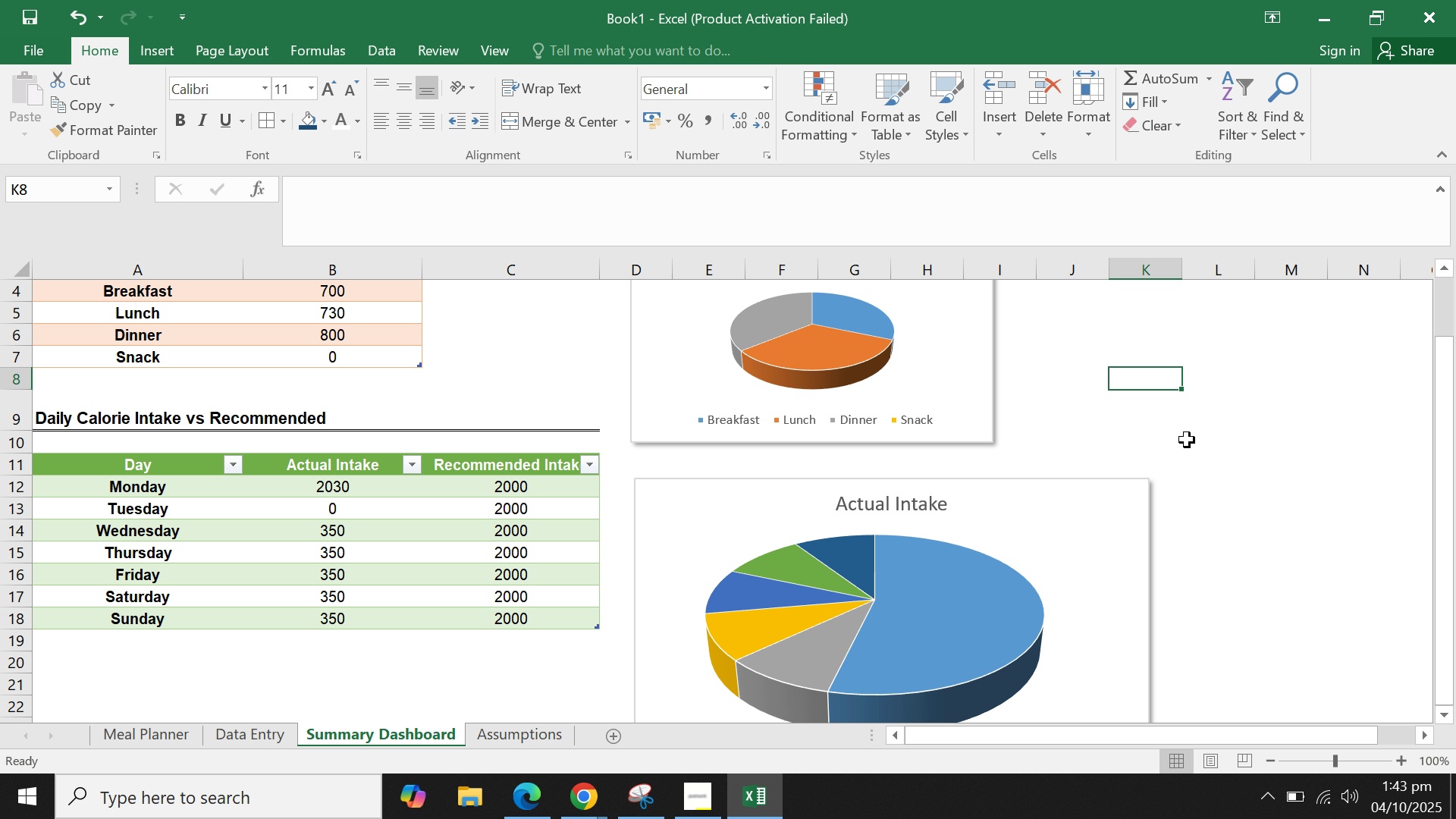 
scroll: coordinate [1188, 444], scroll_direction: up, amount: 1.0
 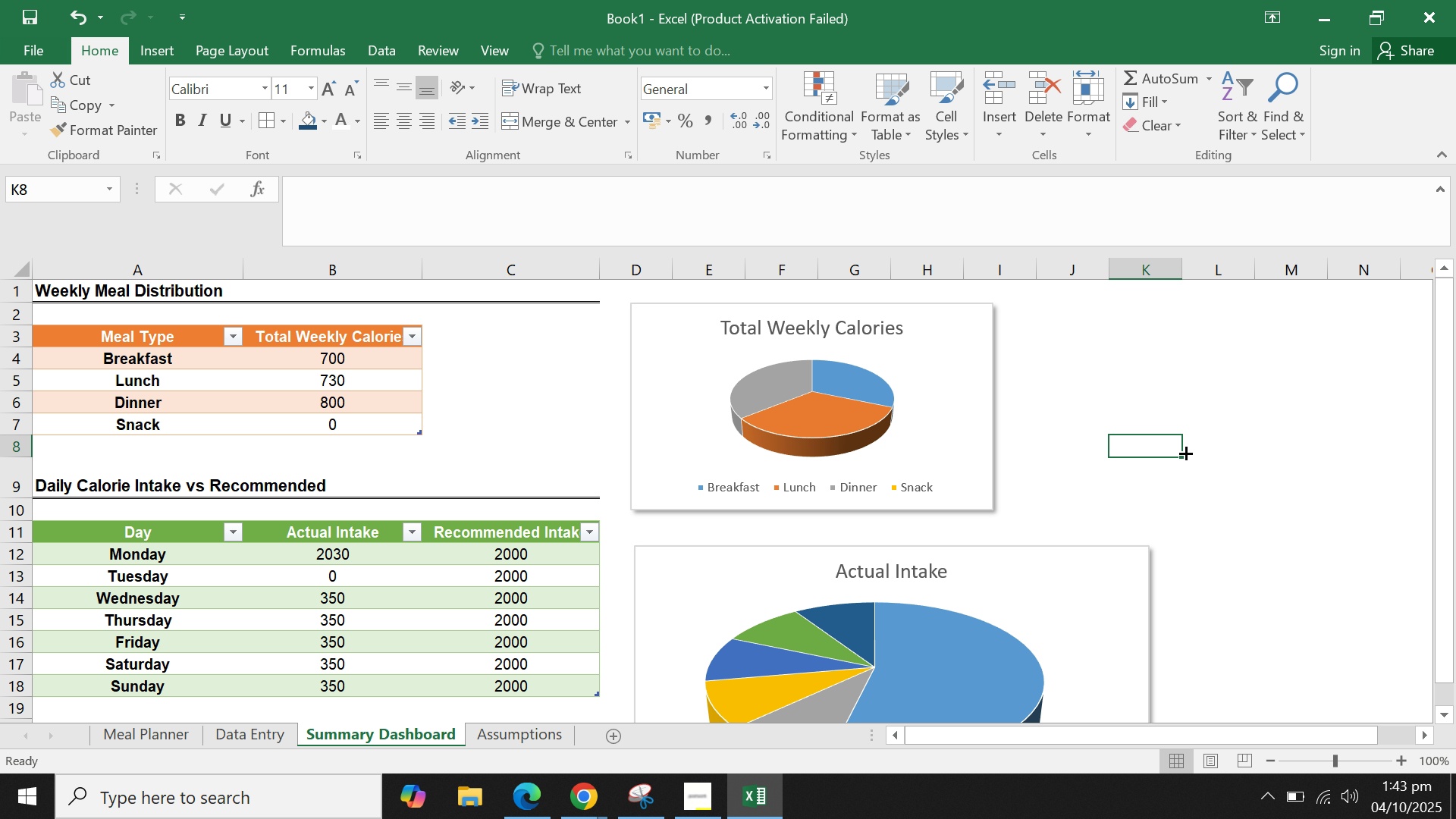 
scroll: coordinate [1185, 438], scroll_direction: down, amount: 3.0
 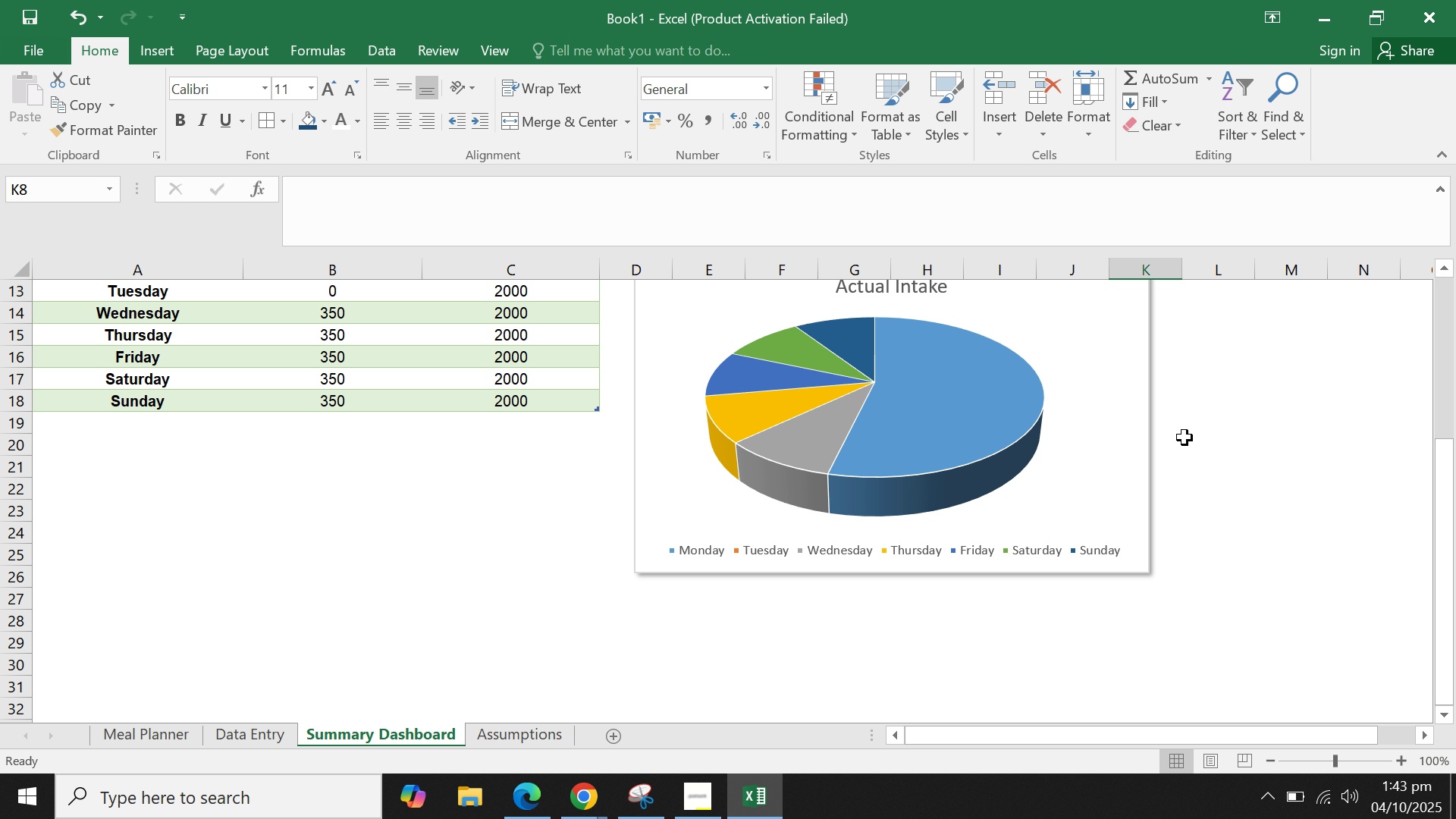 
scroll: coordinate [1185, 438], scroll_direction: up, amount: 4.0
 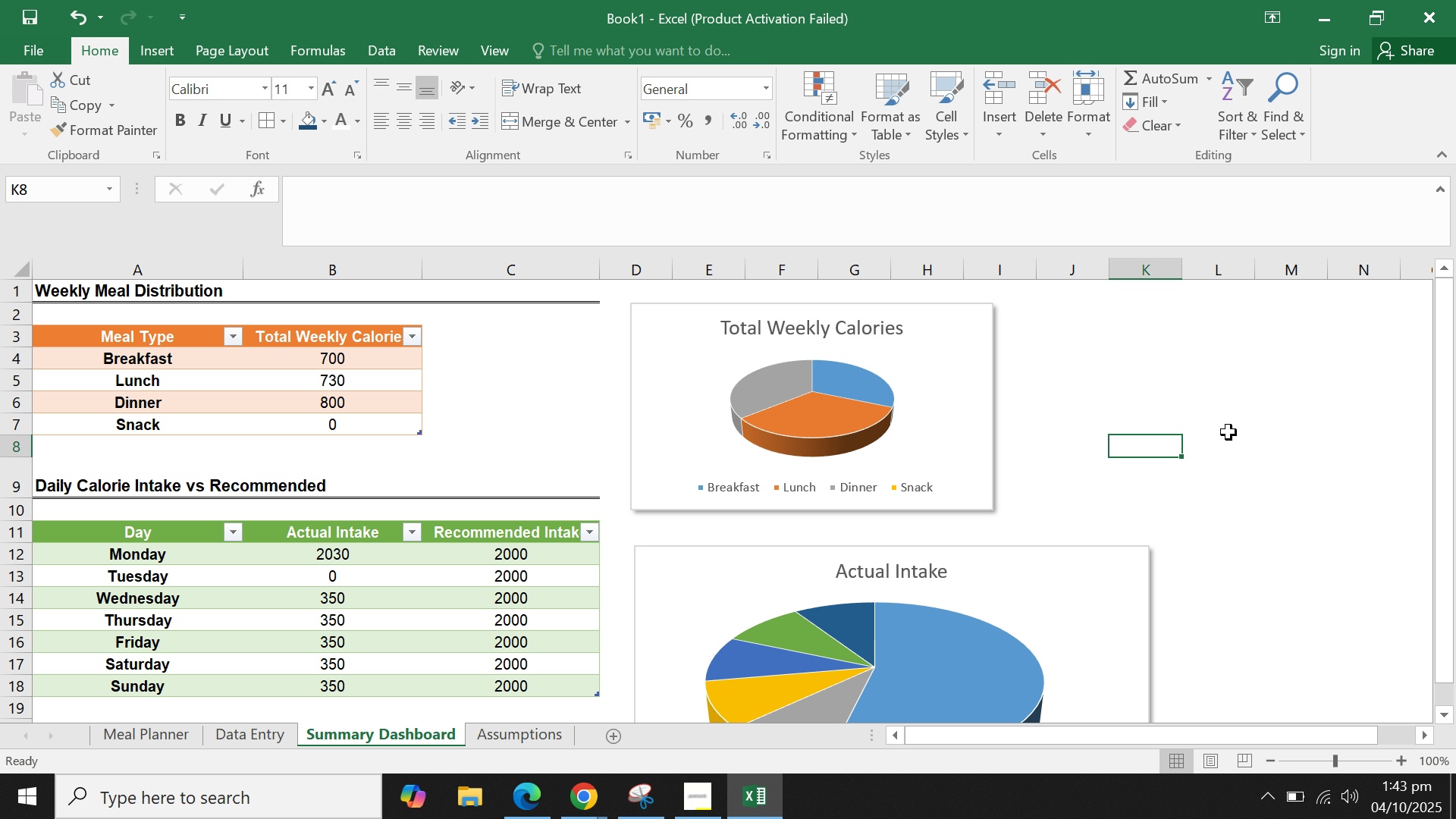 
left_click([1228, 432])
 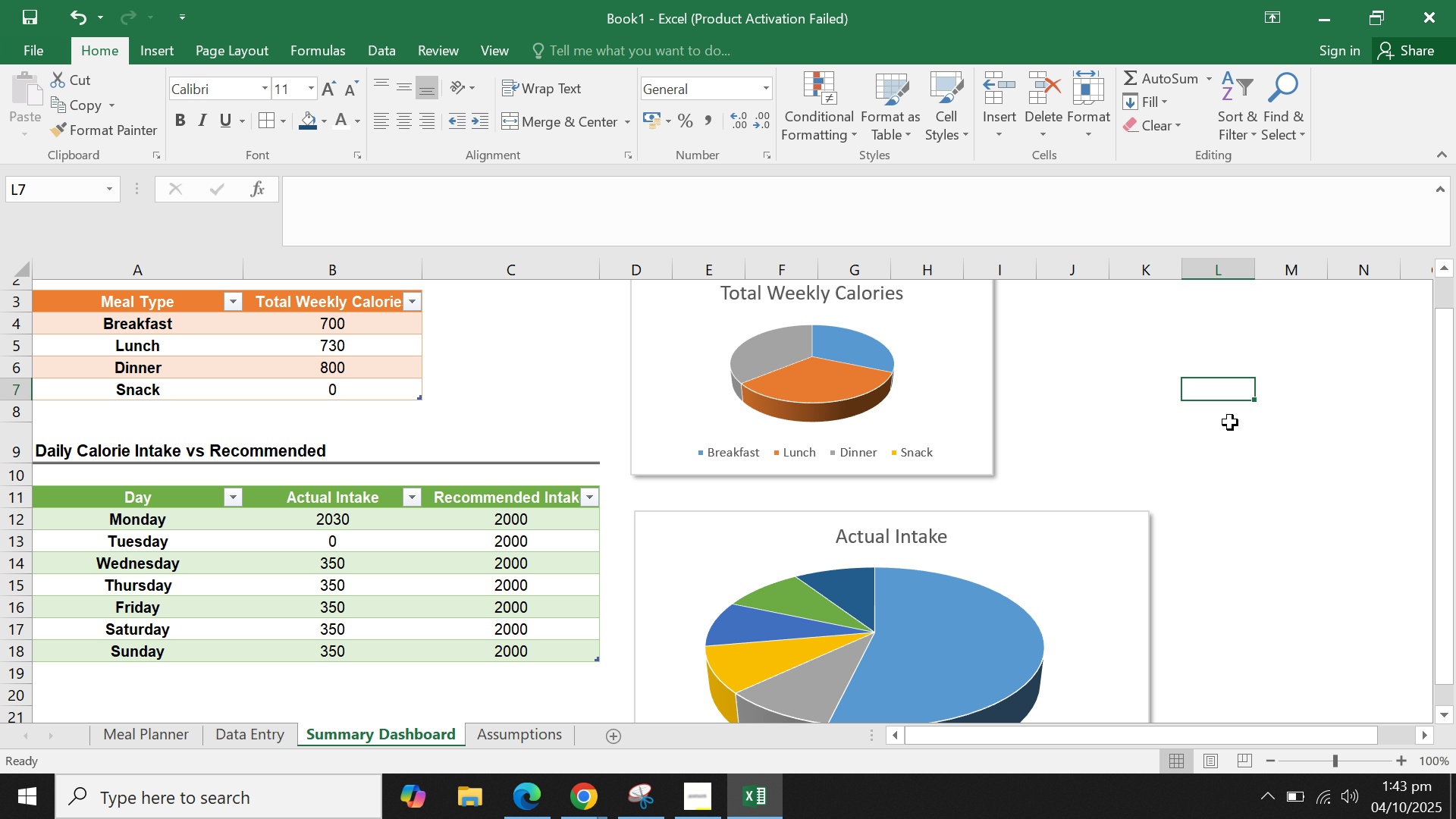 
scroll: coordinate [1230, 422], scroll_direction: down, amount: 1.0
 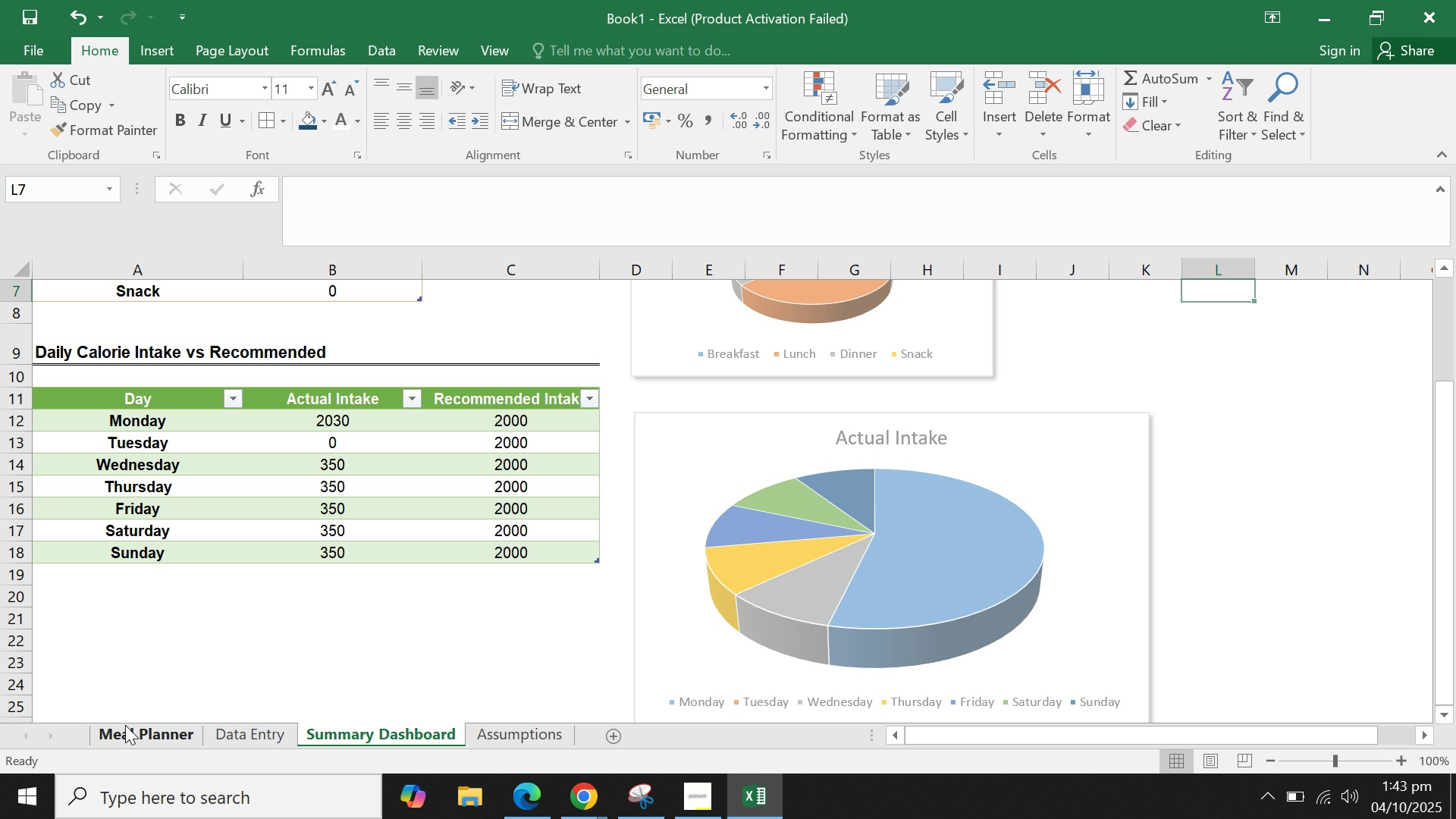 
double_click([336, 652])
 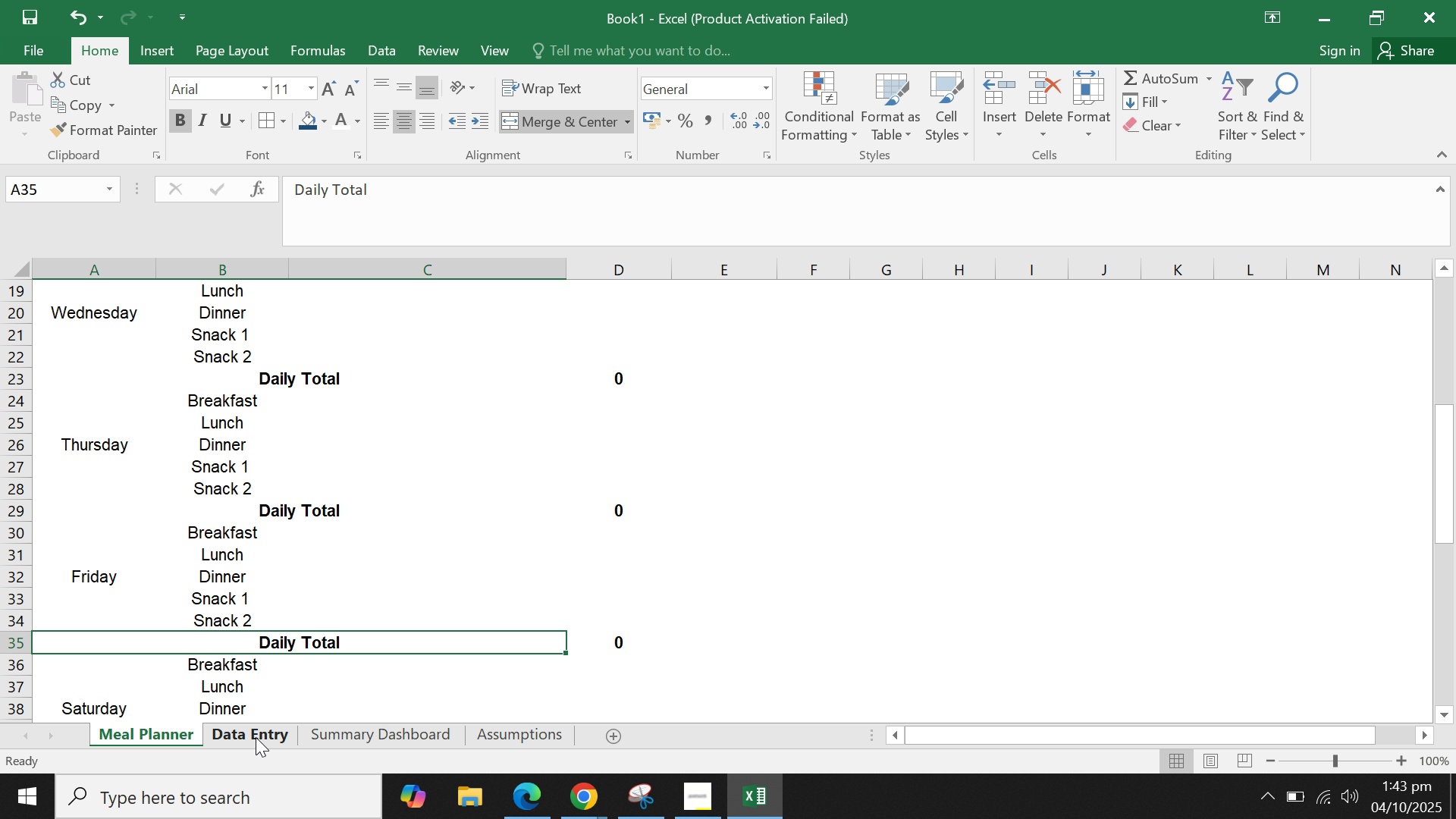 
left_click([262, 737])
 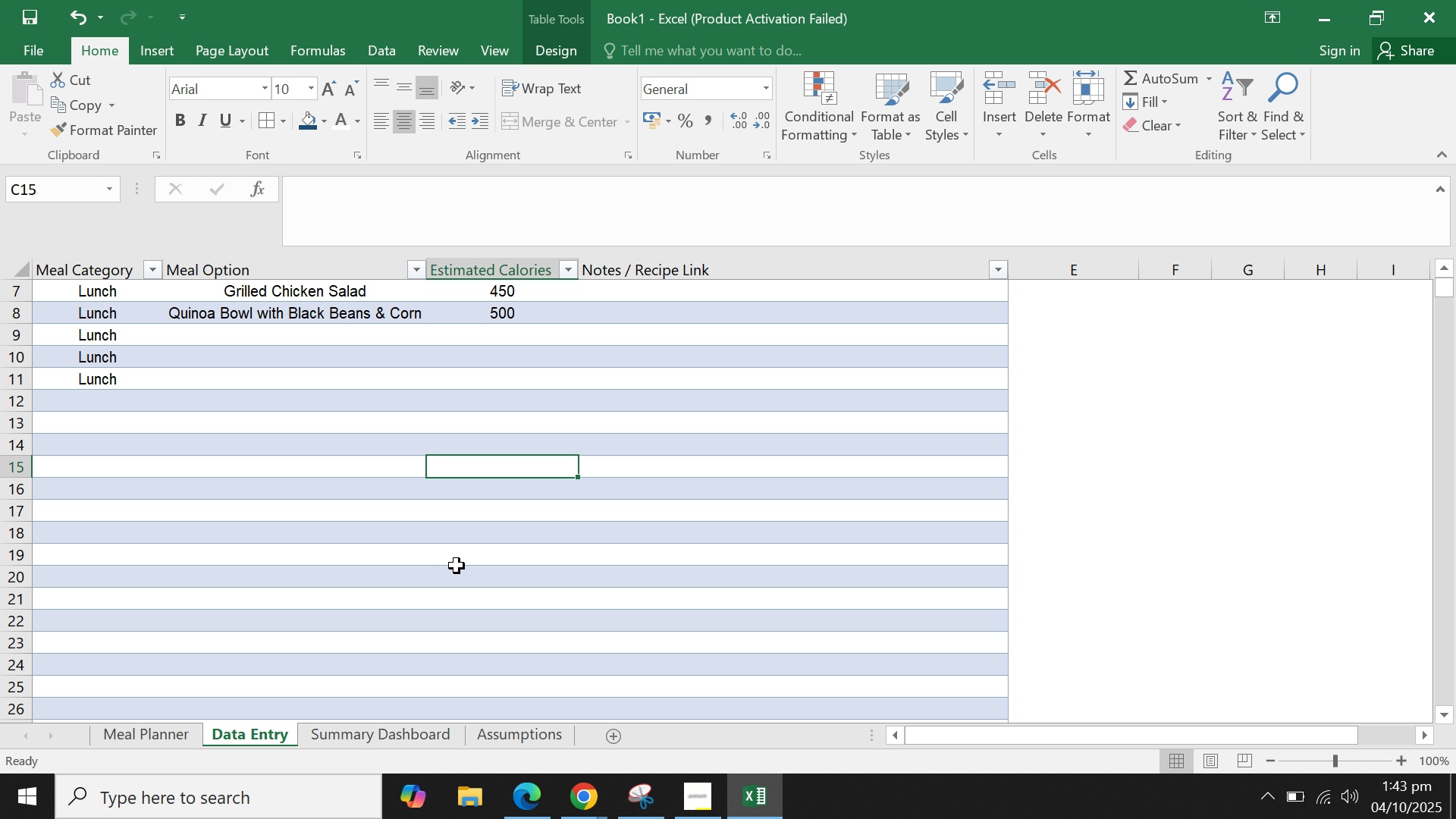 
scroll: coordinate [443, 544], scroll_direction: up, amount: 1.0
 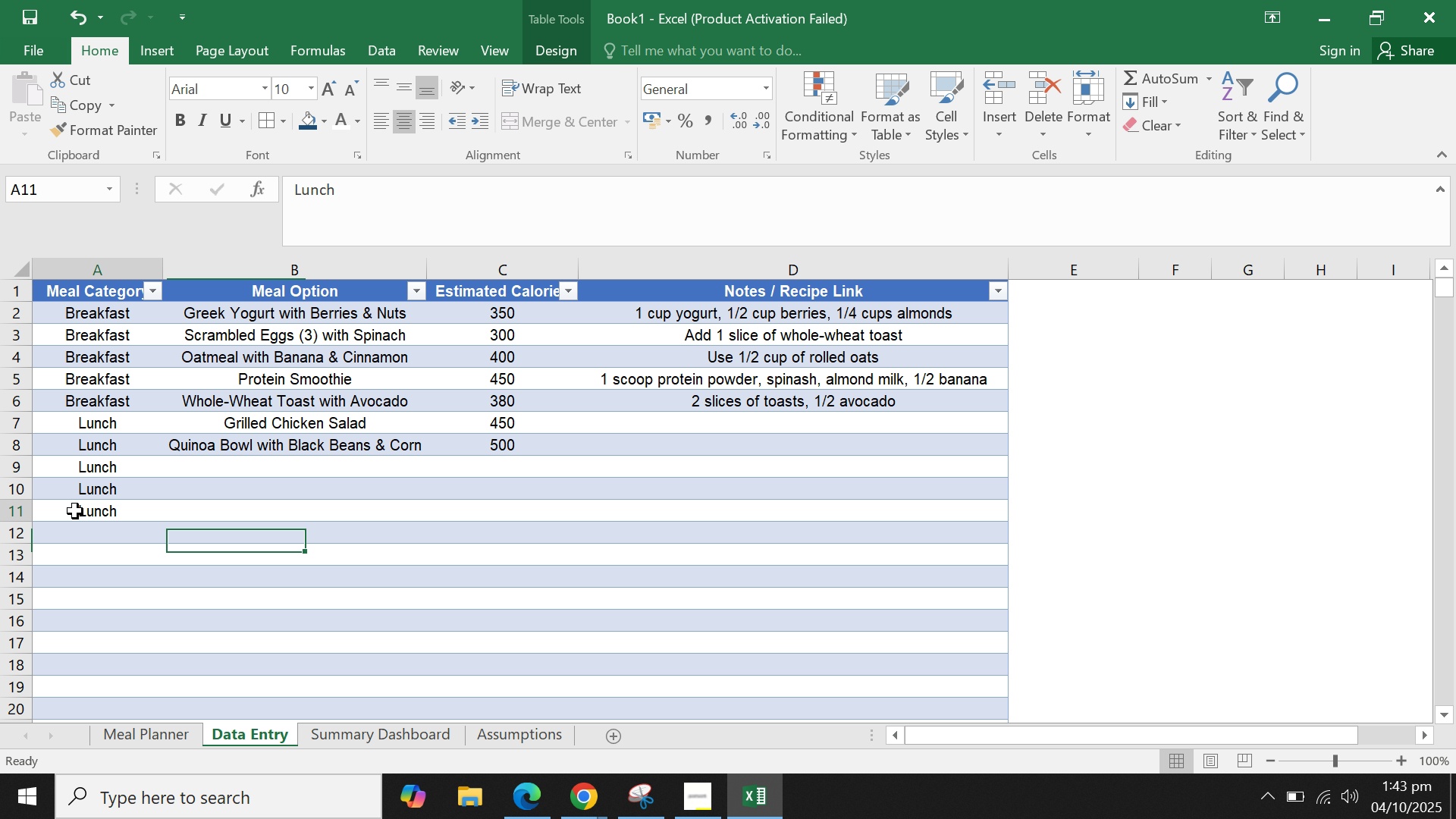 
left_click([75, 511])
 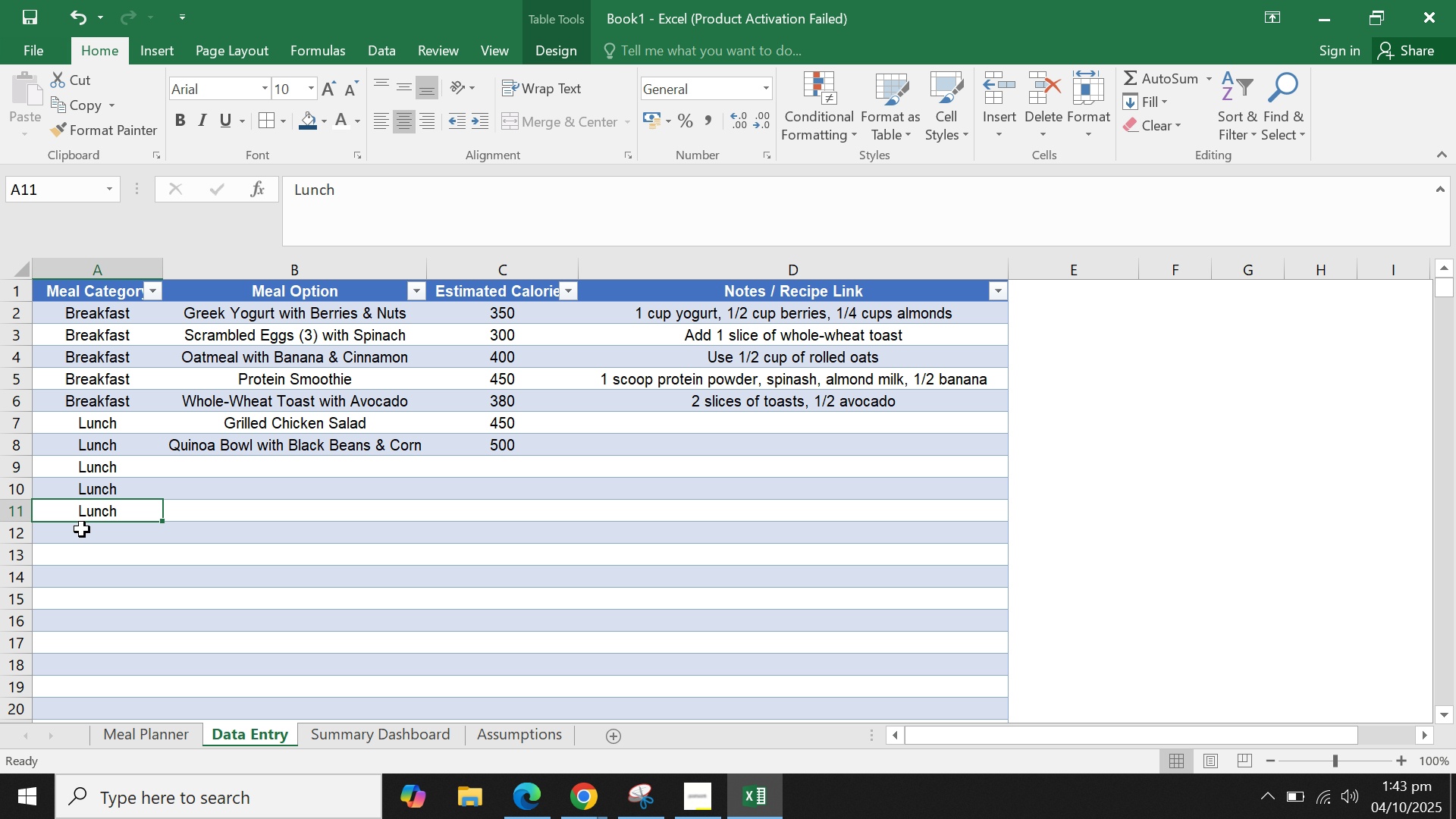 
left_click([83, 524])
 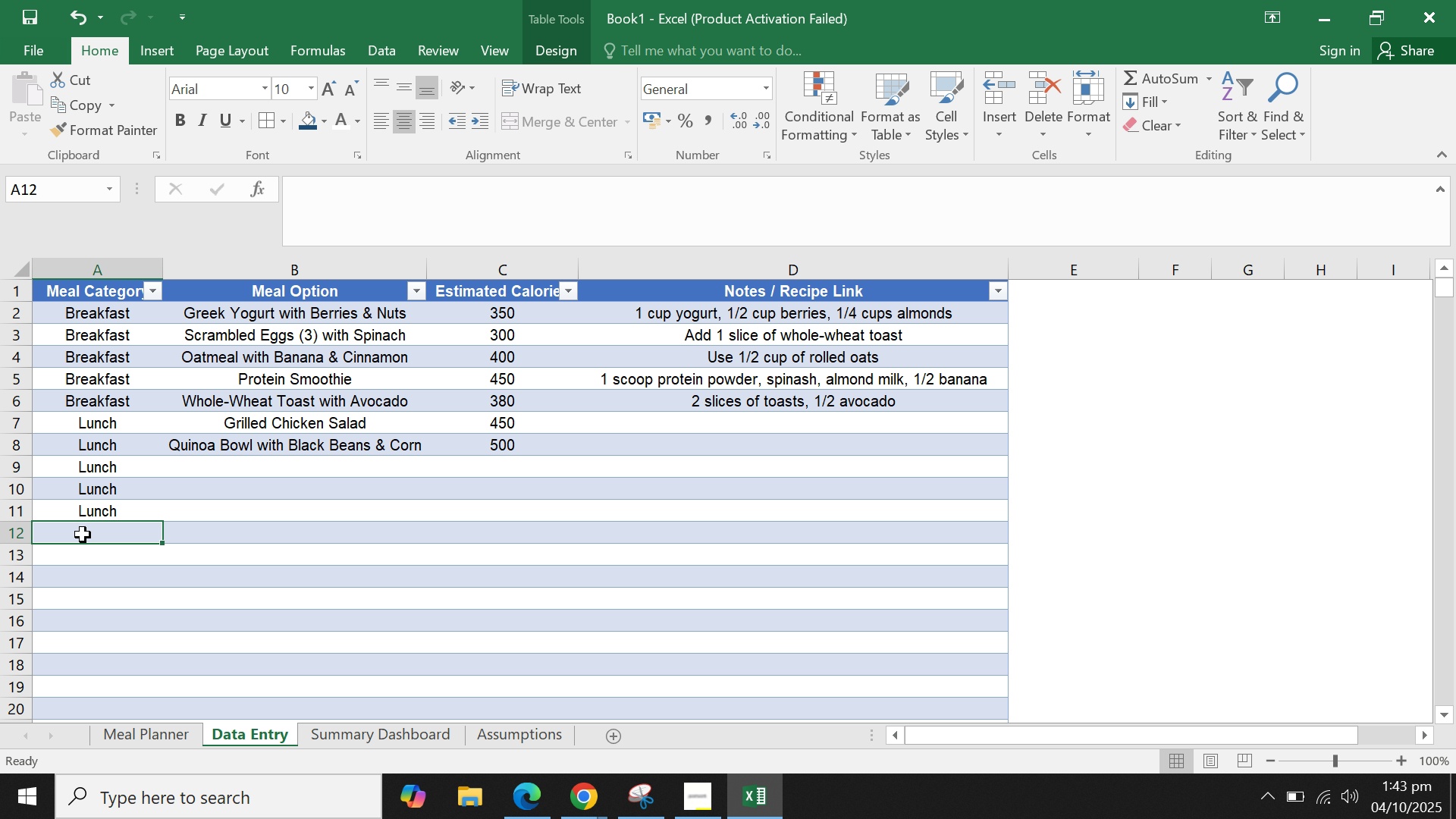 
double_click([83, 535])
 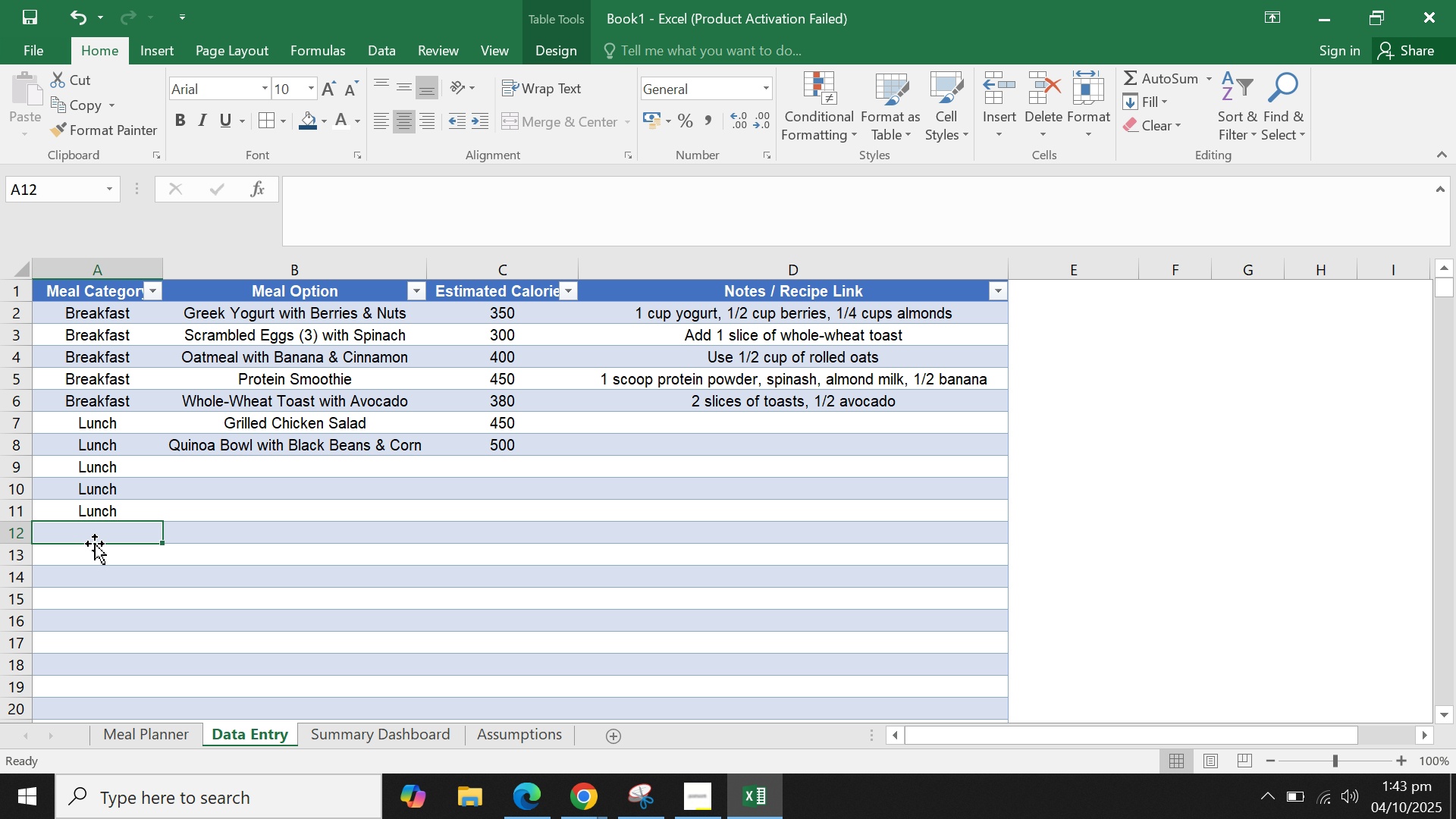 
wait(5.09)
 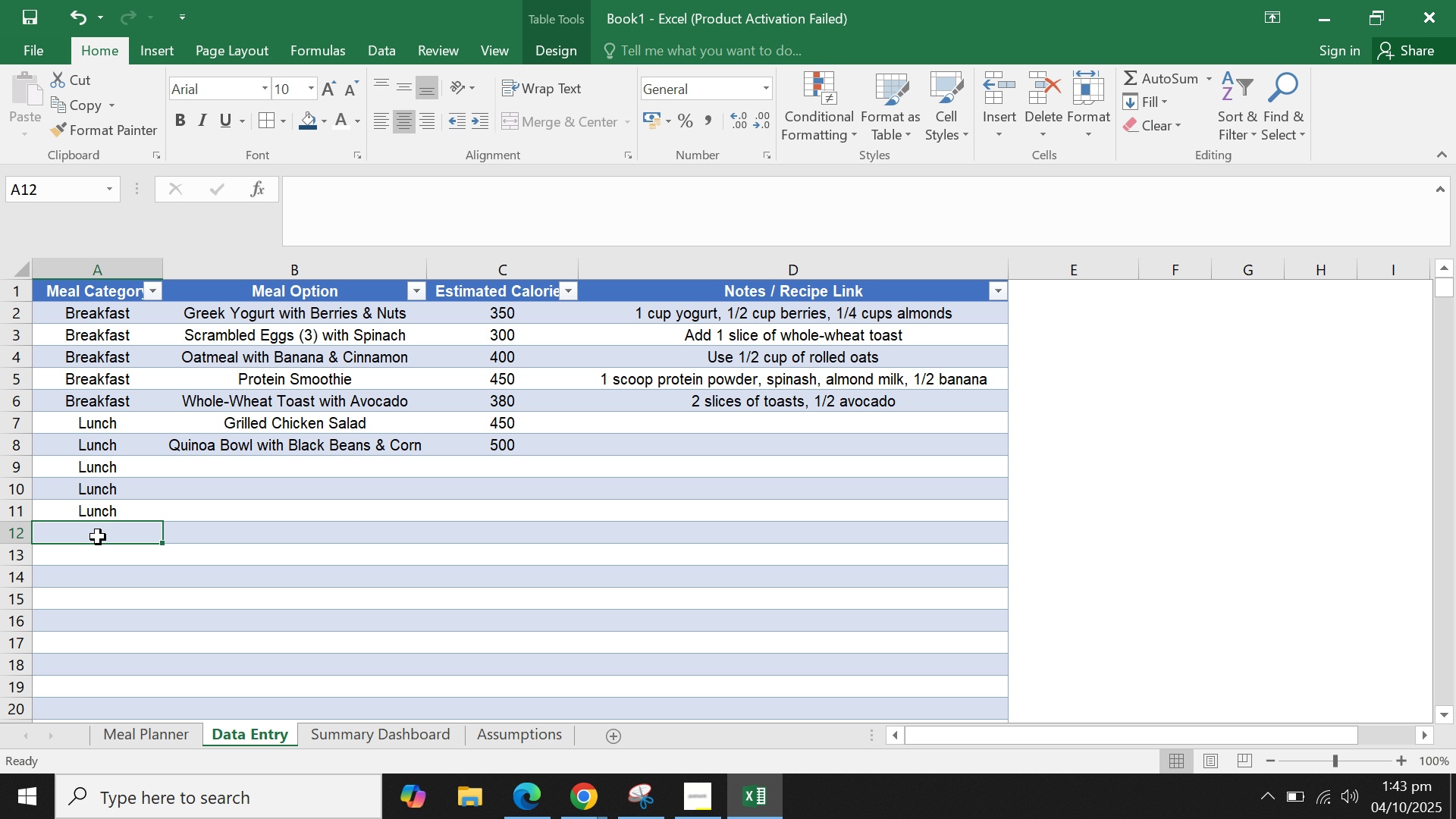 
type(Dinner)
 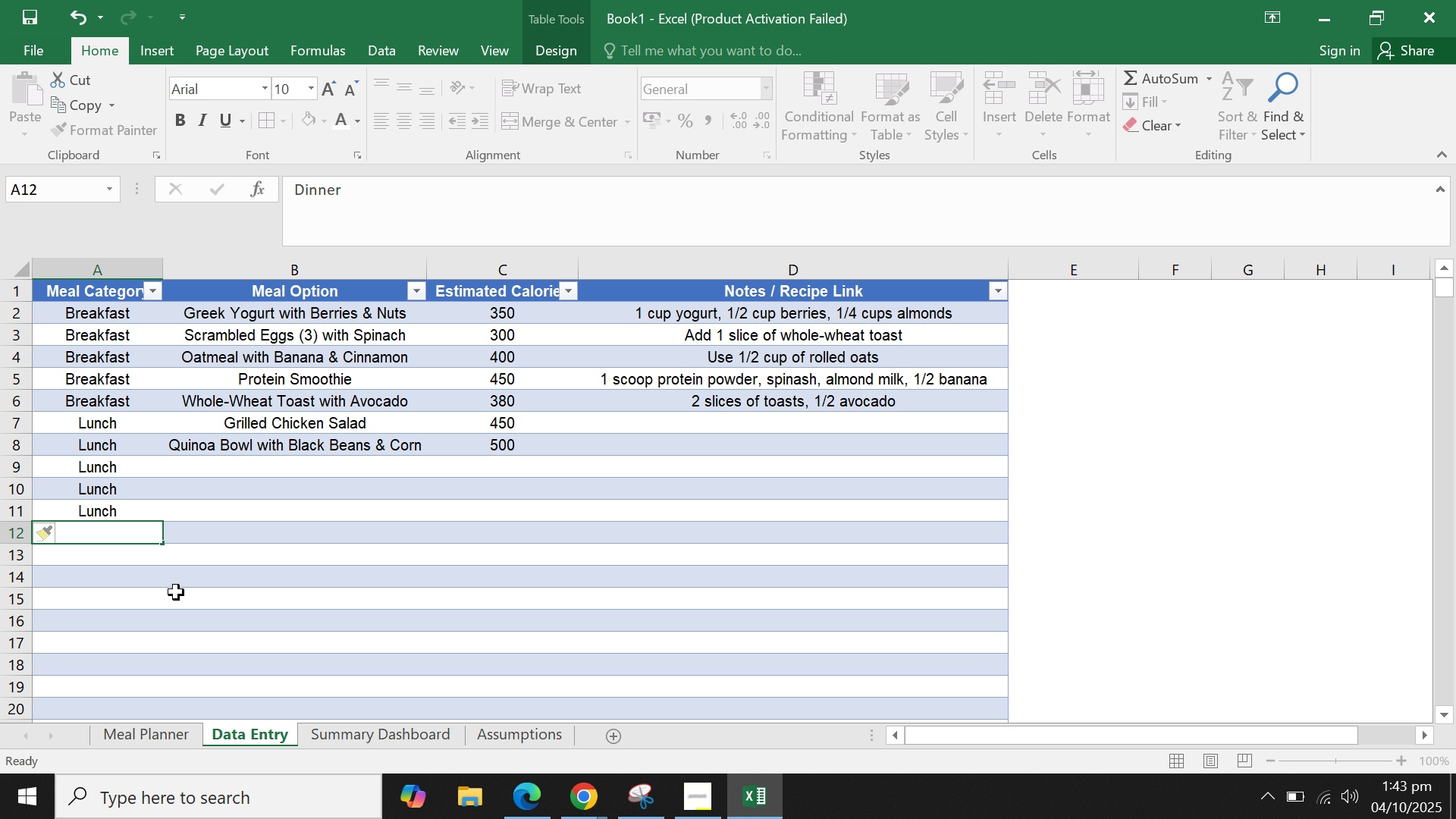 
key(Enter)
 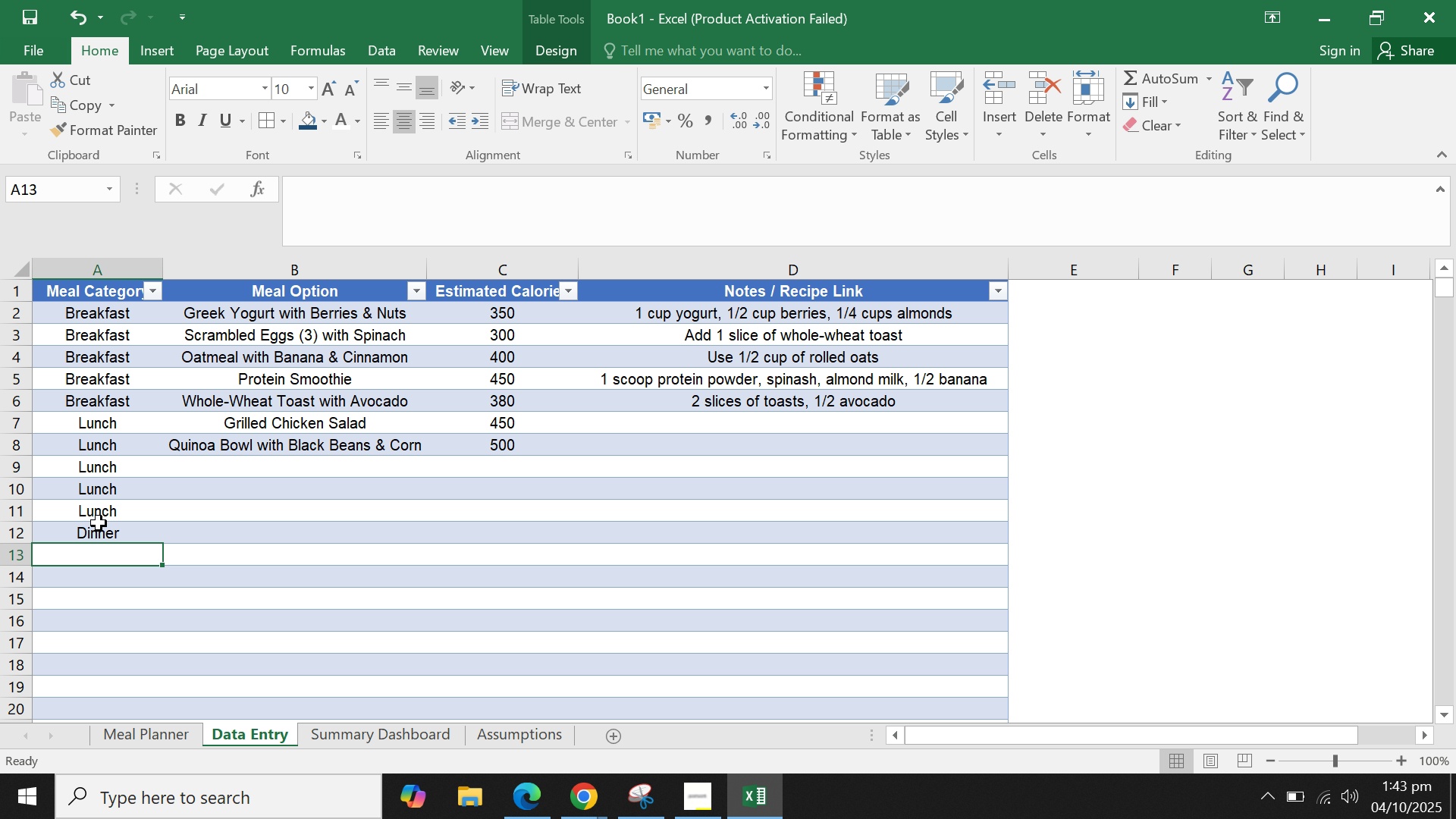 
left_click([81, 536])
 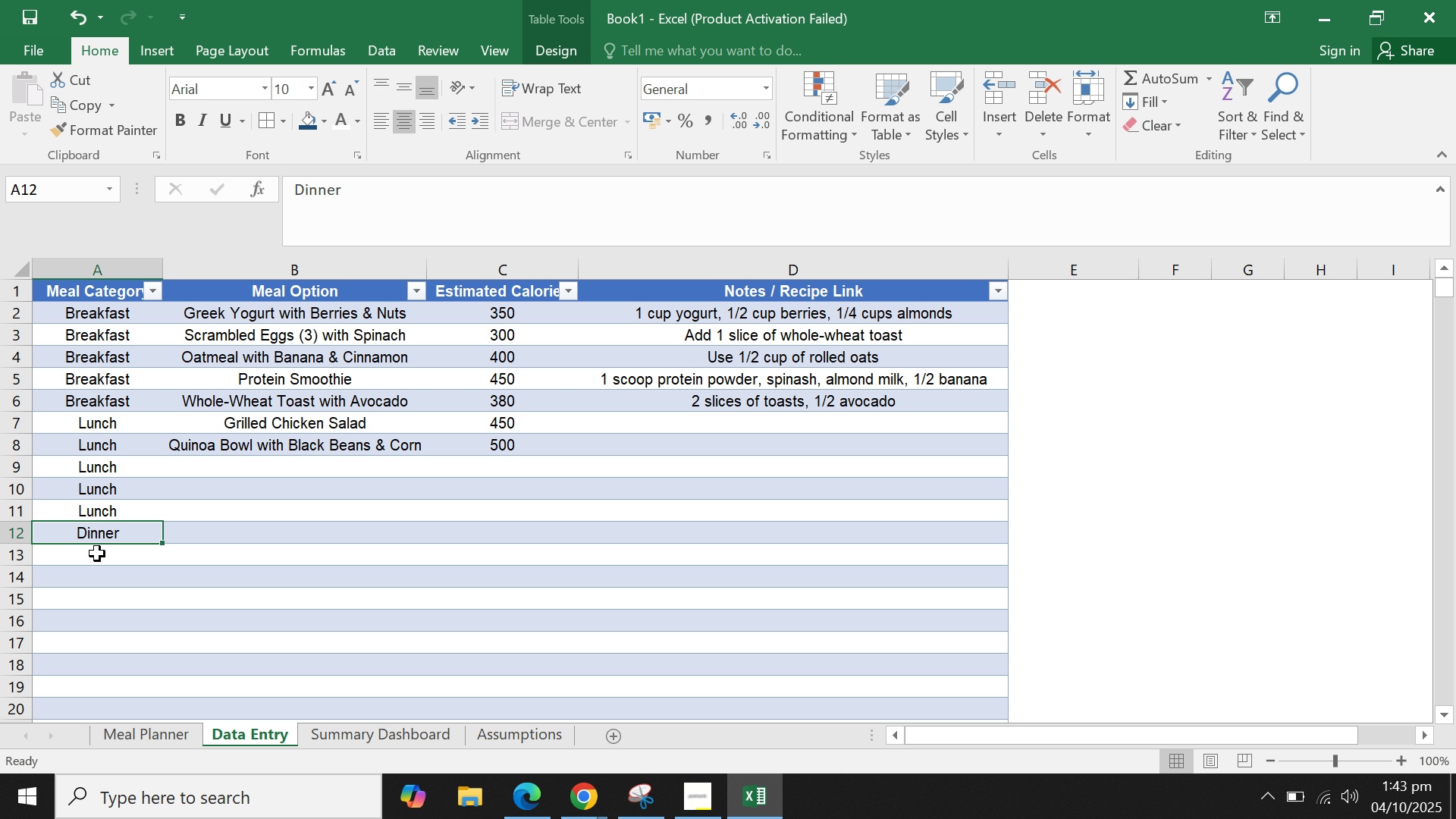 
key(Control+C)
 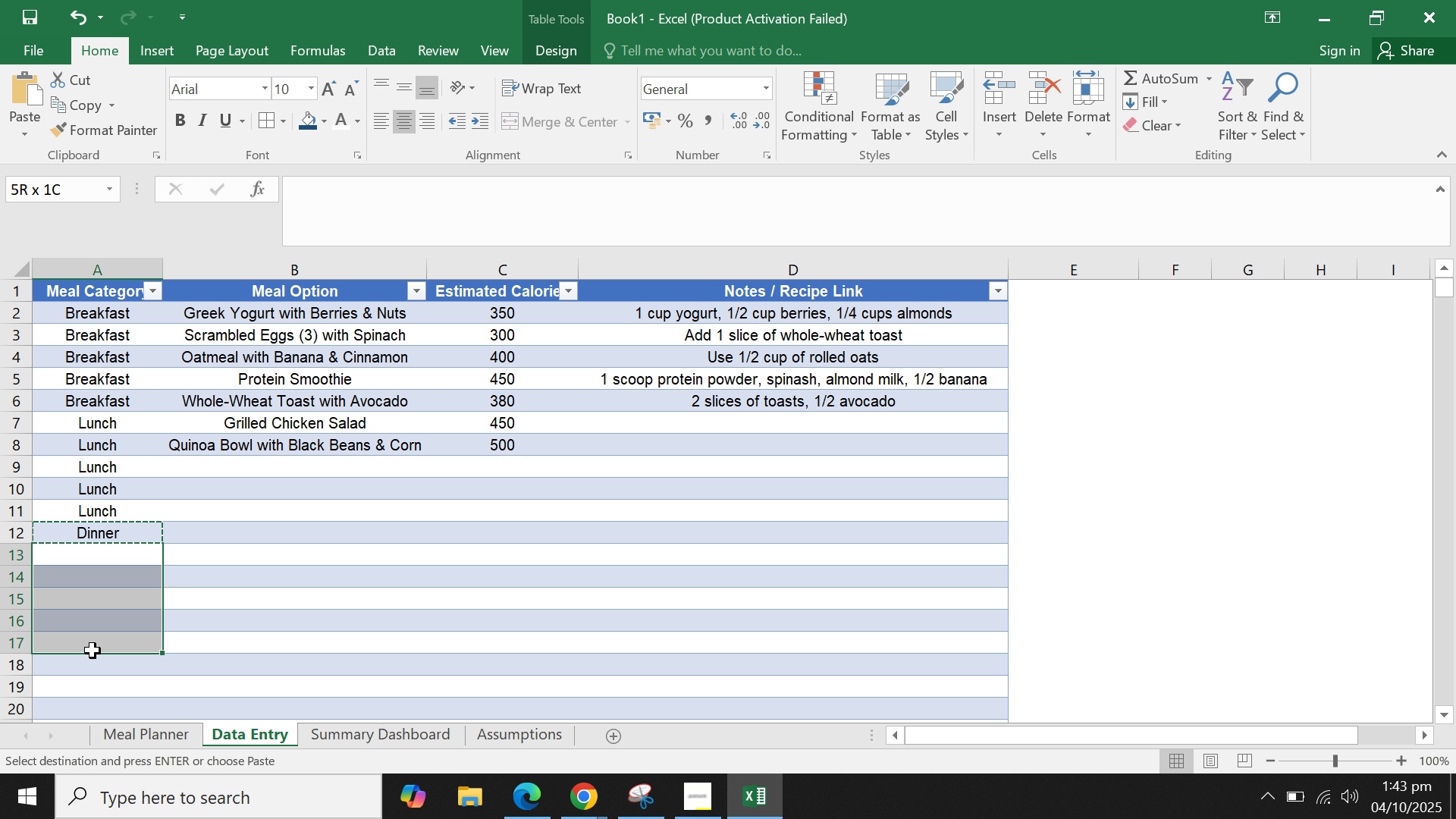 
key(Control+V)
 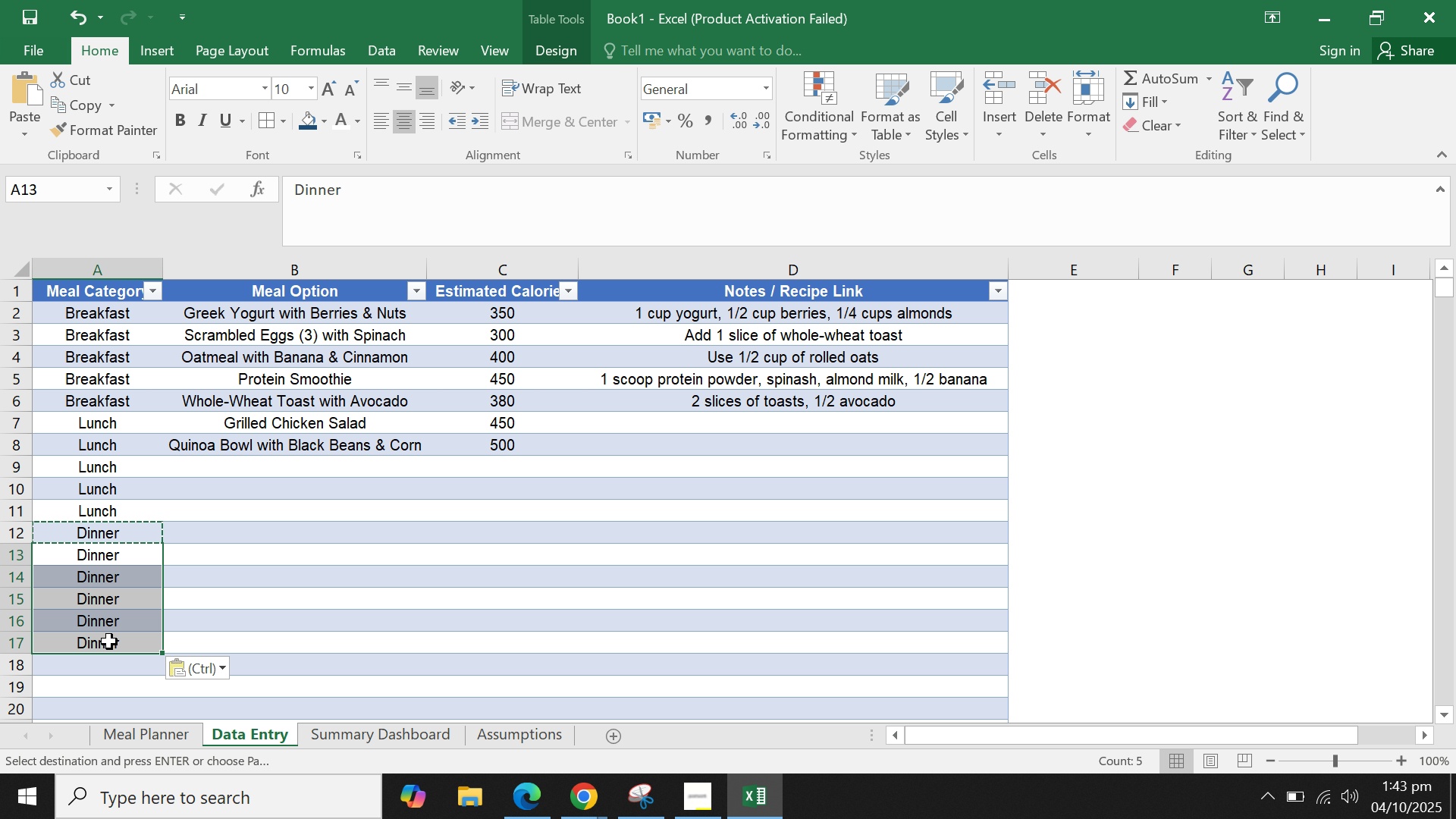 
left_click([108, 647])
 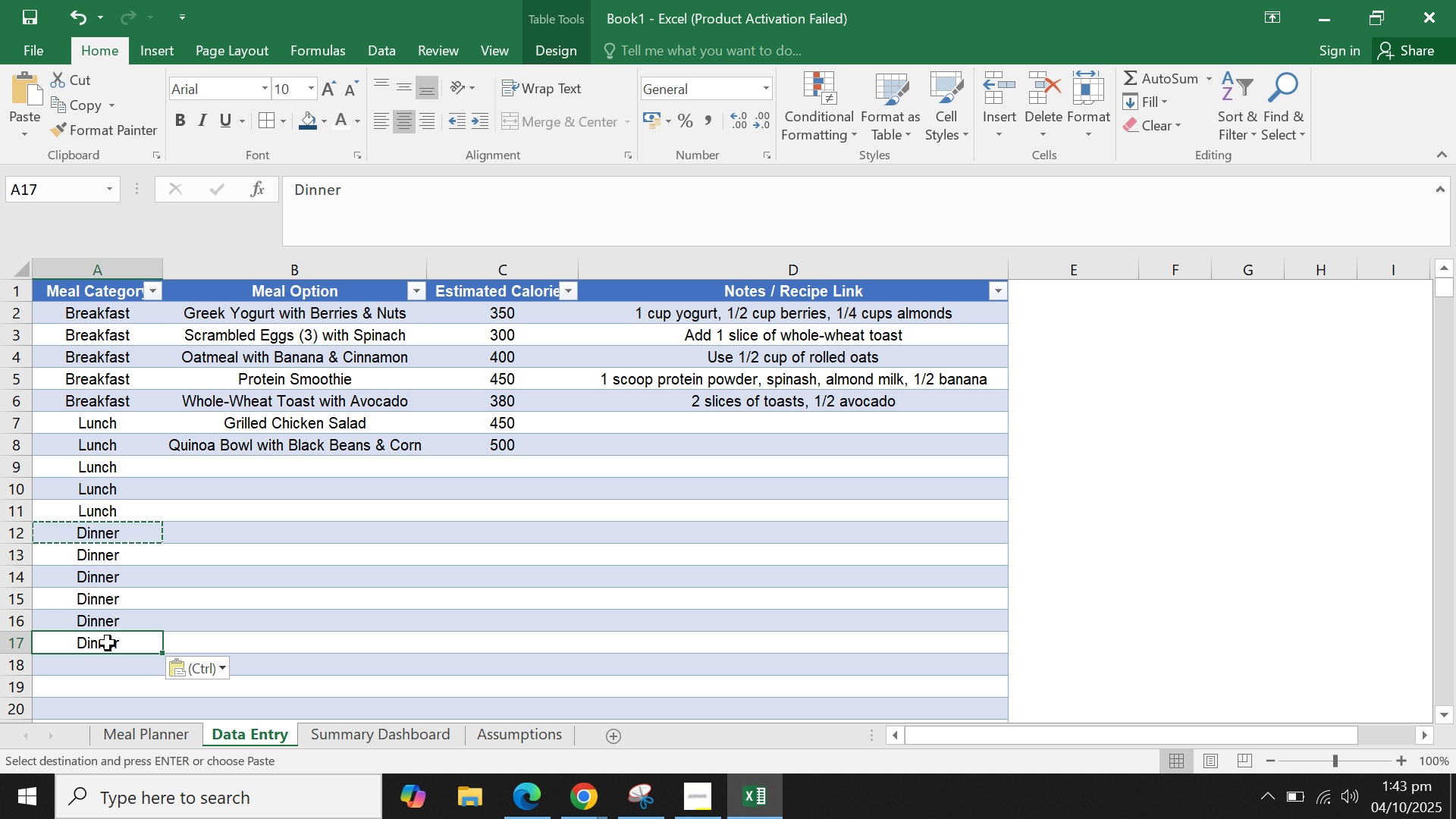 
key(Backspace)
 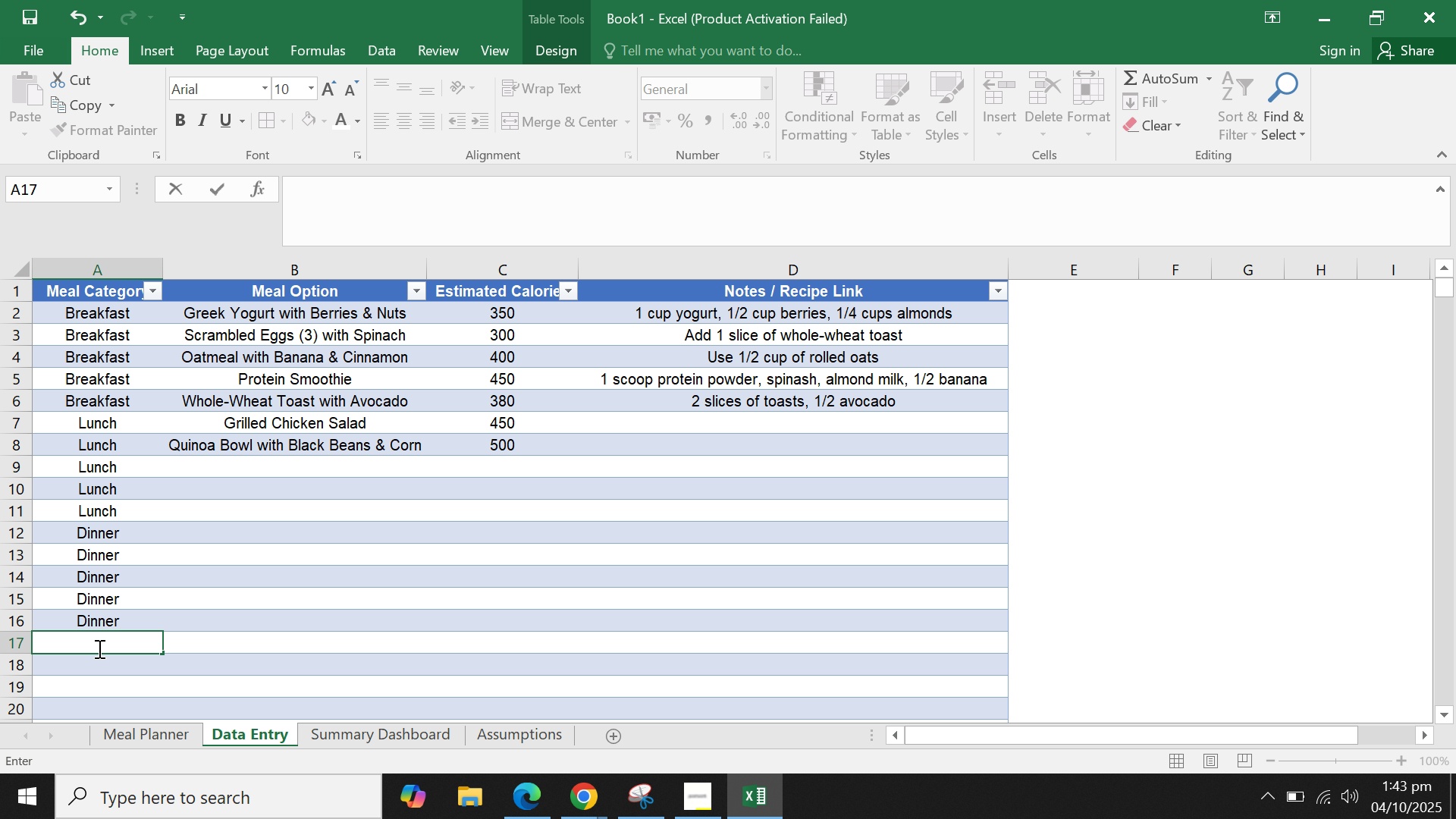 
left_click([98, 648])
 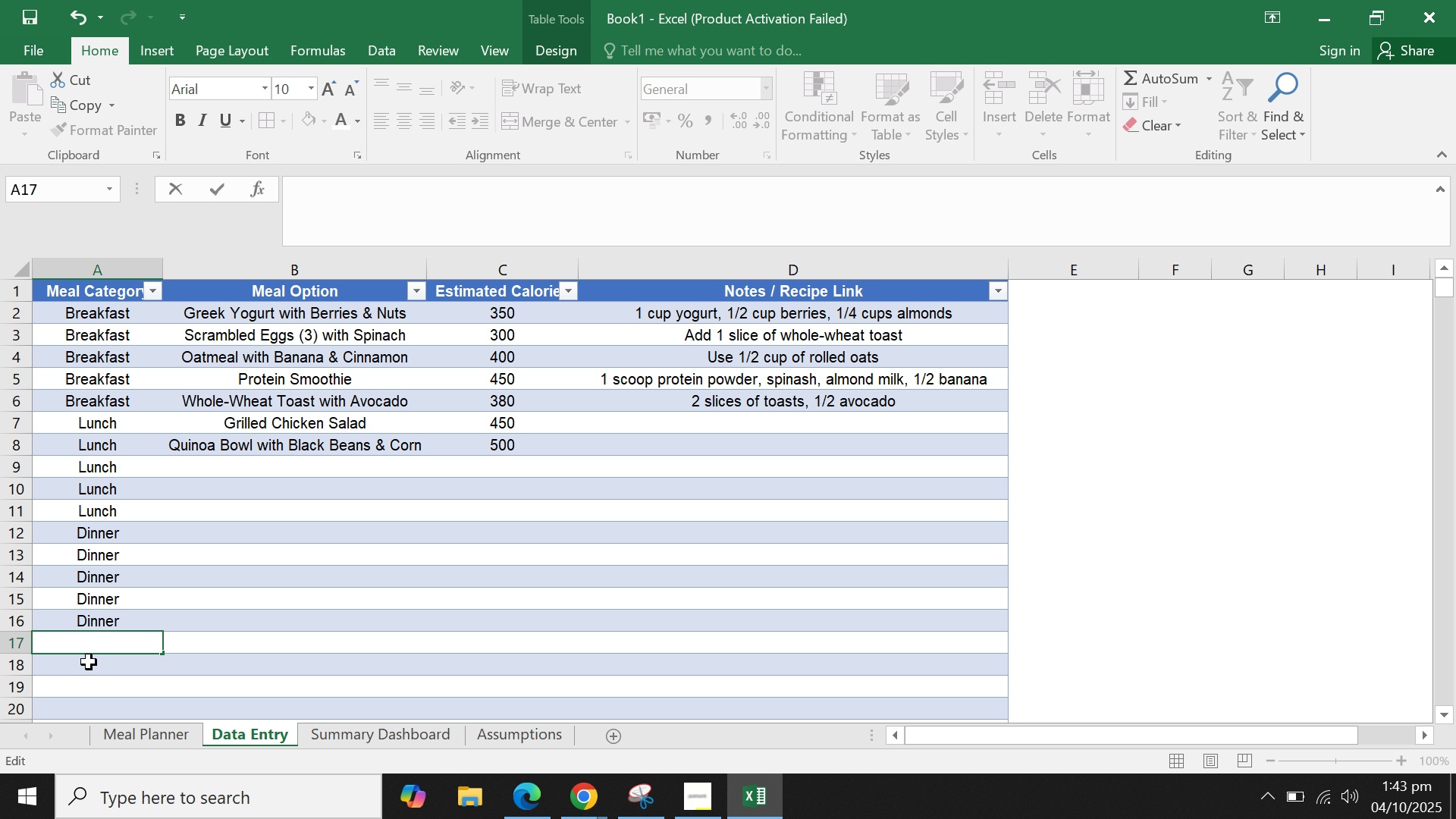 
type(Snack)
 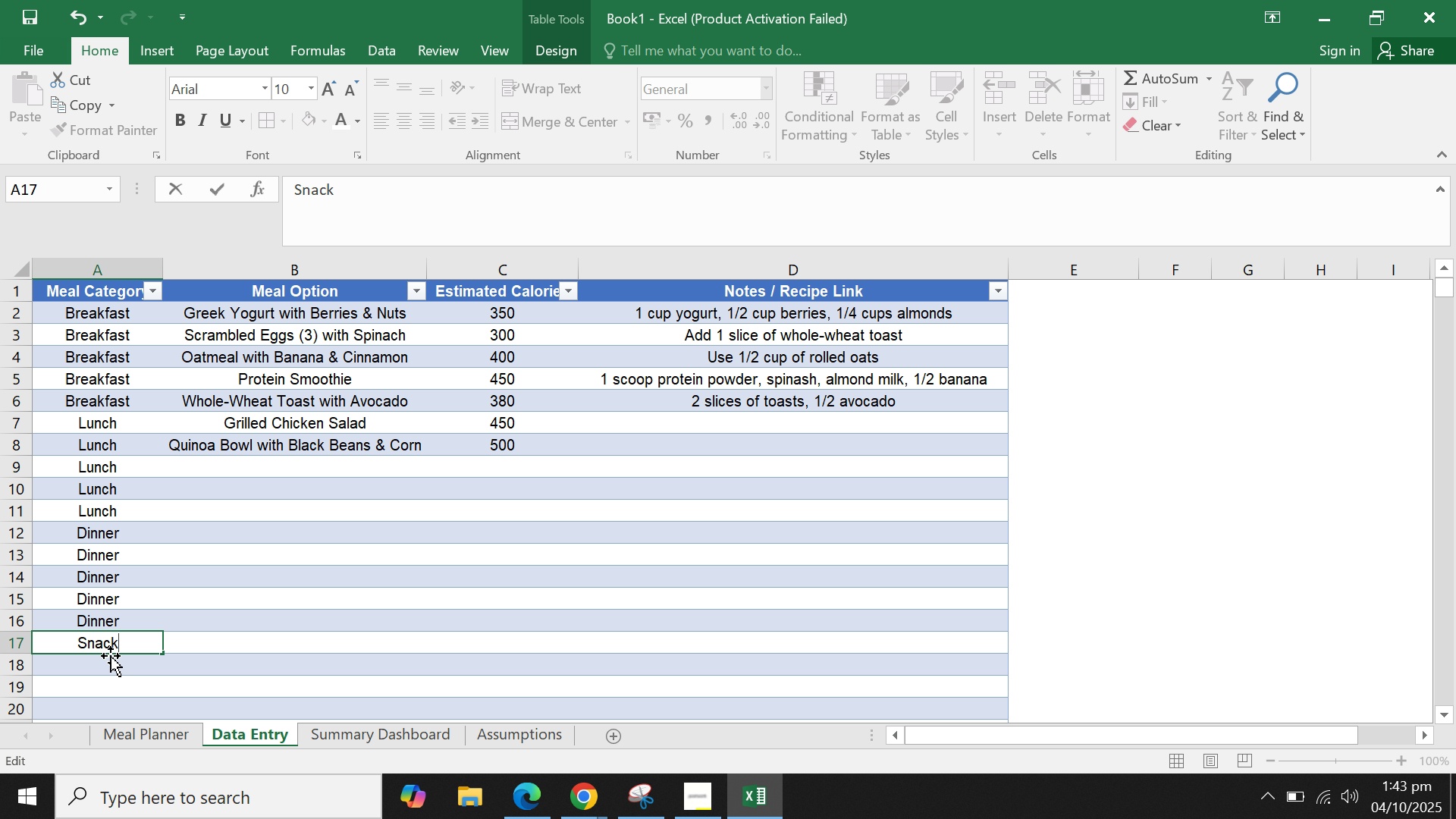 
key(Enter)
 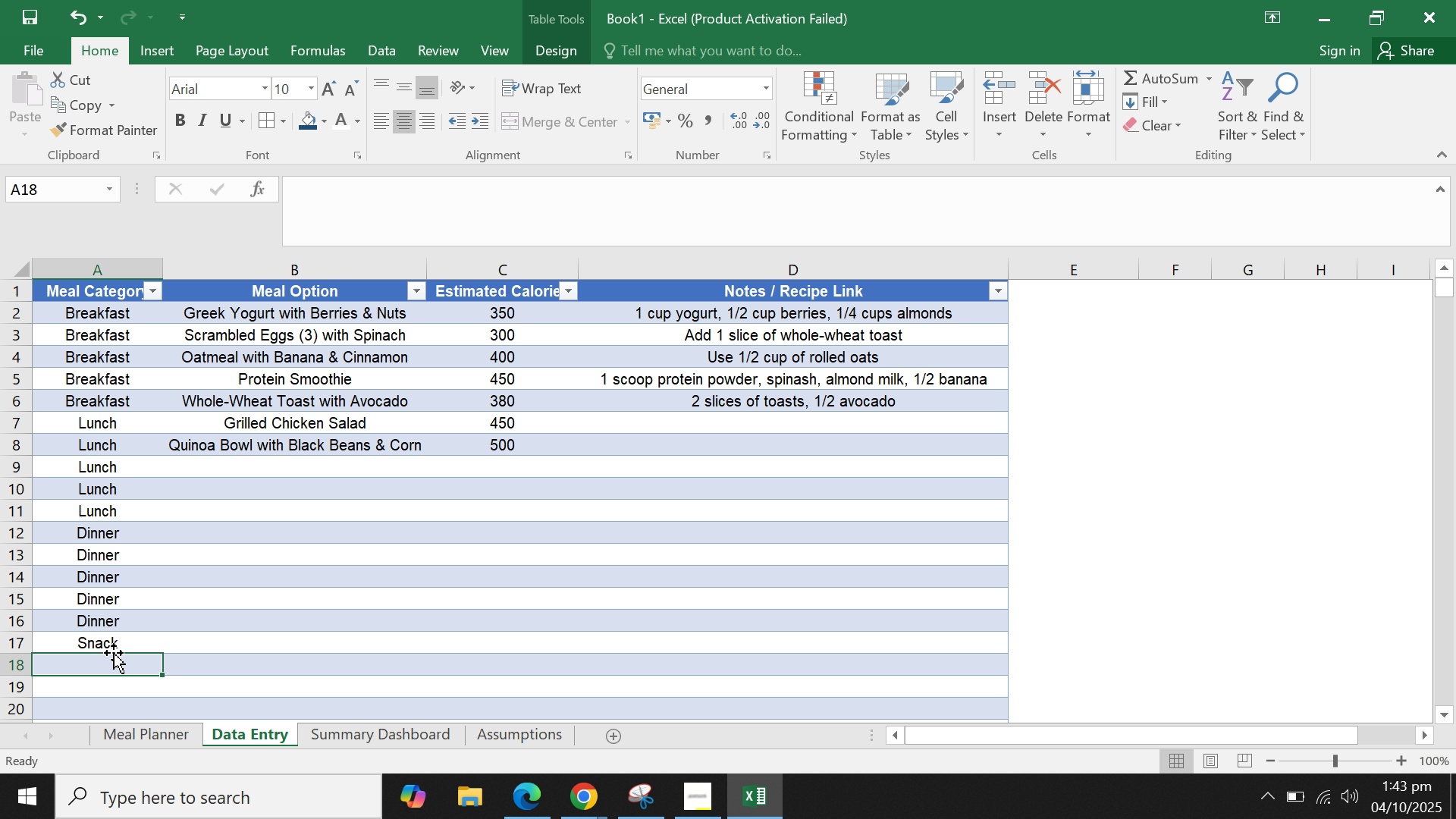 
double_click([115, 643])
 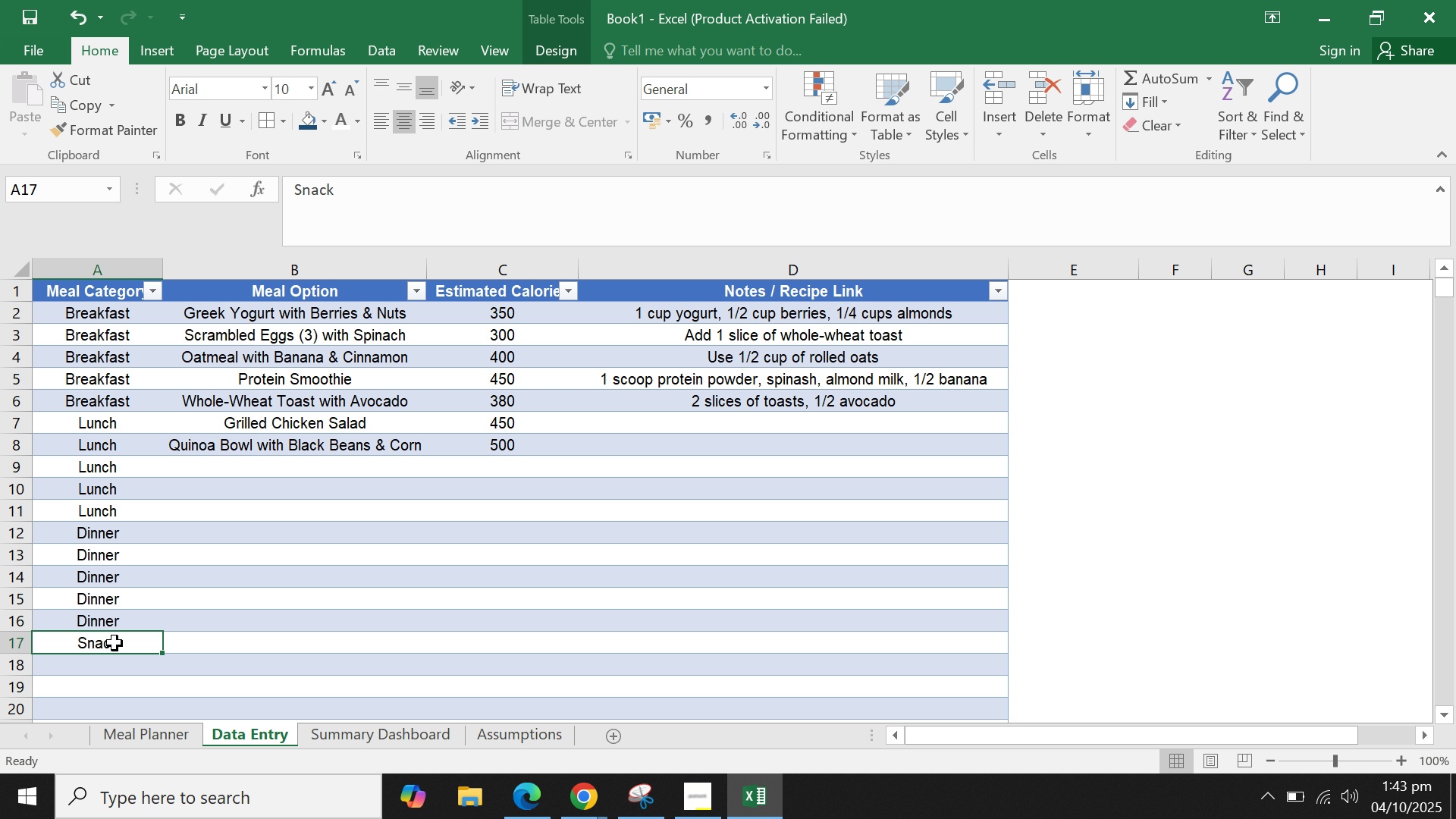 
key(Control+C)
 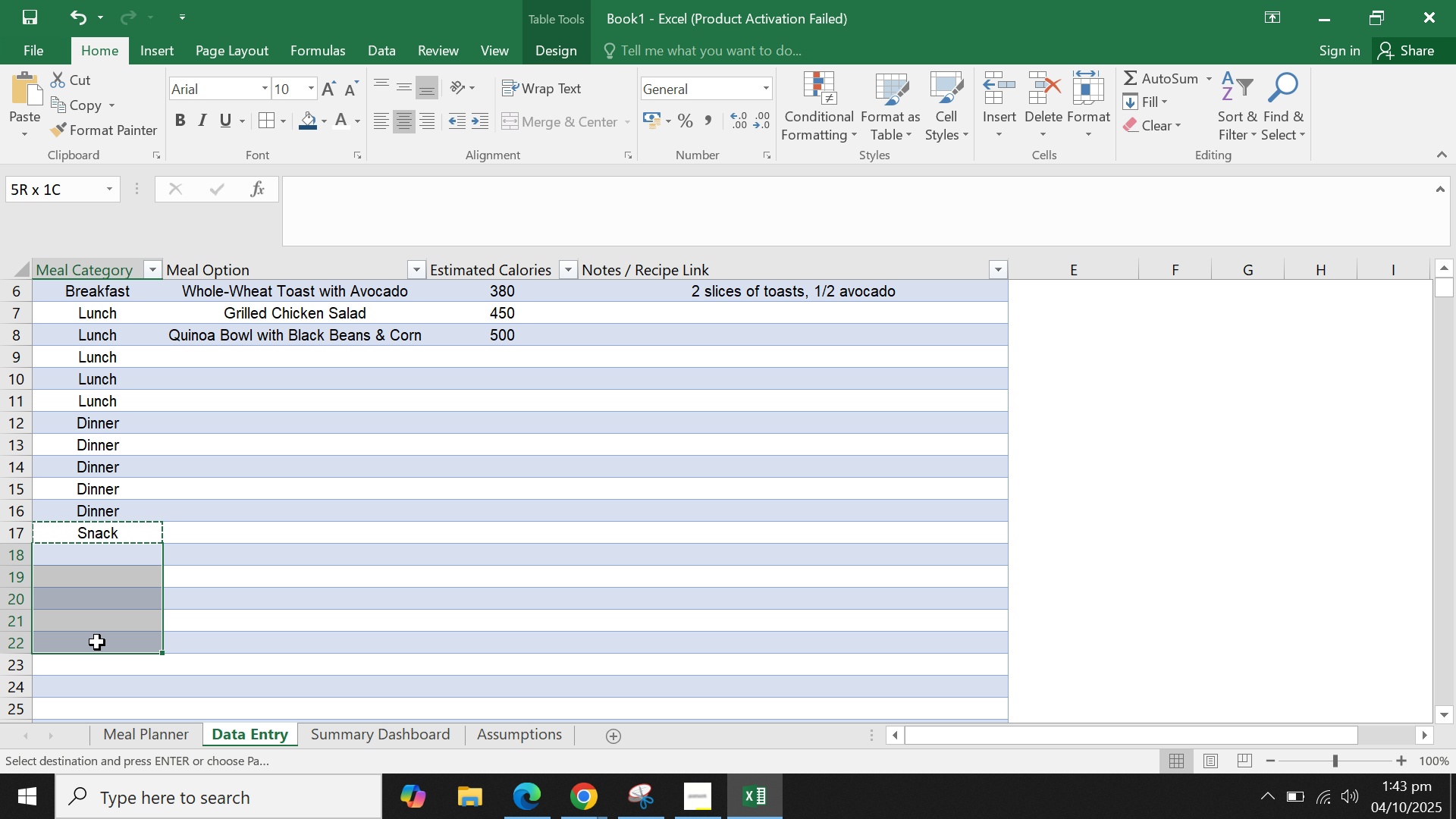 
key(Control+V)
 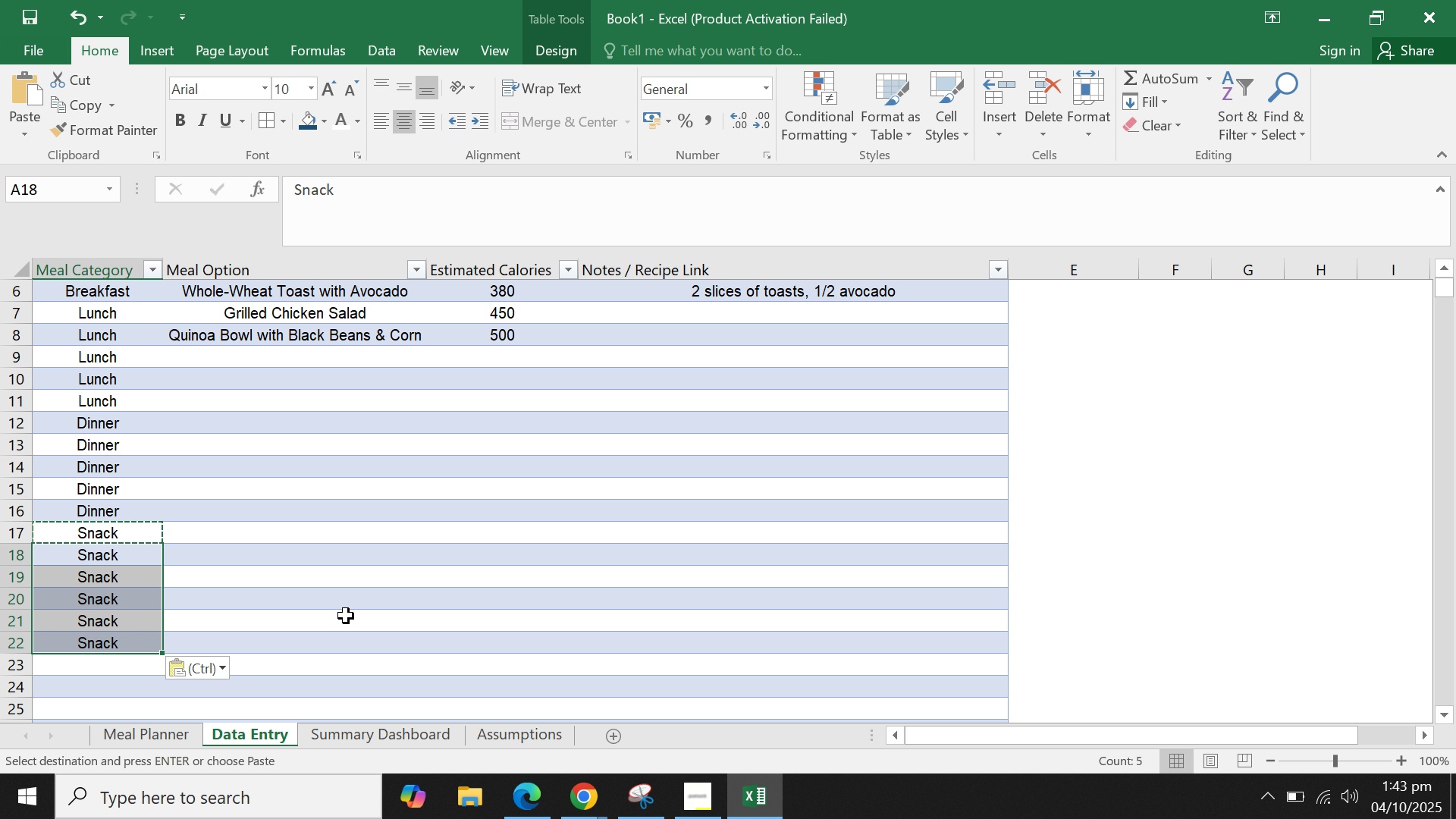 
left_click([346, 616])
 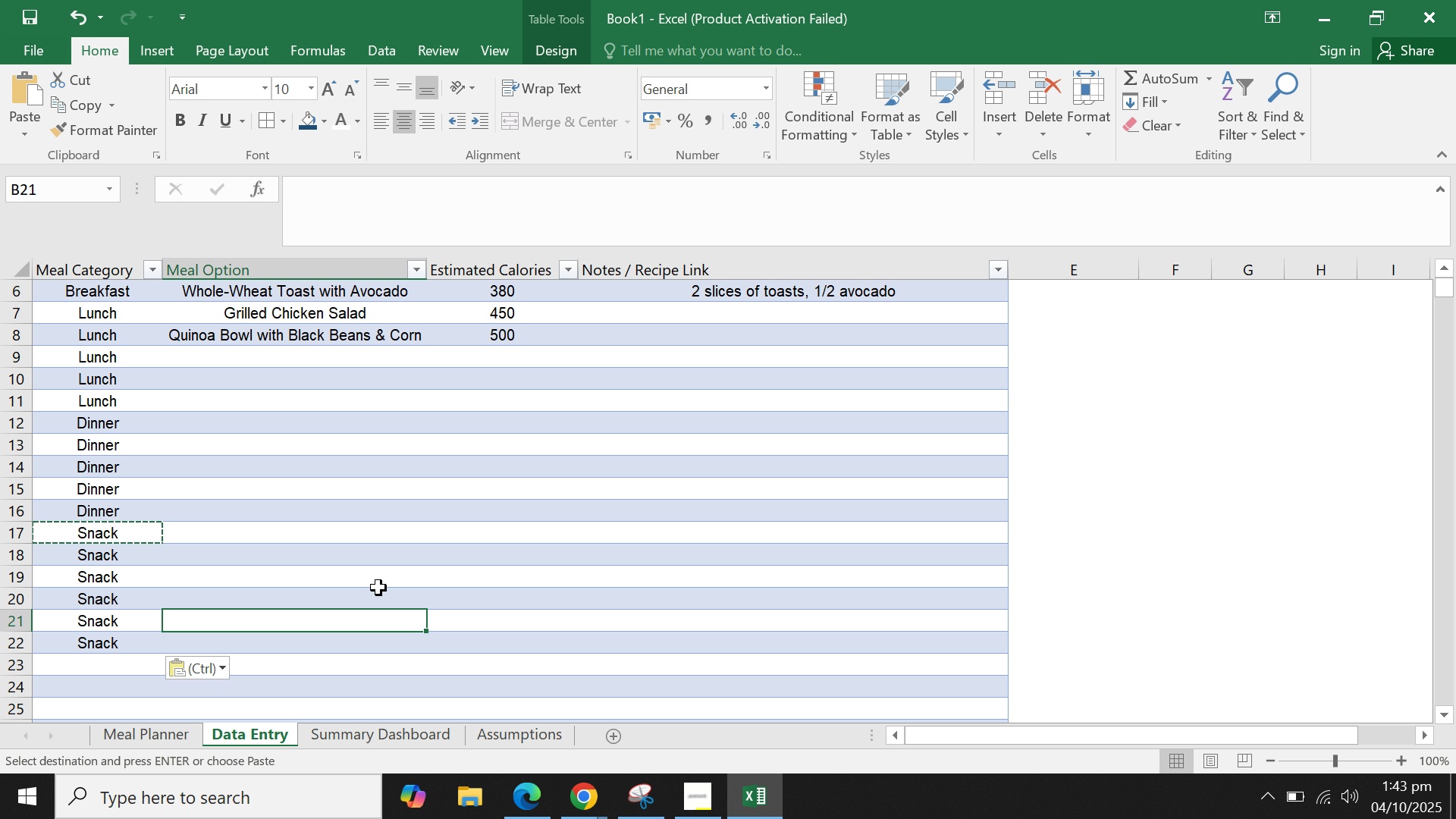 
scroll: coordinate [381, 589], scroll_direction: up, amount: 4.0
 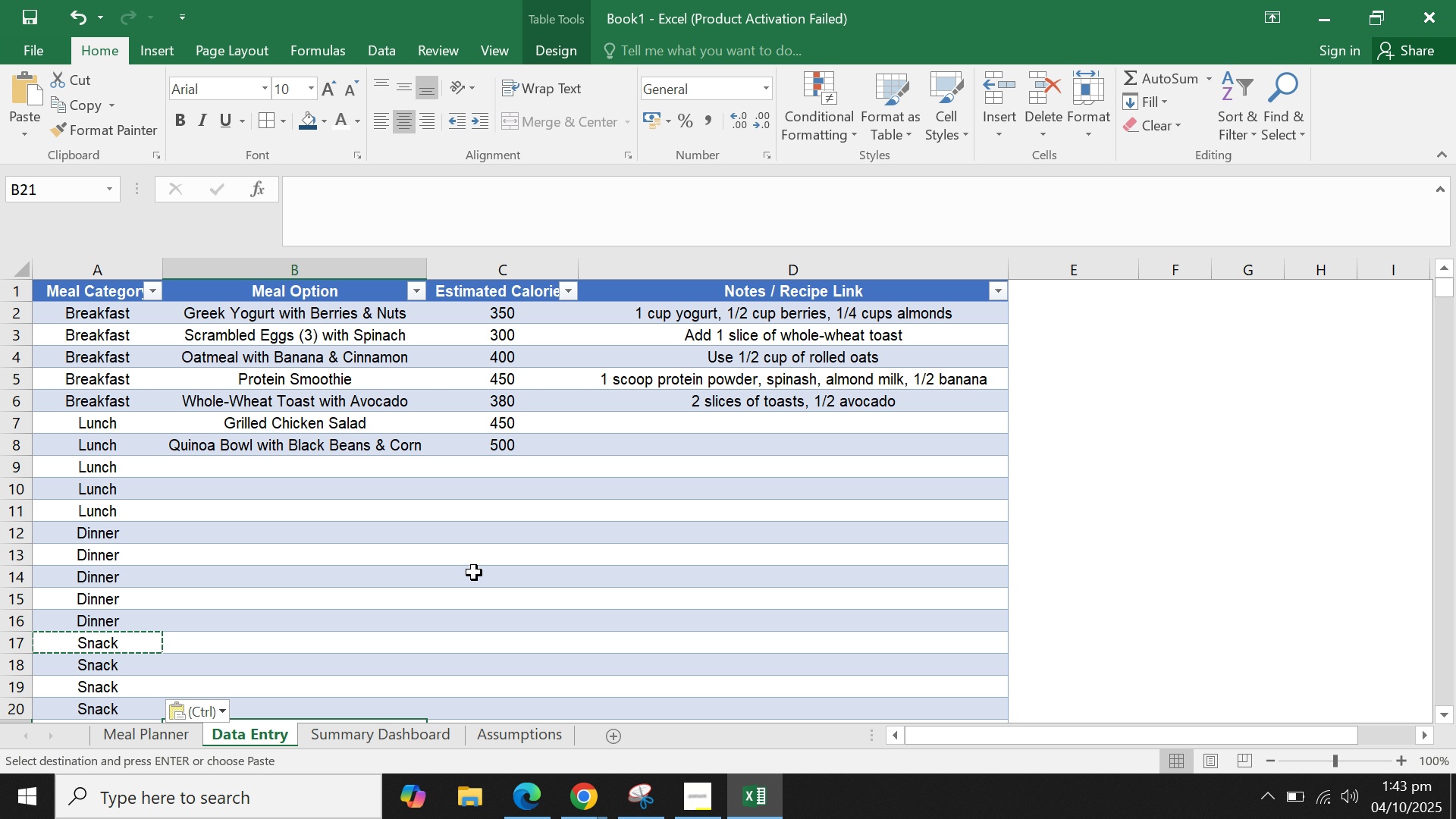 
left_click([474, 573])
 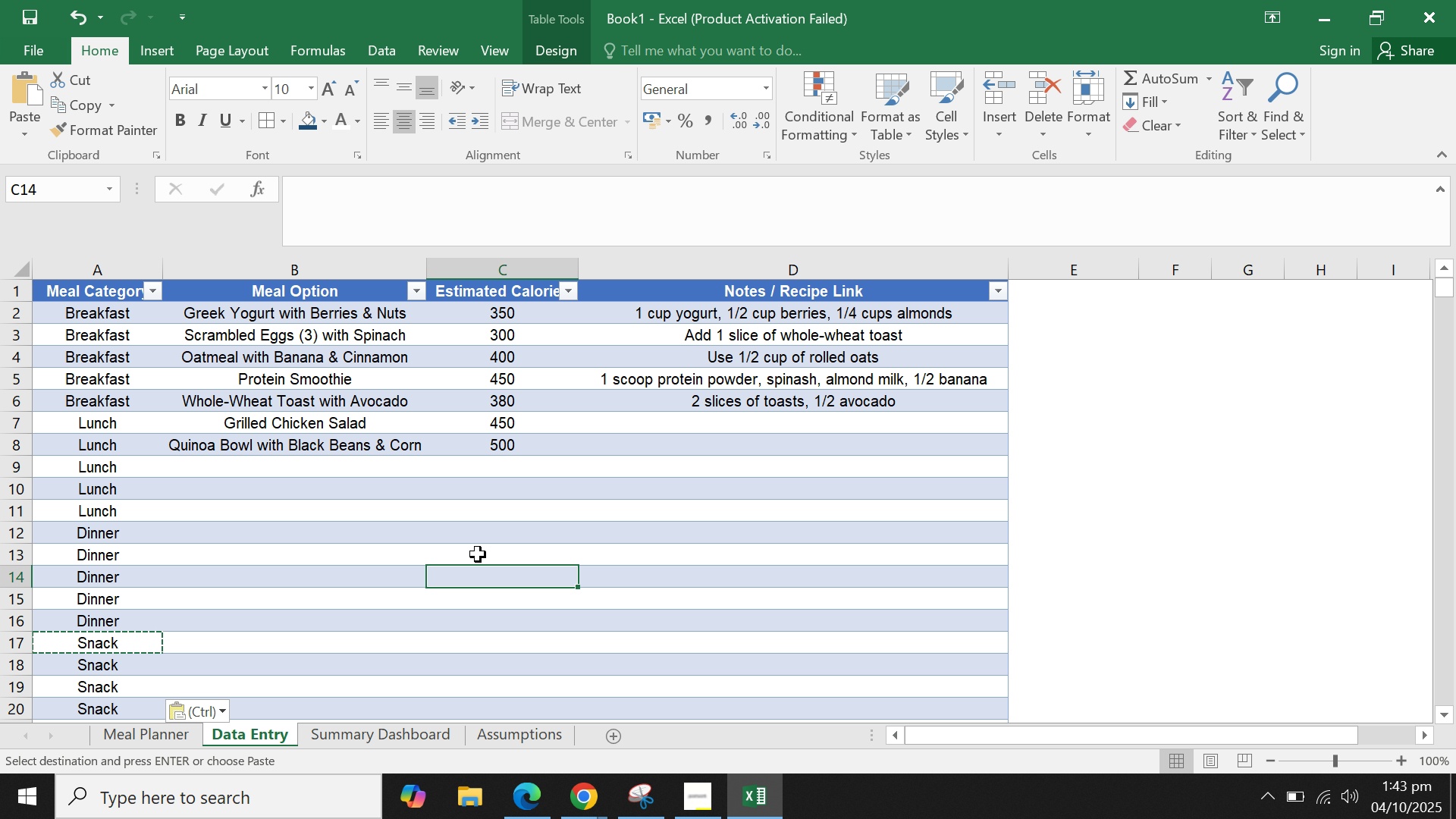 
left_click([211, 463])
 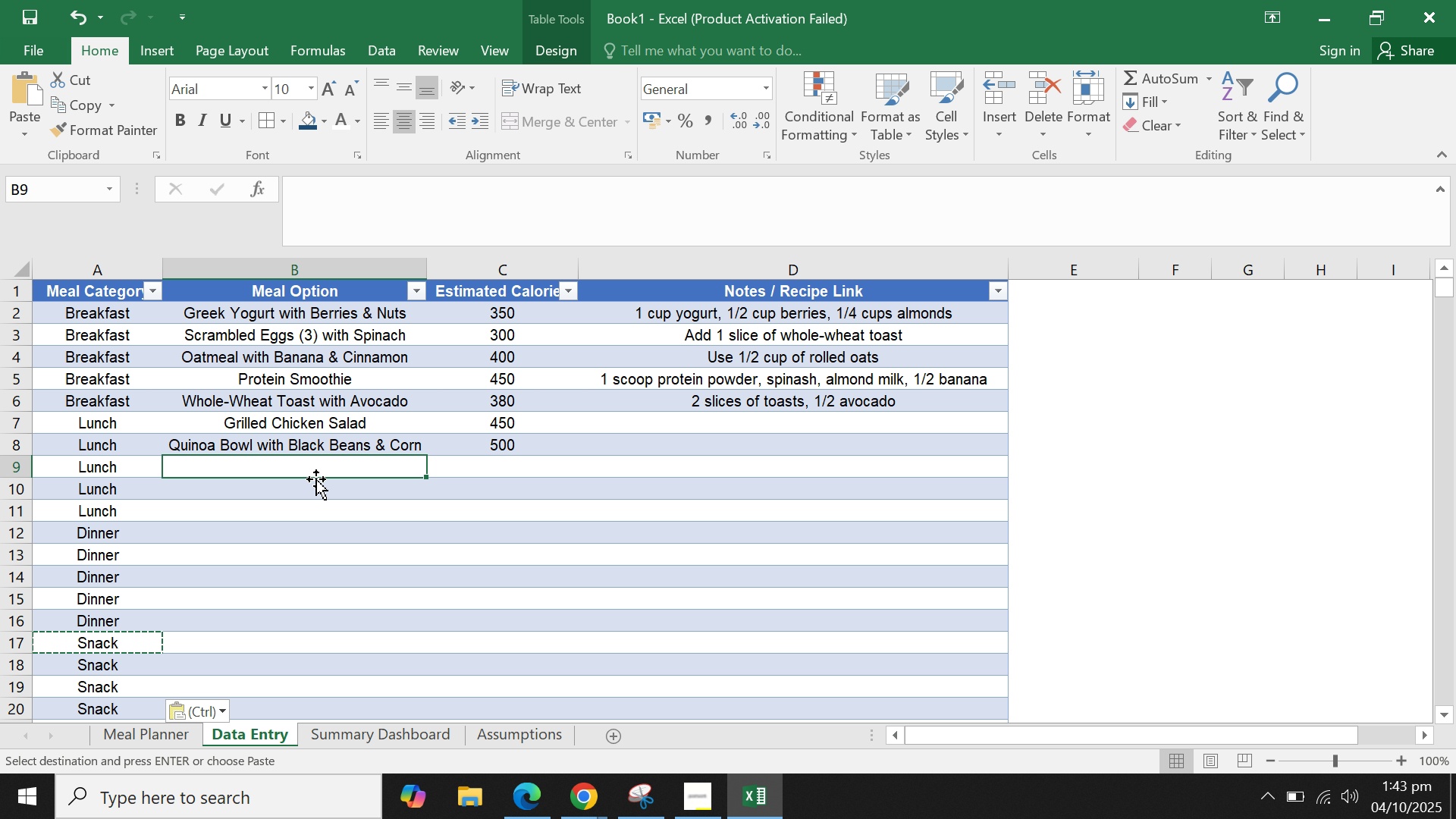 
wait(5.79)
 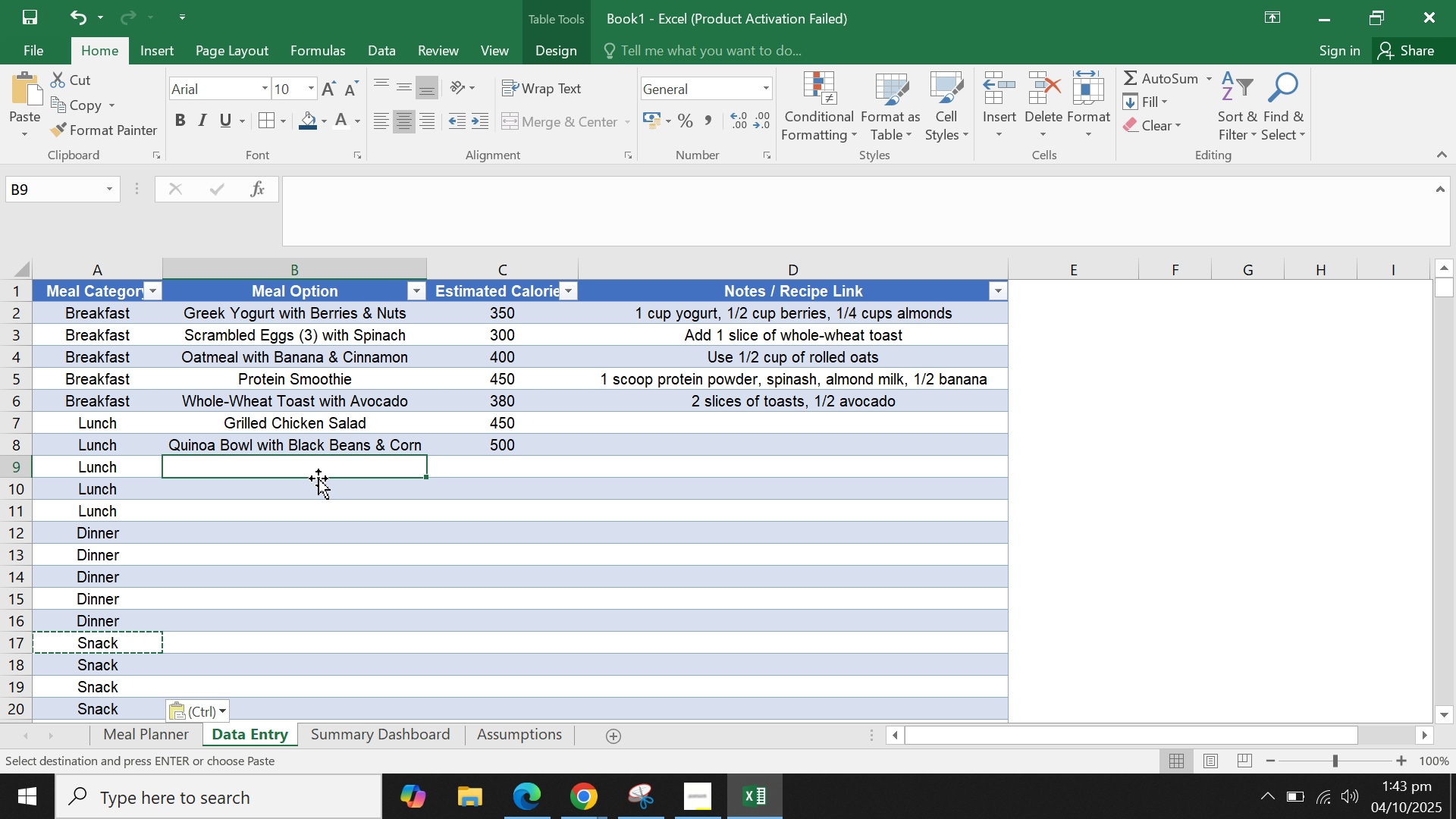 
type(Turkey and Cheese Wrap)
 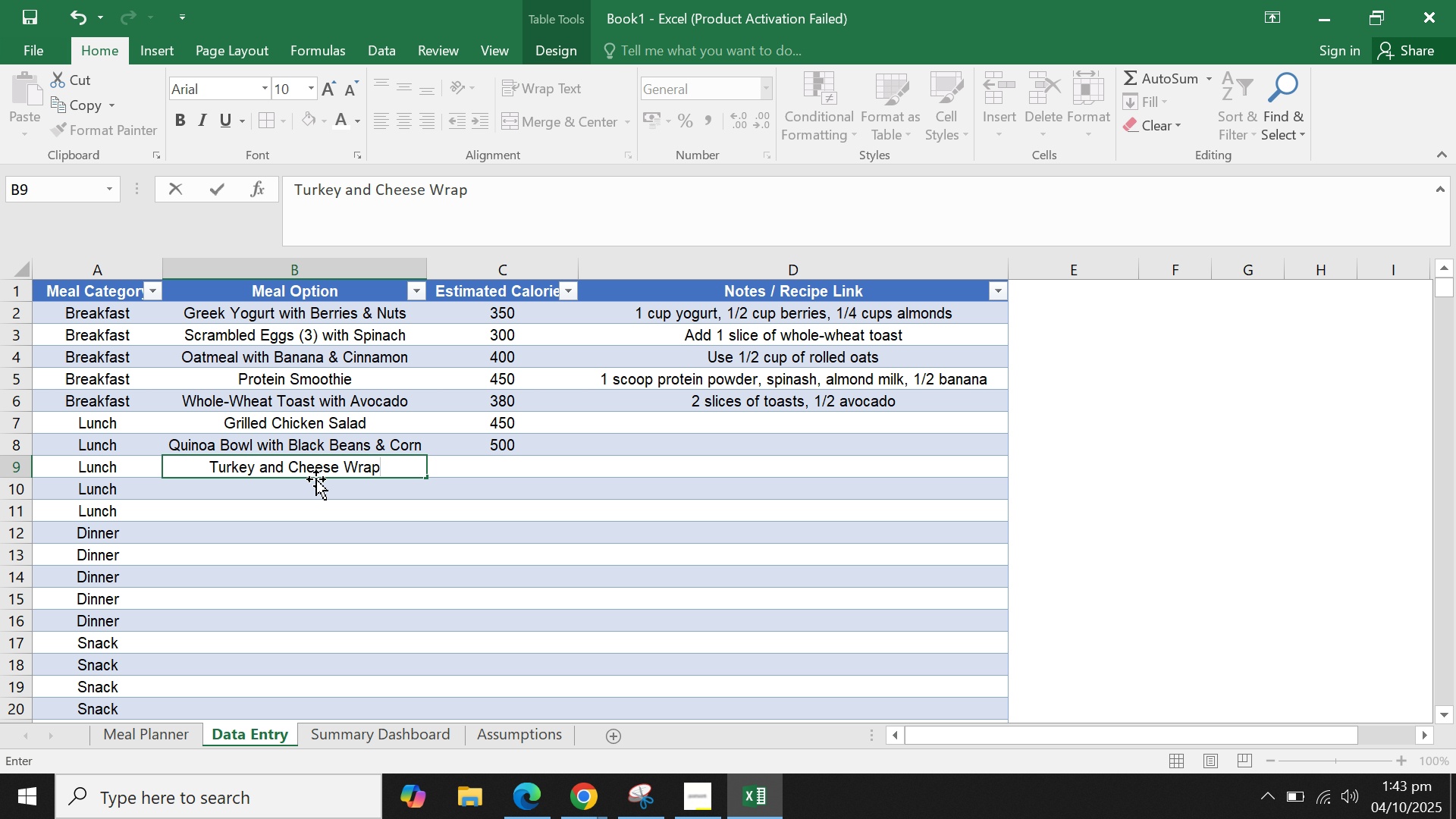 
 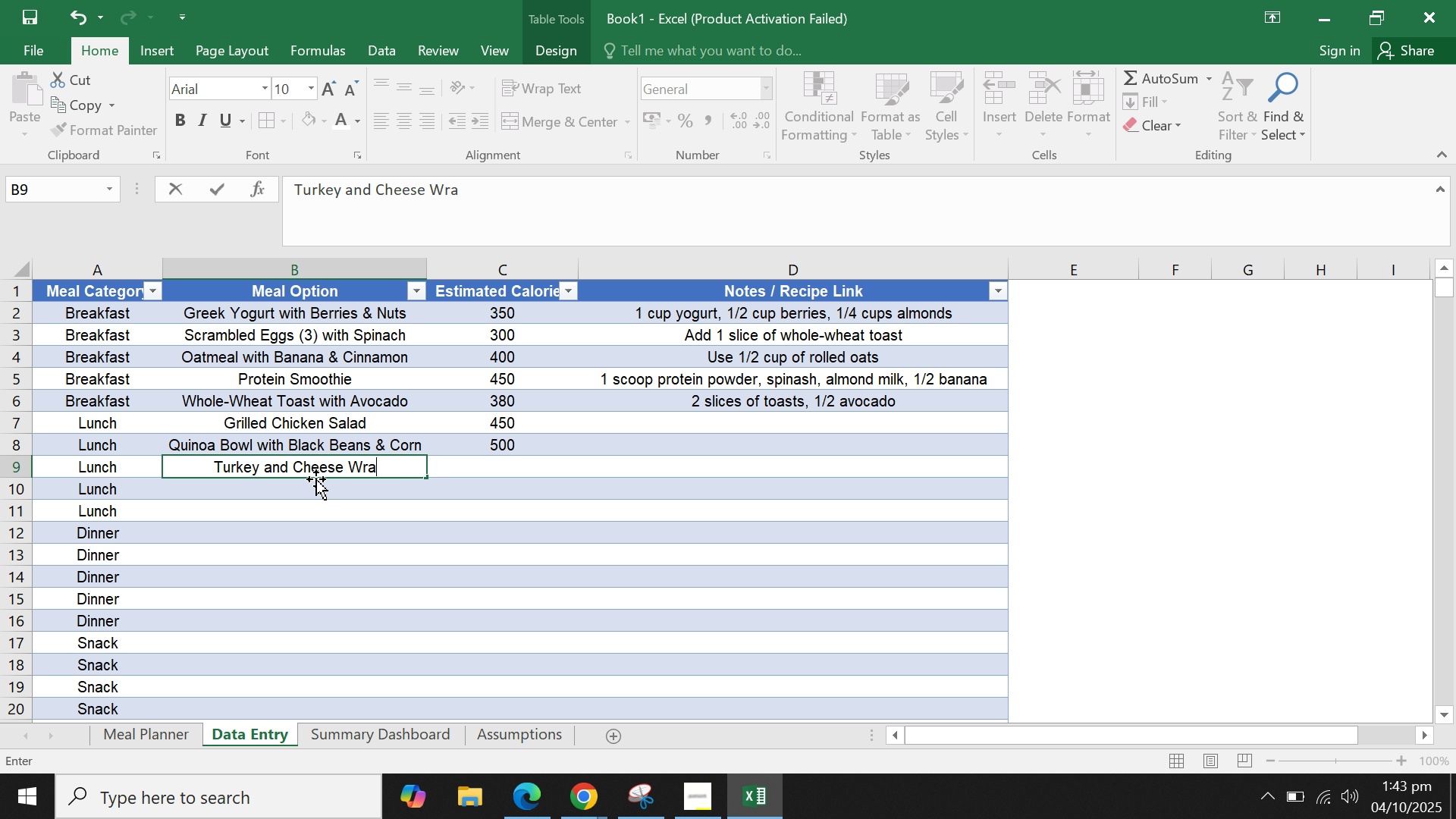 
key(Enter)
 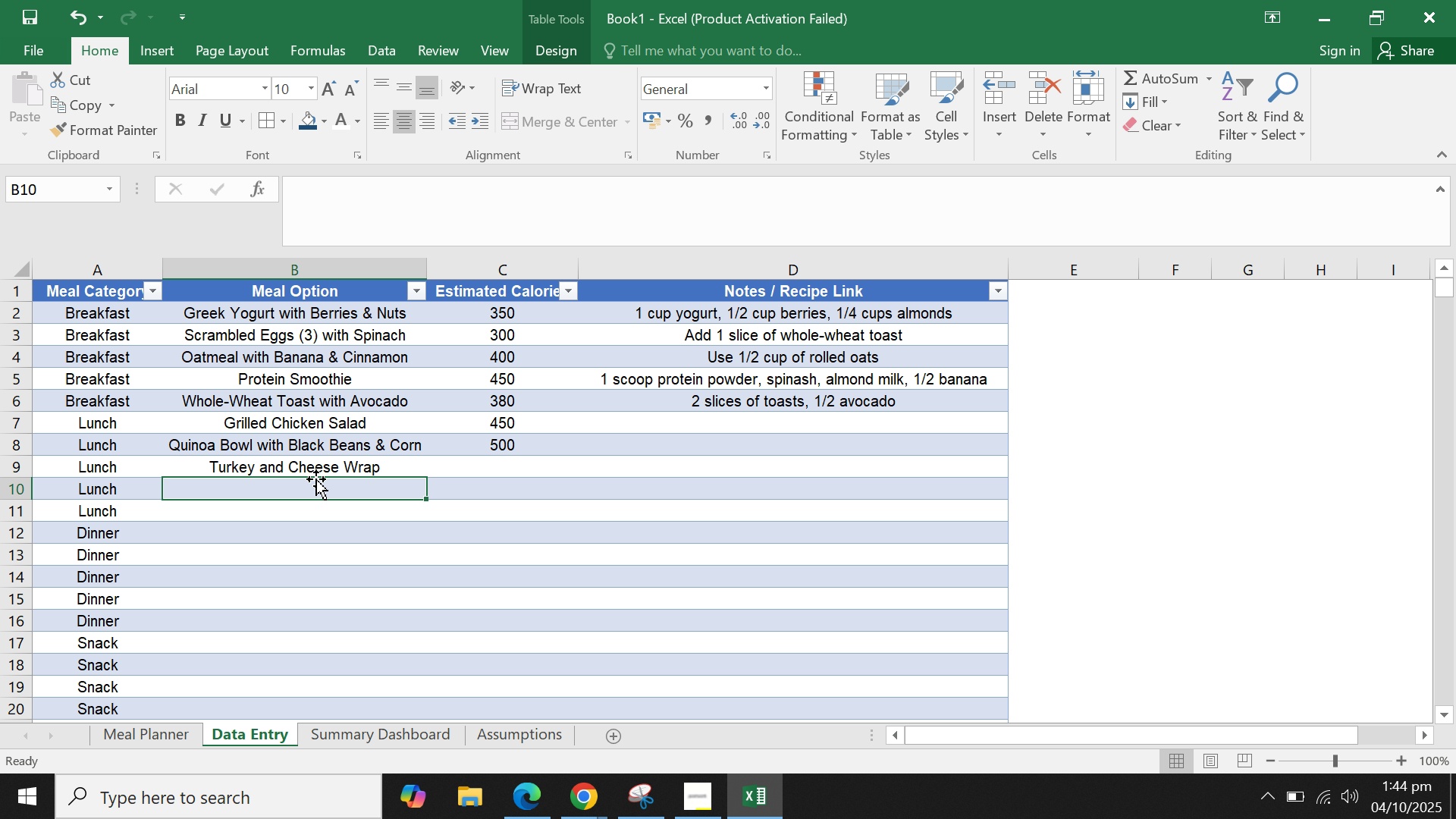 
type(Lentil Soup)
 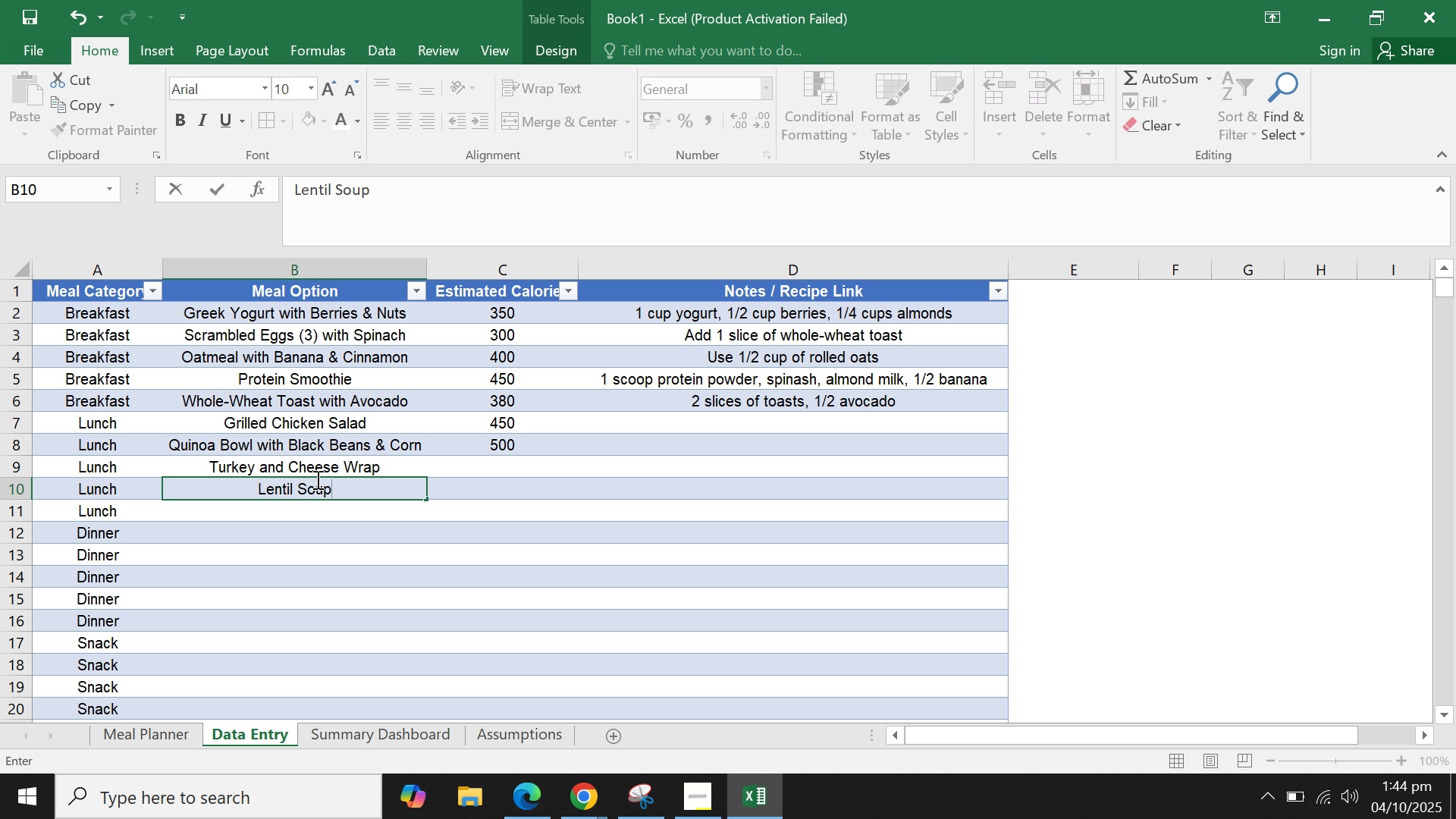 
key(Enter)
 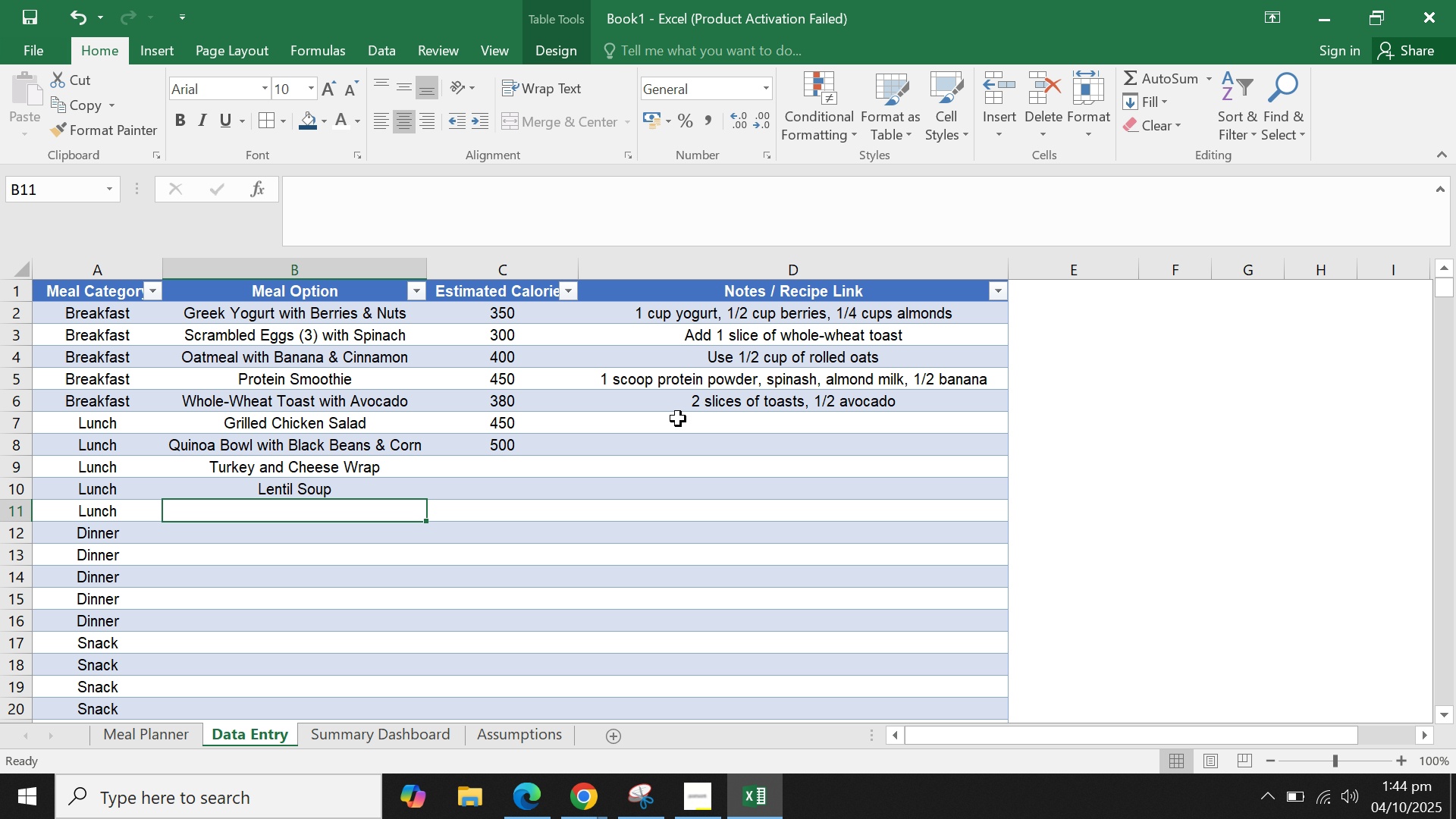 
type(Salmon with Roasted Asparagus)
 